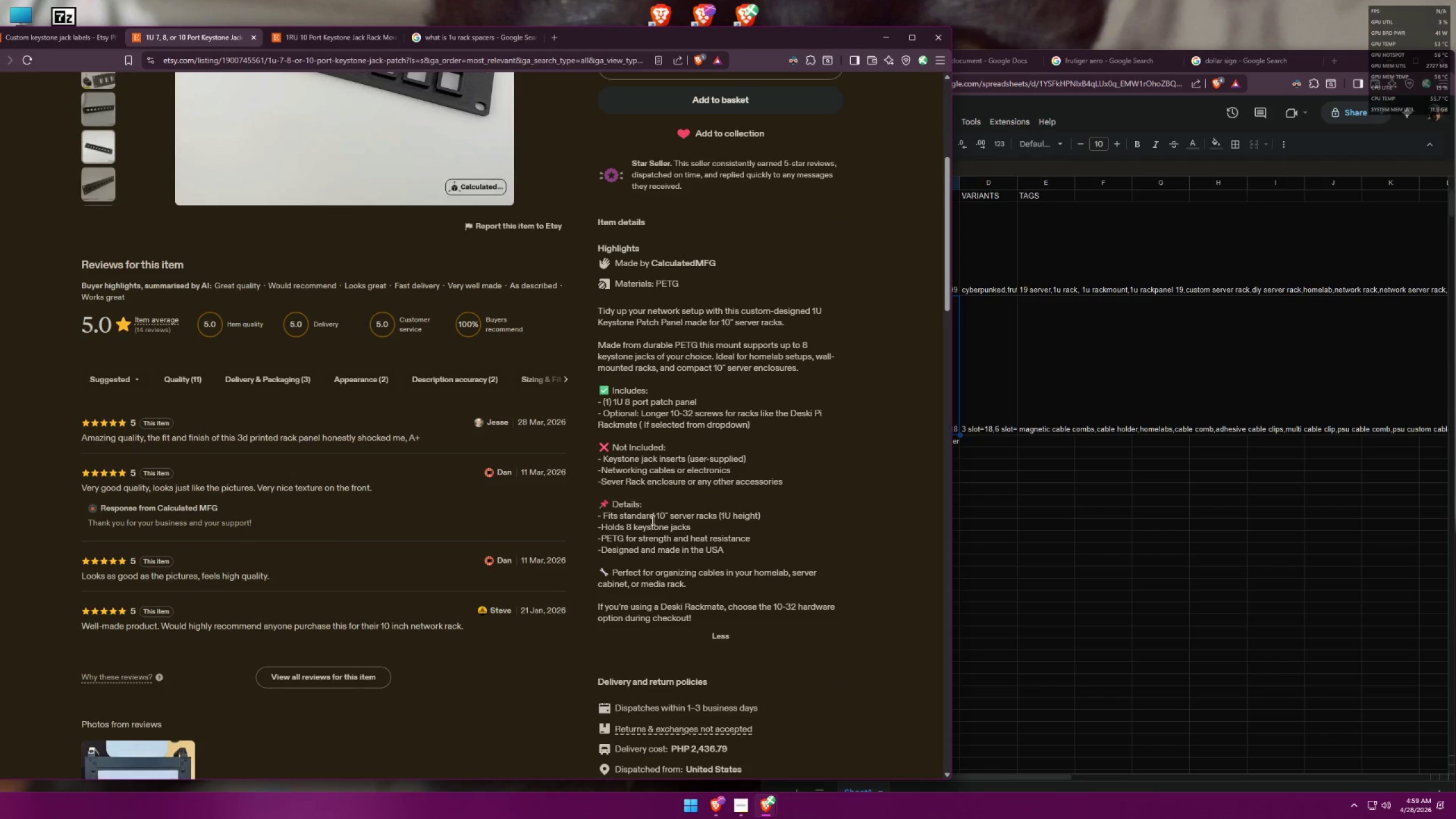 
wait(8.0)
 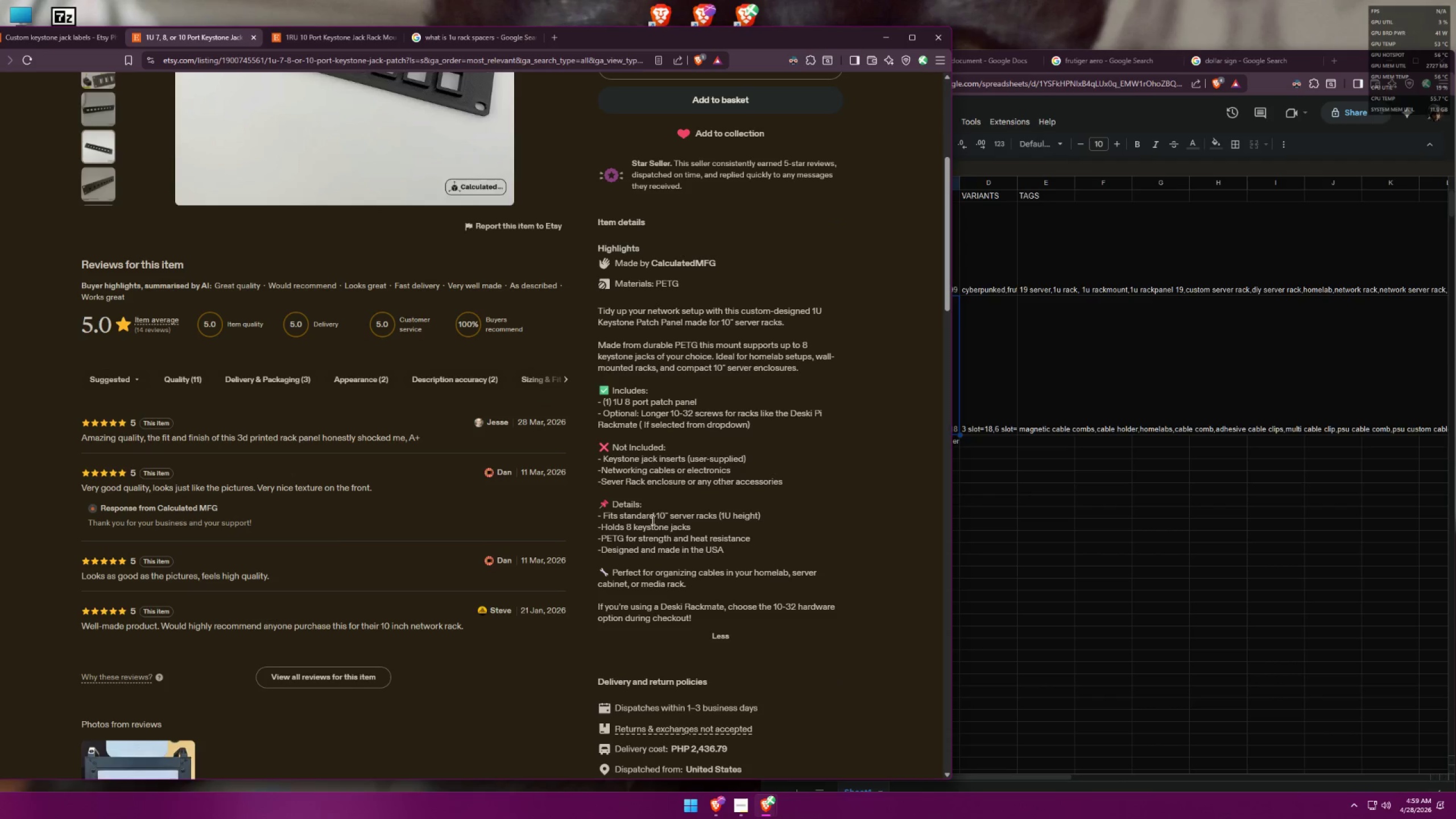 
left_click([739, 804])
 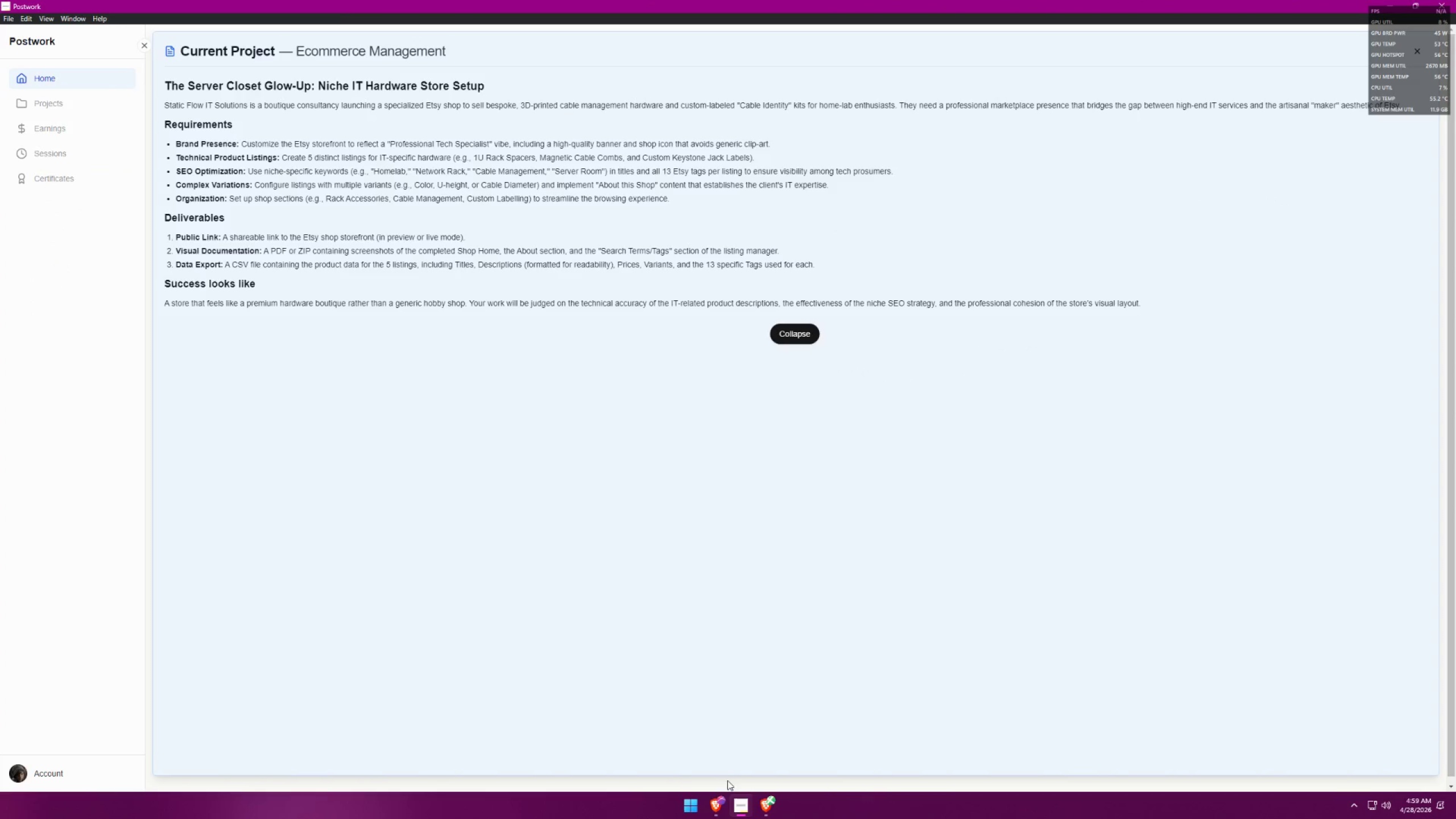 
left_click([1387, 6])
 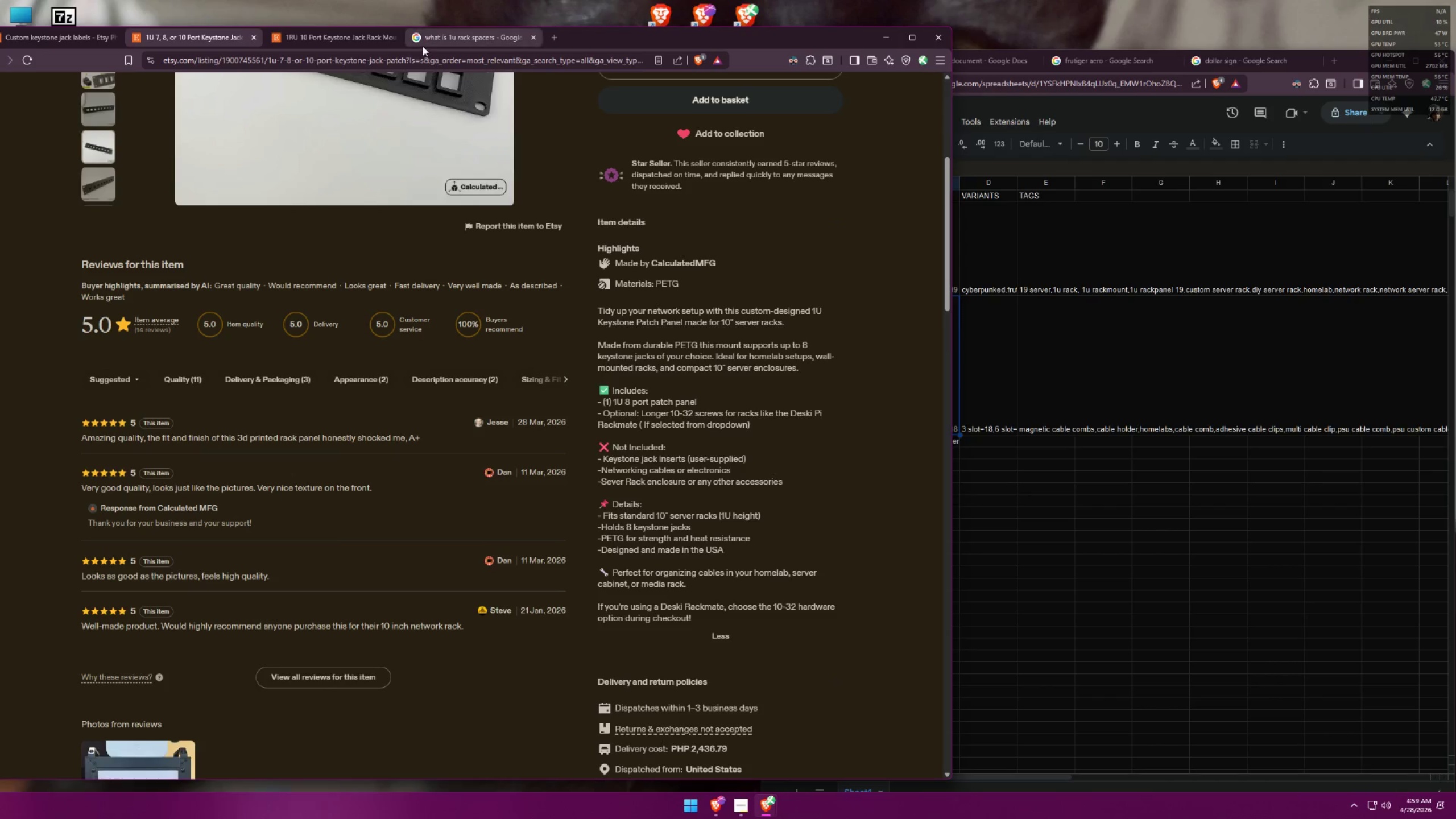 
left_click([437, 34])
 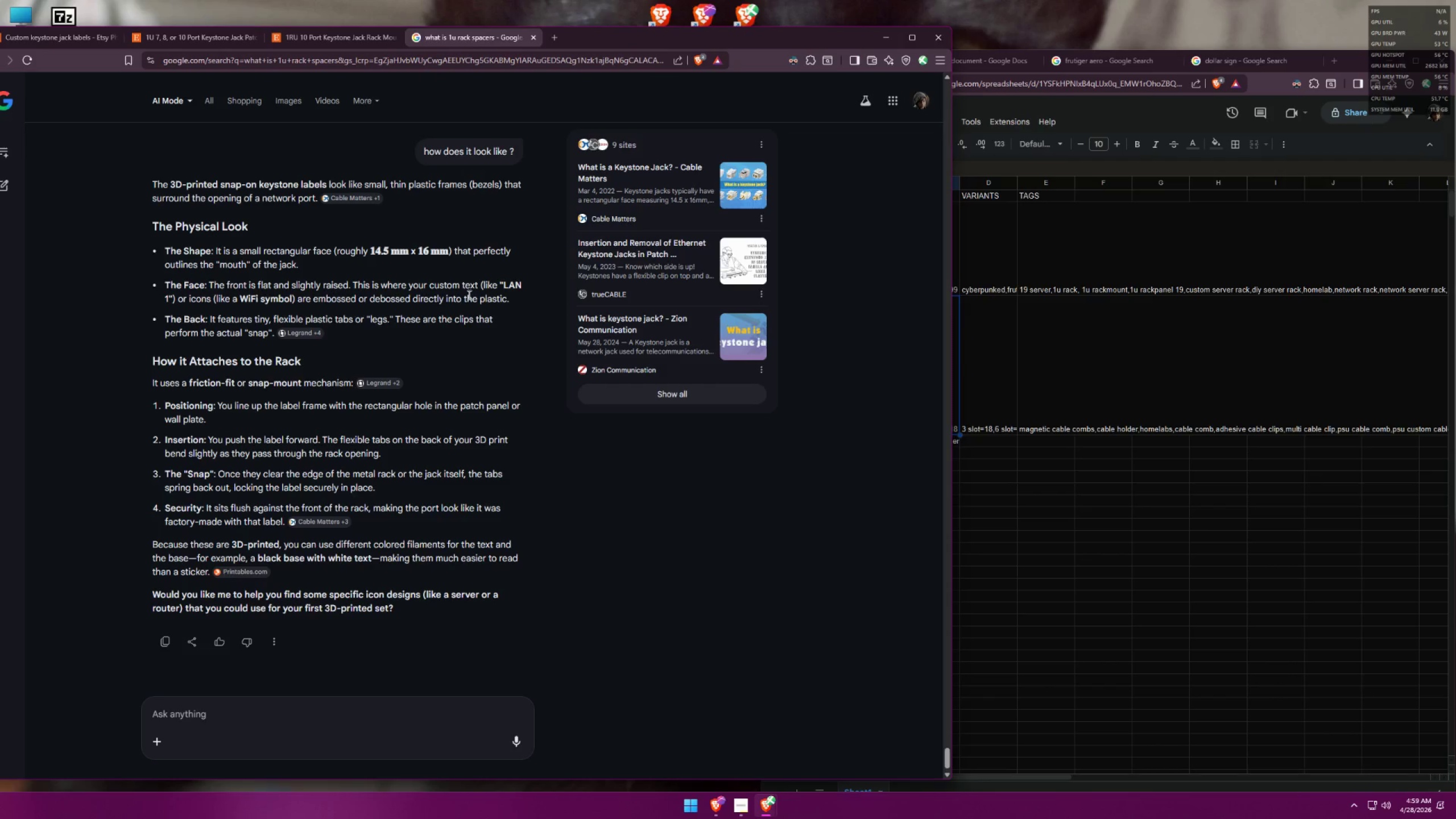 
wait(6.47)
 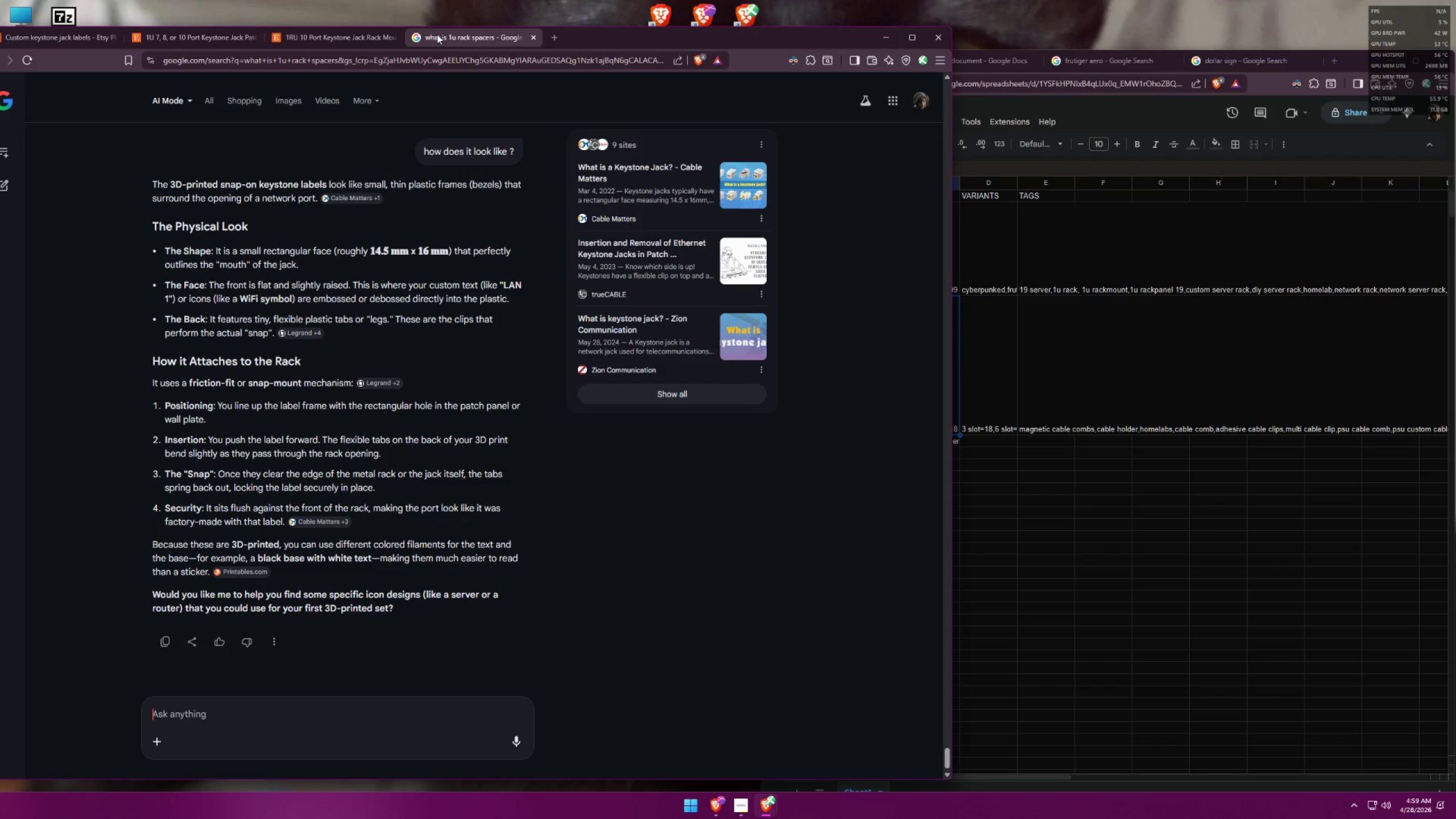 
scroll: coordinate [460, 379], scroll_direction: up, amount: 46.0
 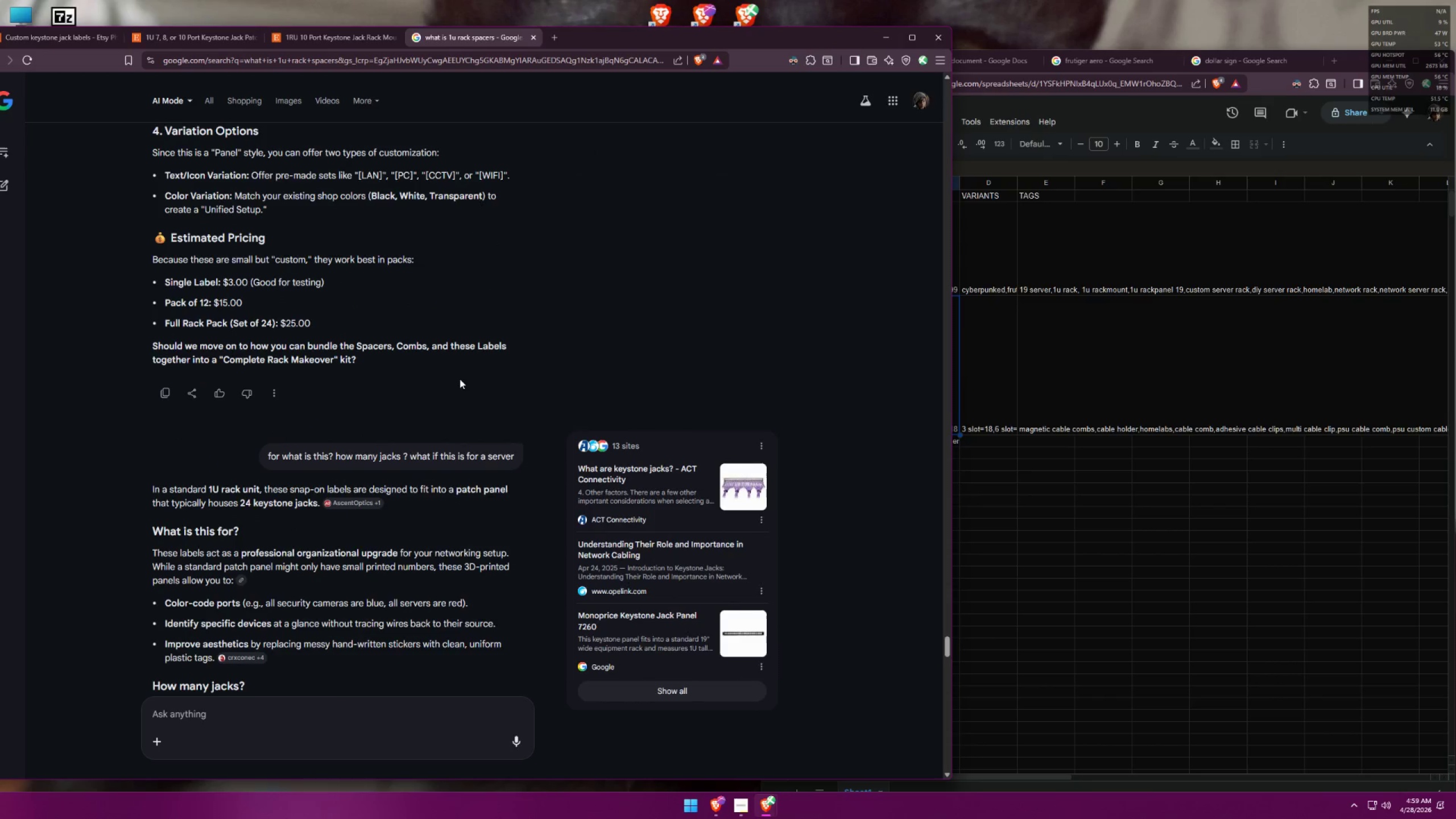 
scroll: coordinate [460, 380], scroll_direction: down, amount: 5.0
 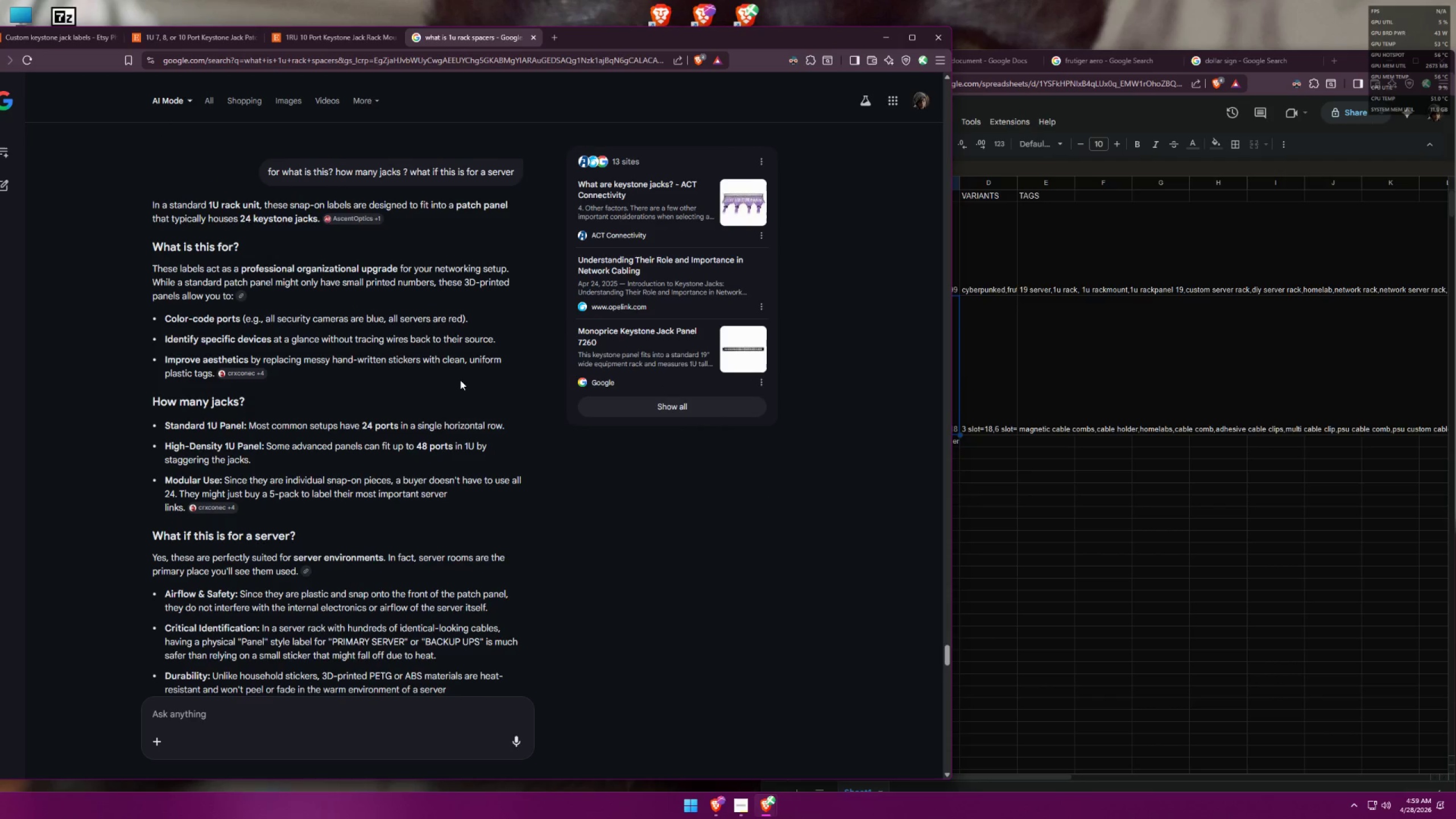 
scroll: coordinate [452, 383], scroll_direction: up, amount: 48.0
 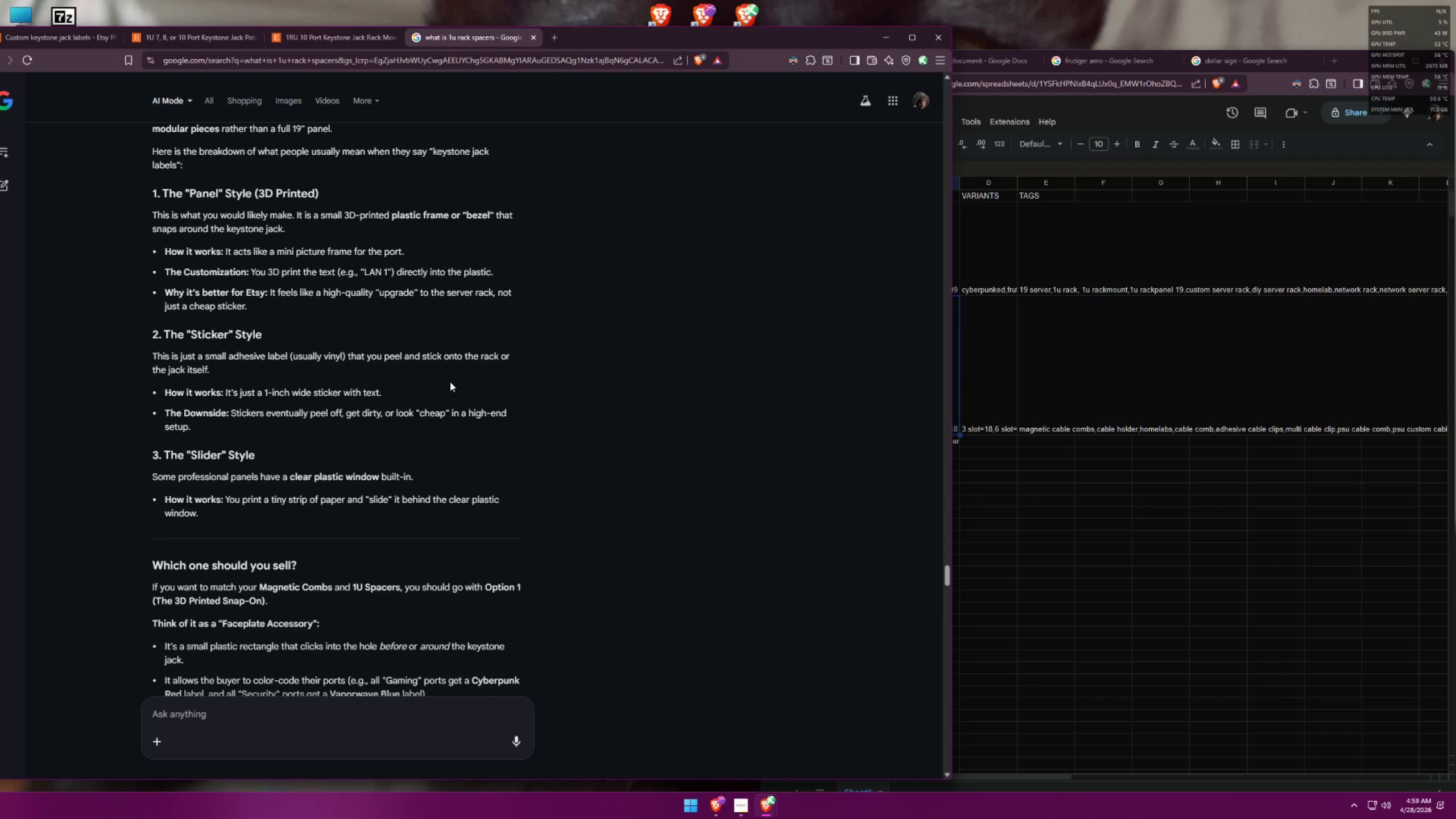 
scroll: coordinate [450, 381], scroll_direction: up, amount: 2.0
 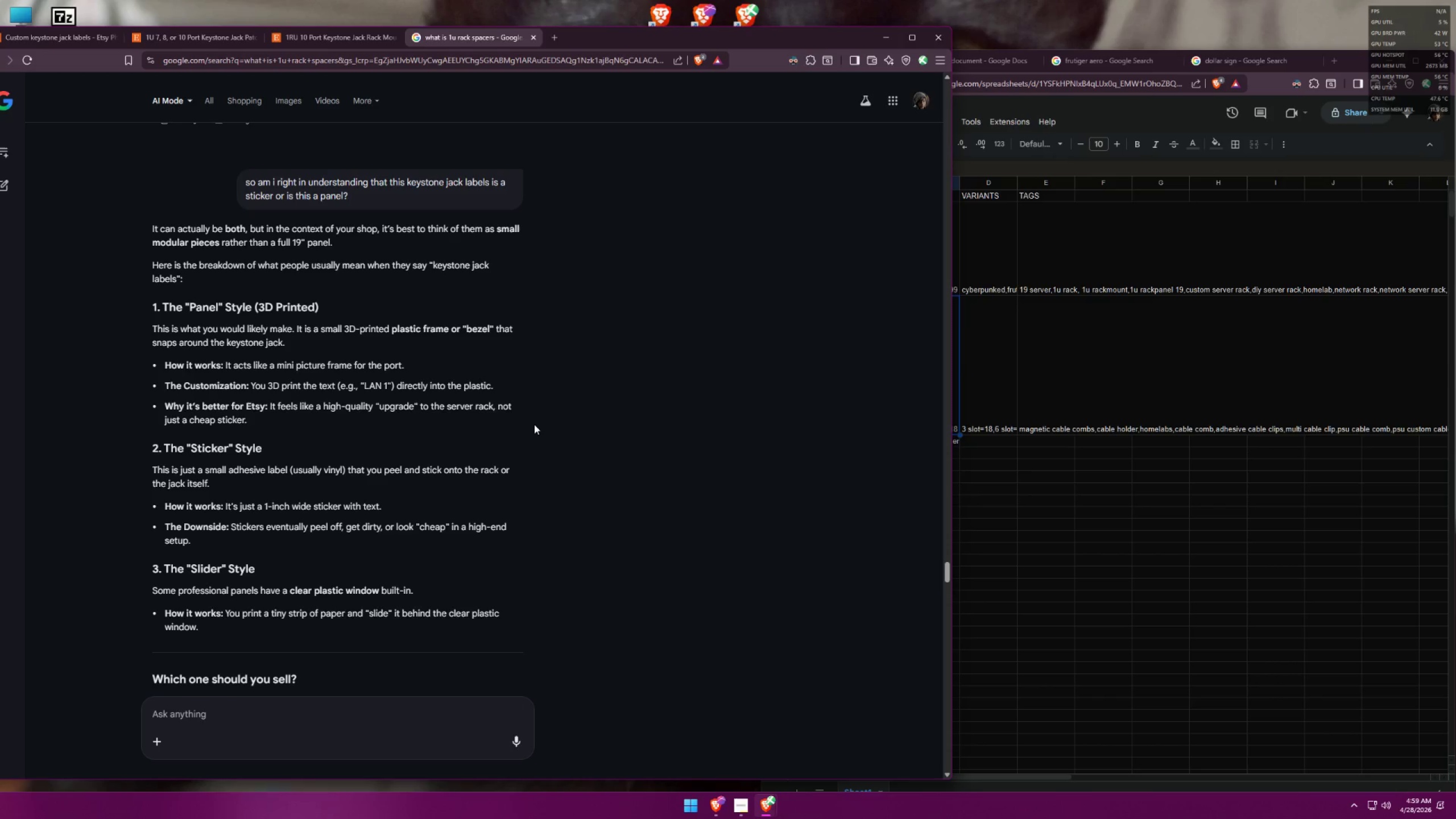 
wait(17.2)
 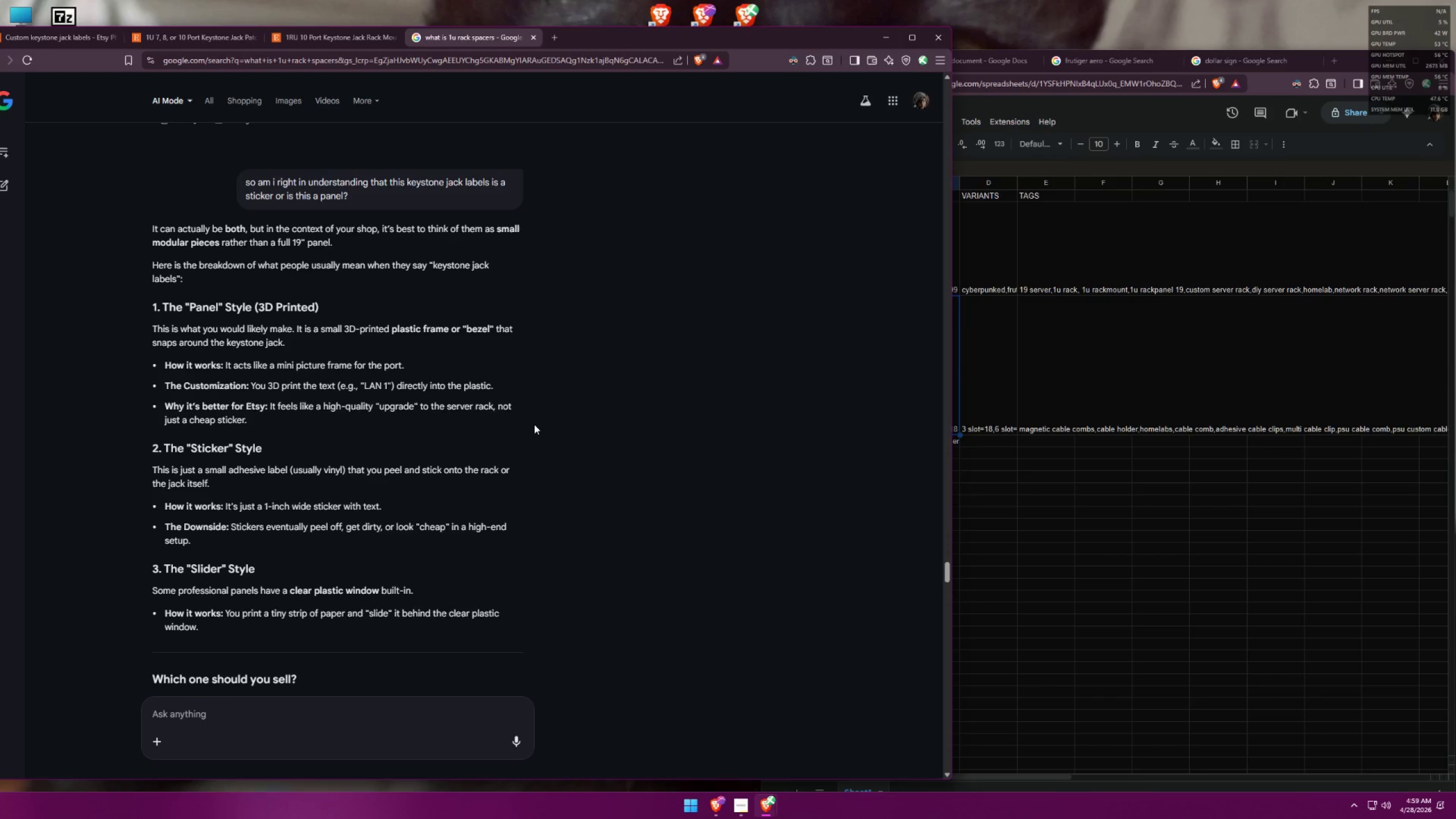 
type(why am i seeing like 10 ports only on etsy)
 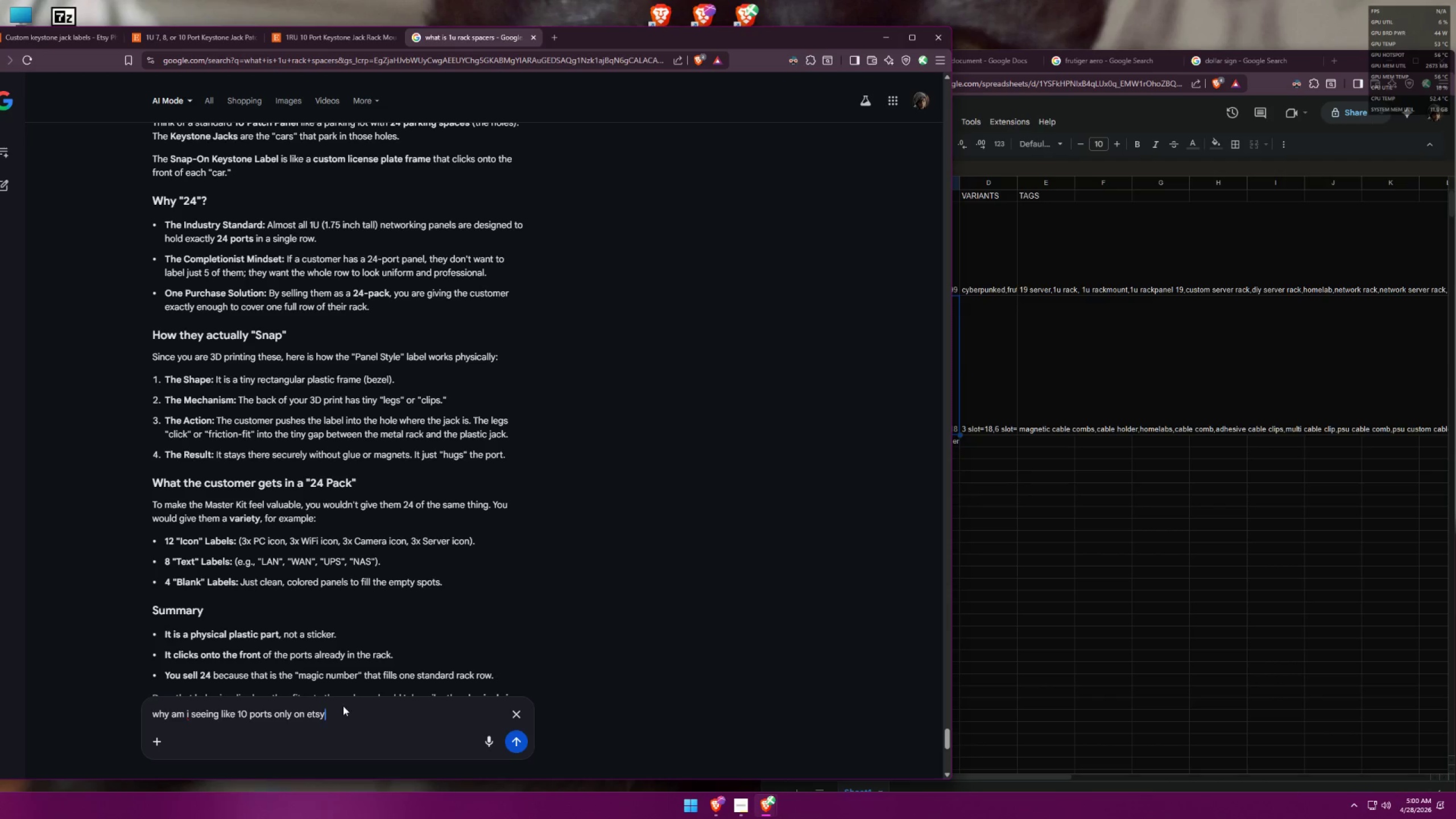 
key(Enter)
 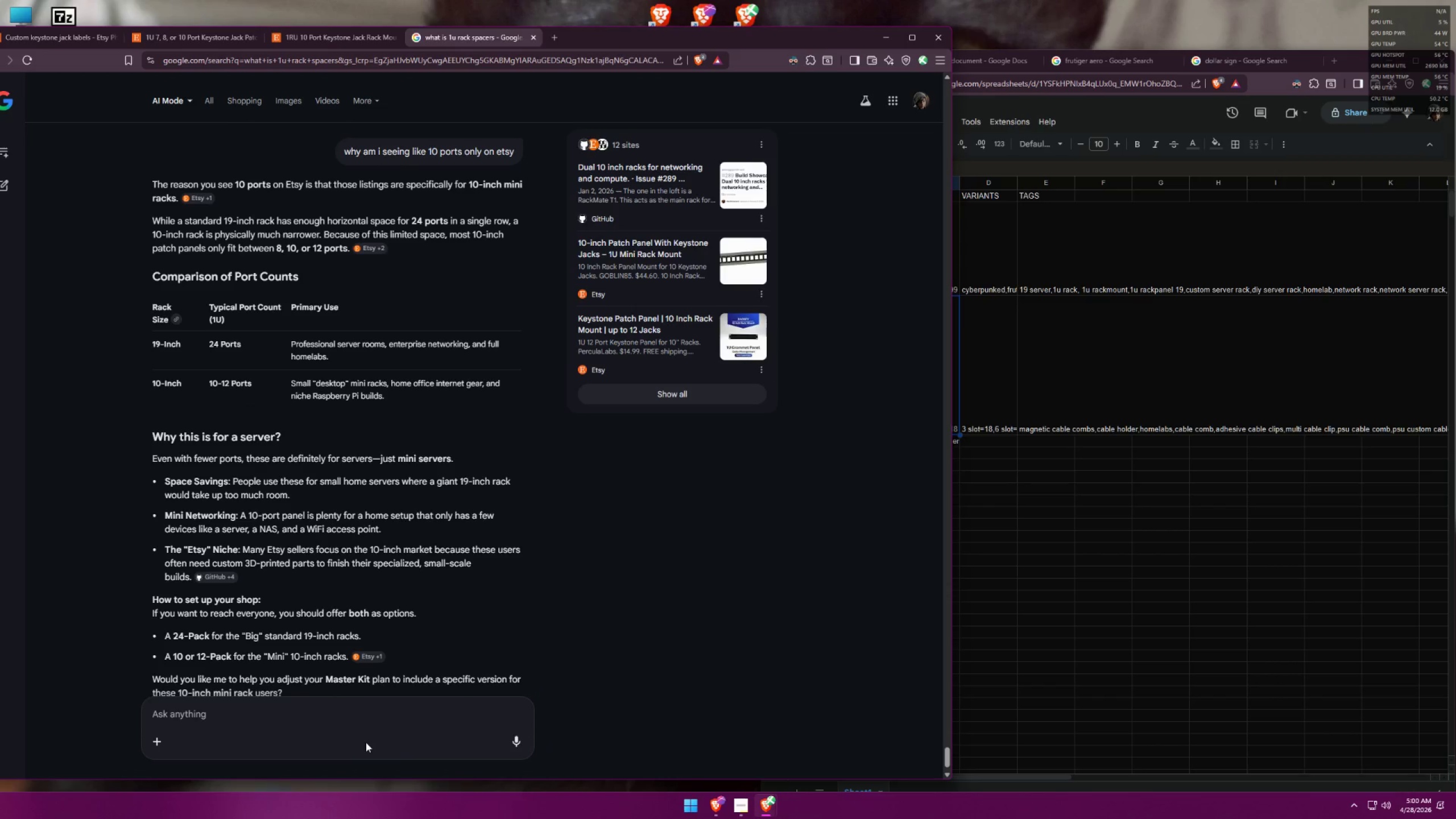 
wait(13.25)
 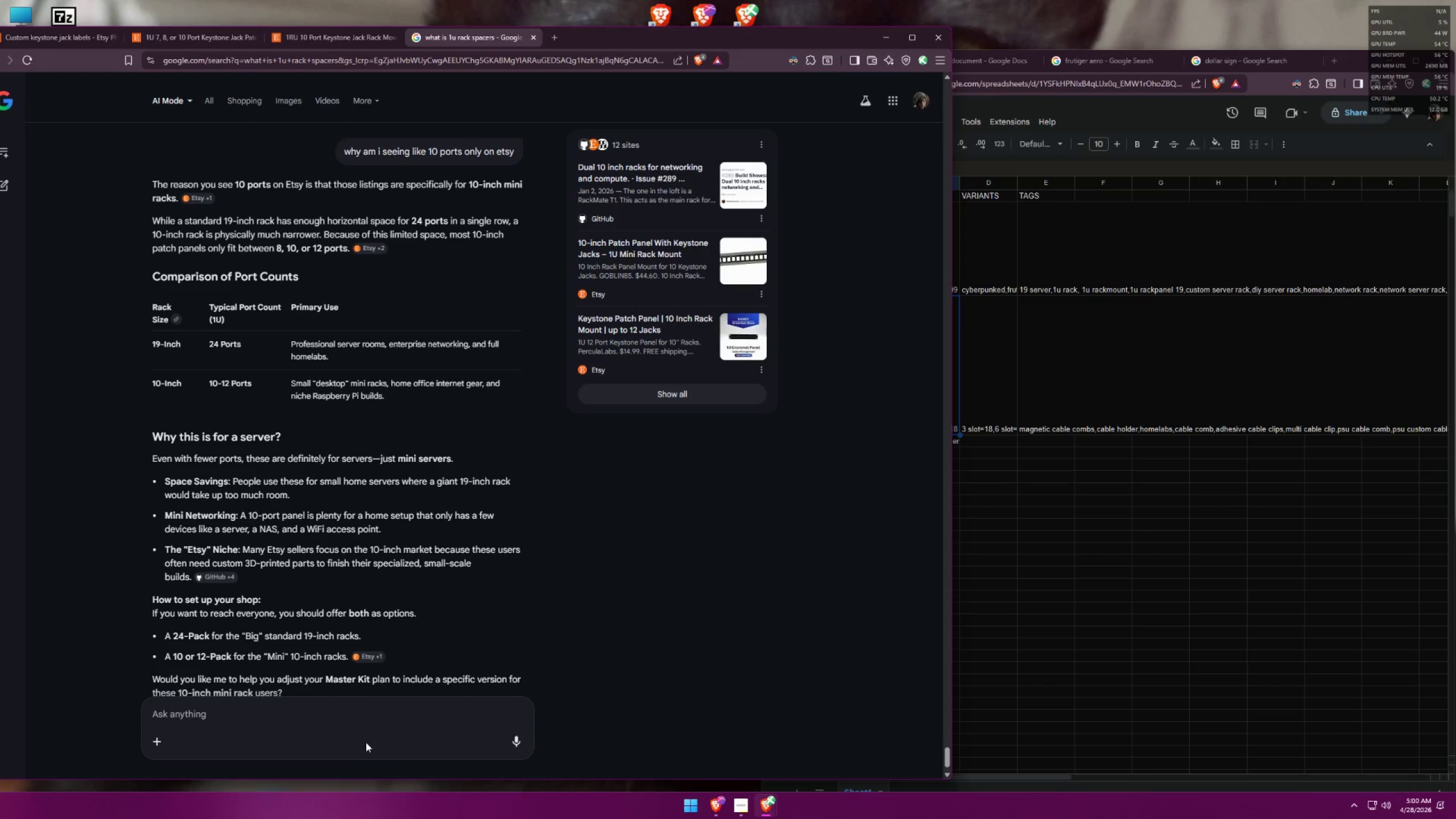 
left_click([361, 708])
 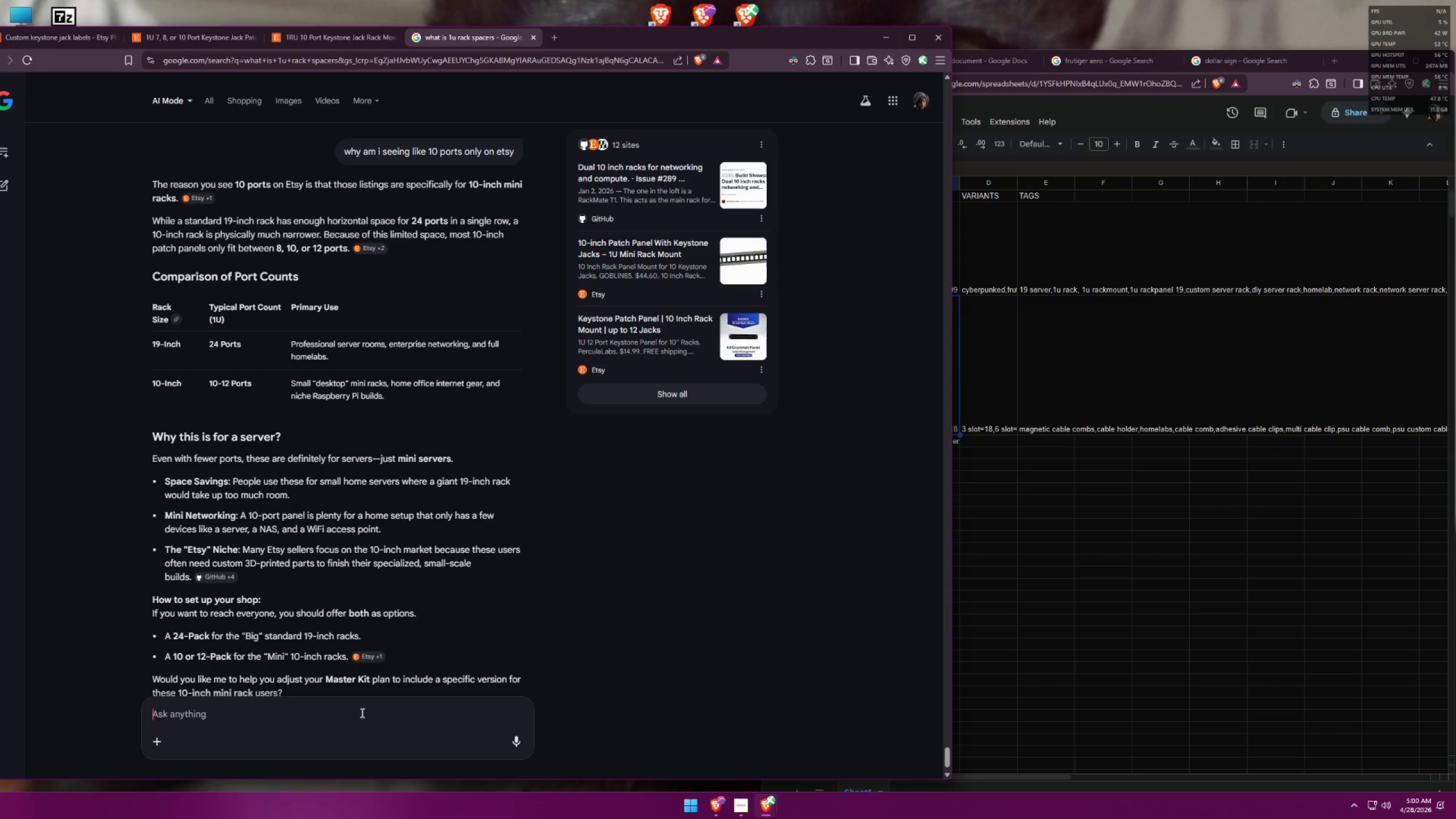 
scroll: coordinate [370, 629], scroll_direction: down, amount: 1.0
 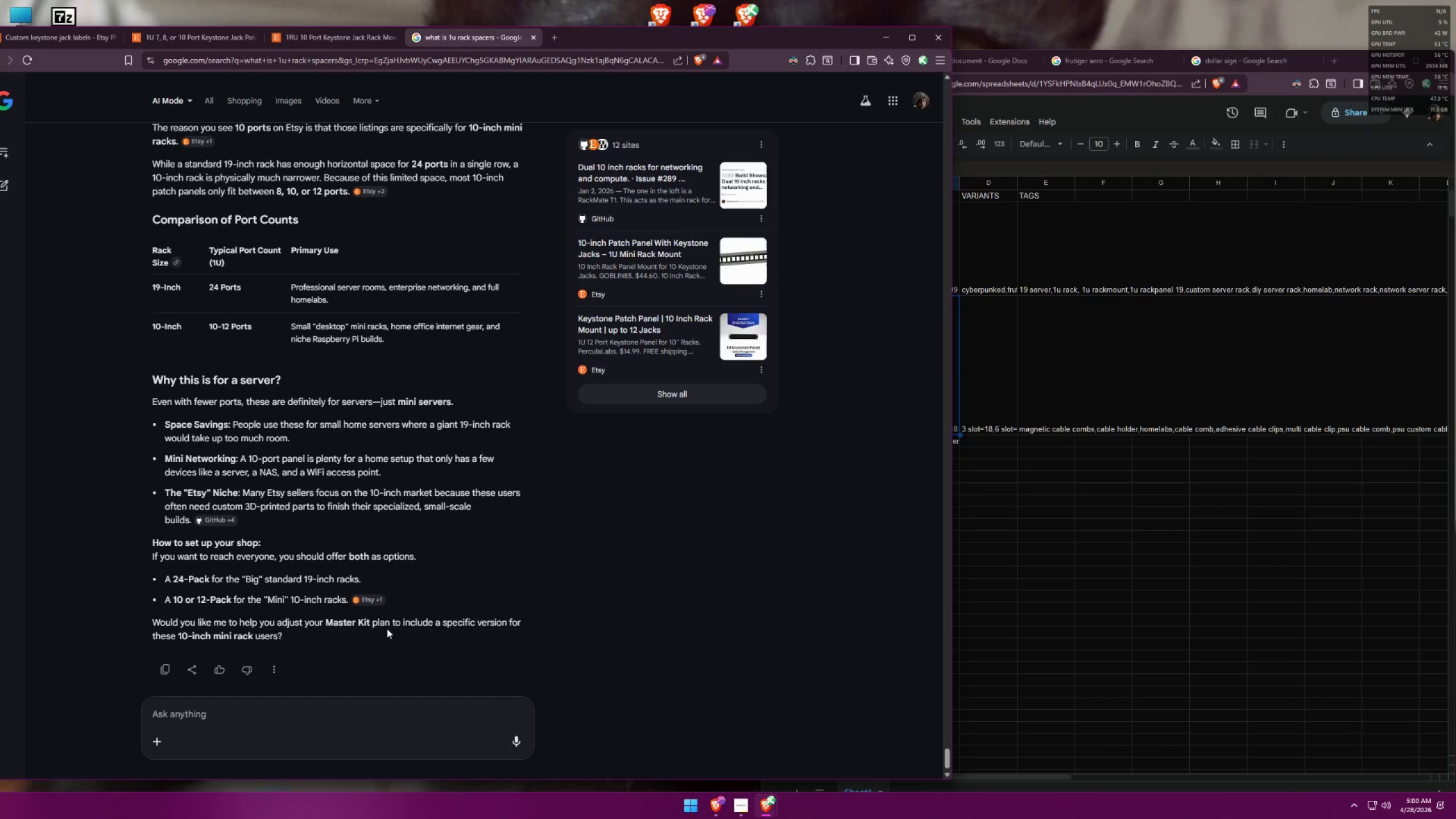 
type(so can i have like two ca)
key(Backspace)
key(Backspace)
type(variantion )
key(Backspace)
type(s a 24 and 12 )
key(Backspace)
key(Backspace)
type(0 )
 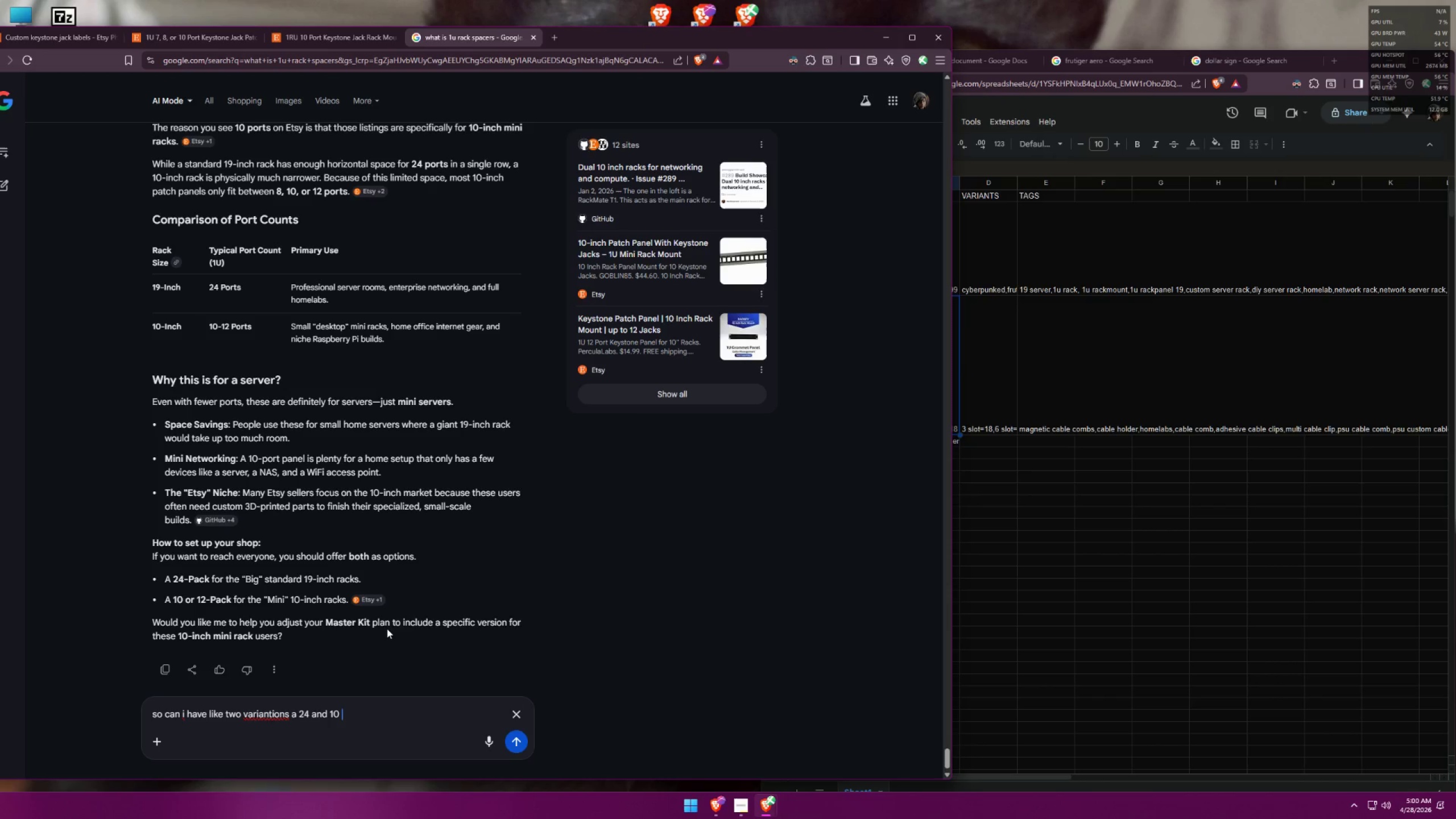 
key(Enter)
 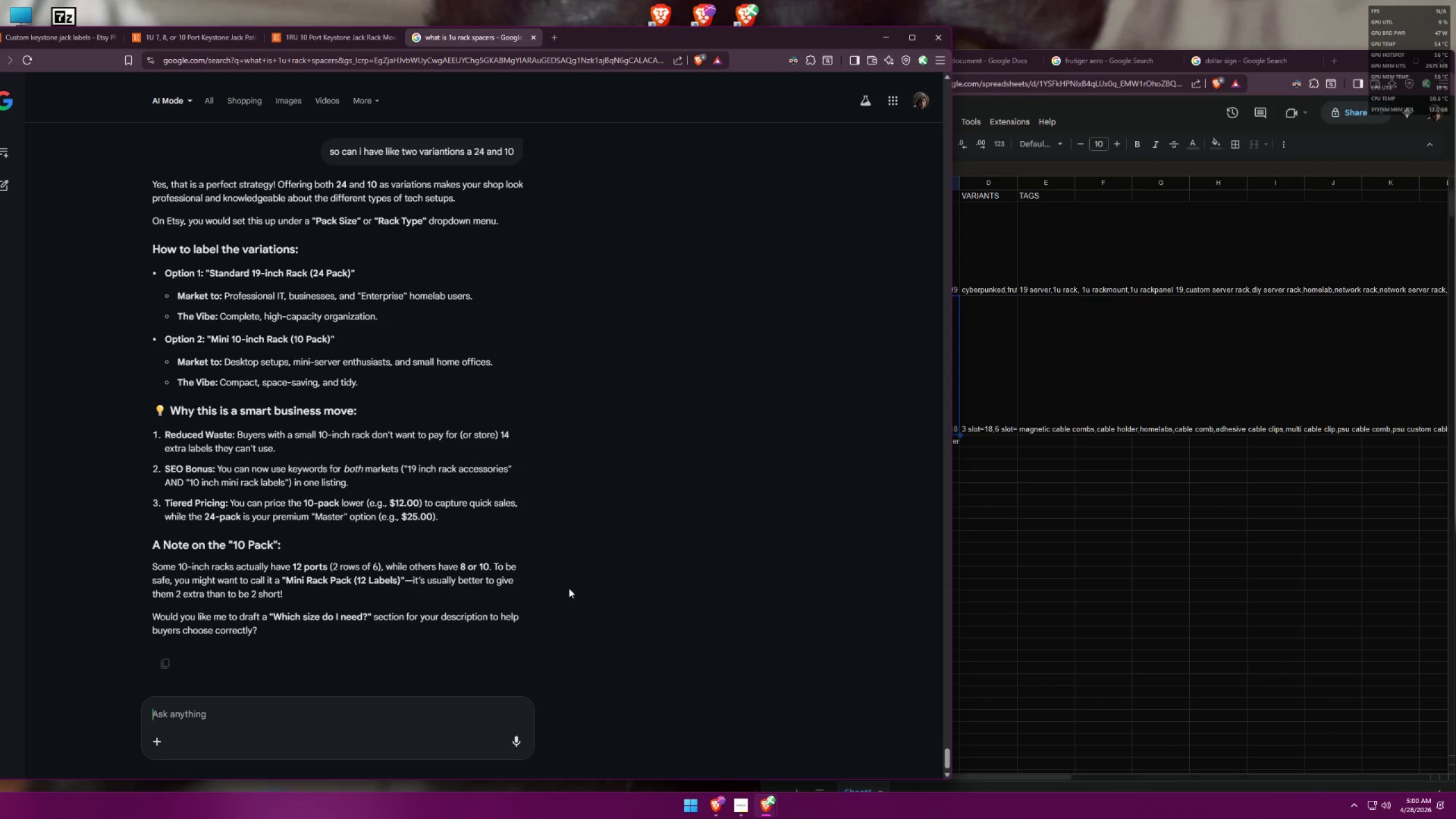 
wait(9.2)
 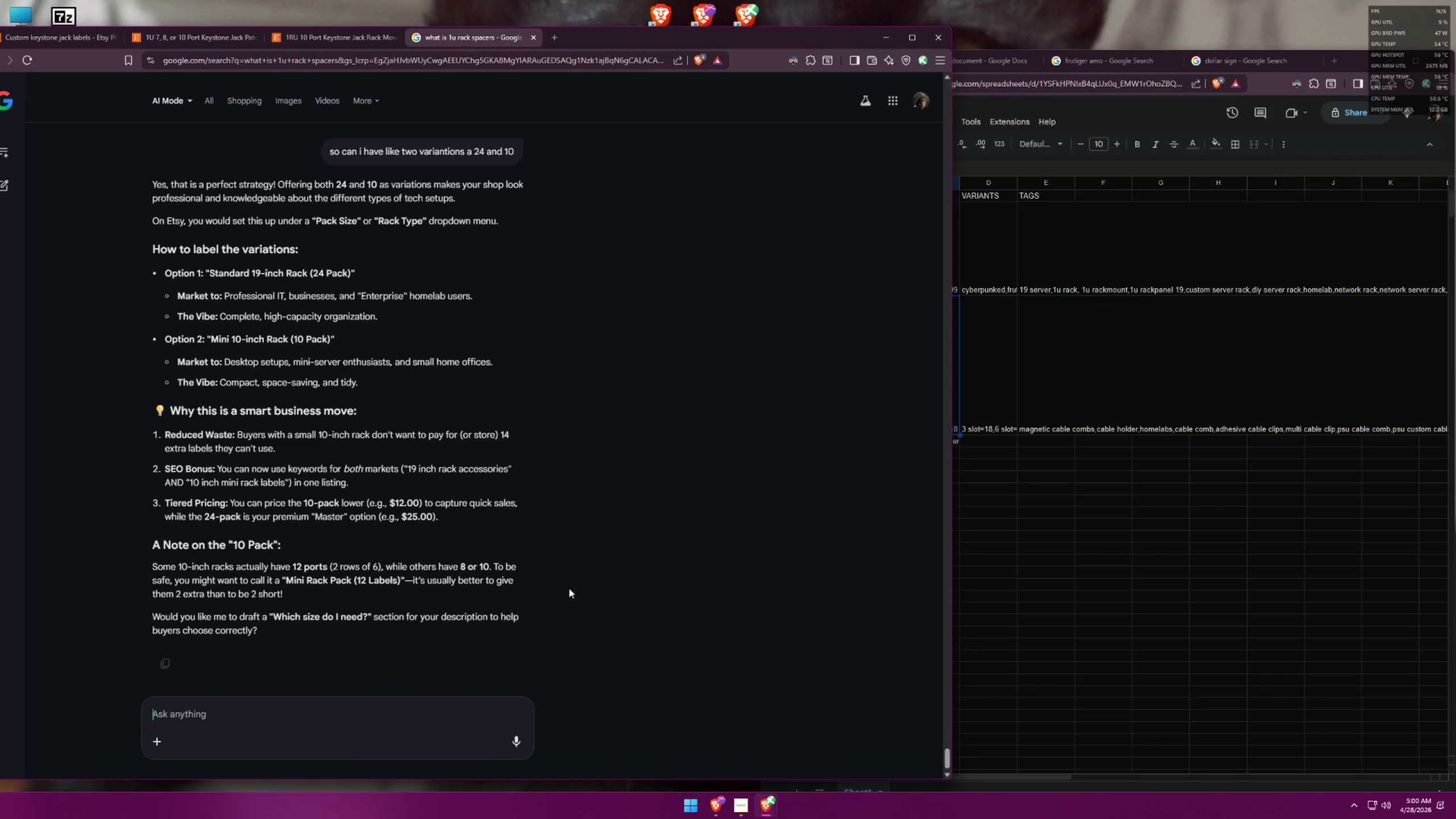 
left_click([1030, 498])
 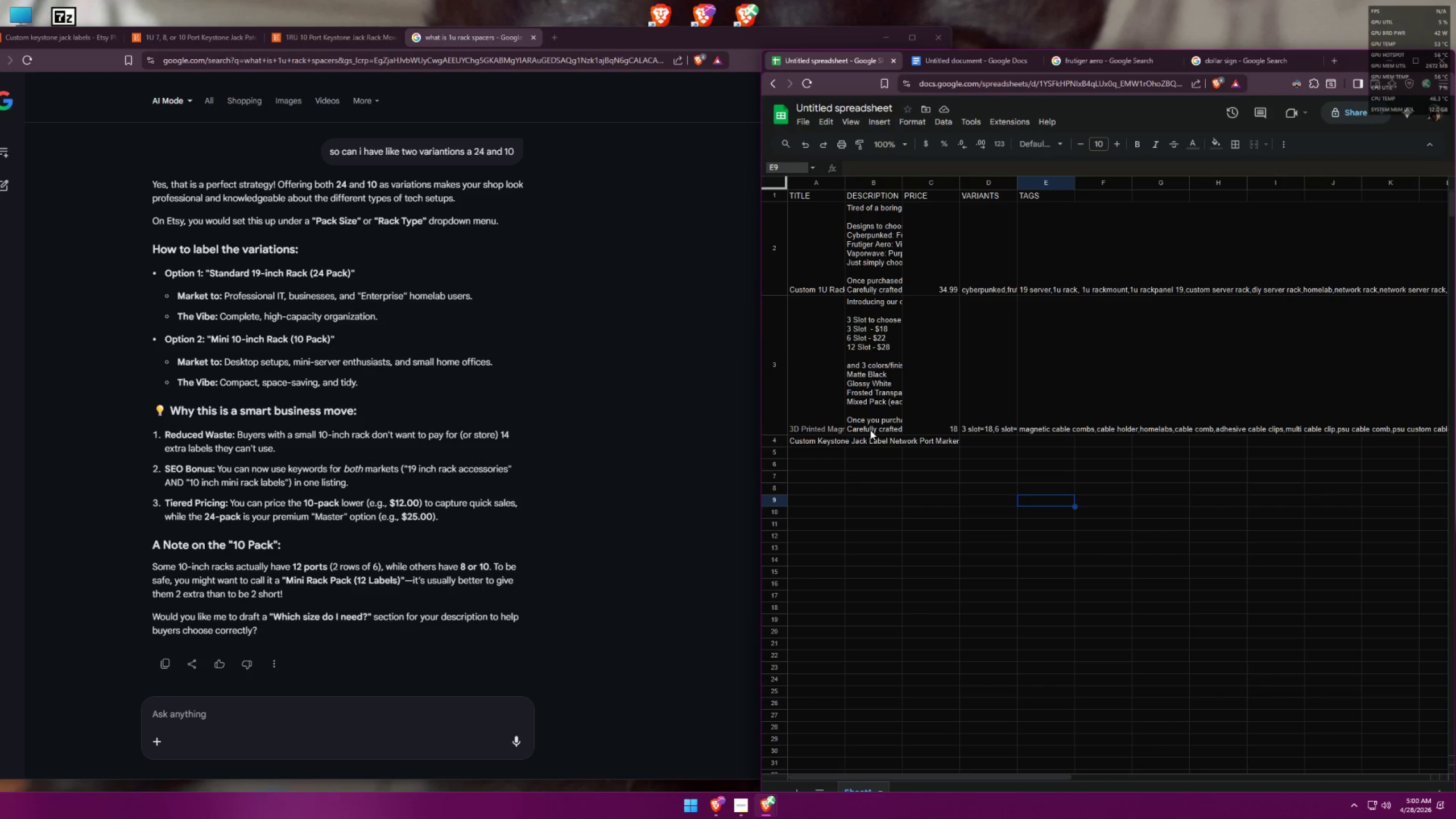 
wait(13.2)
 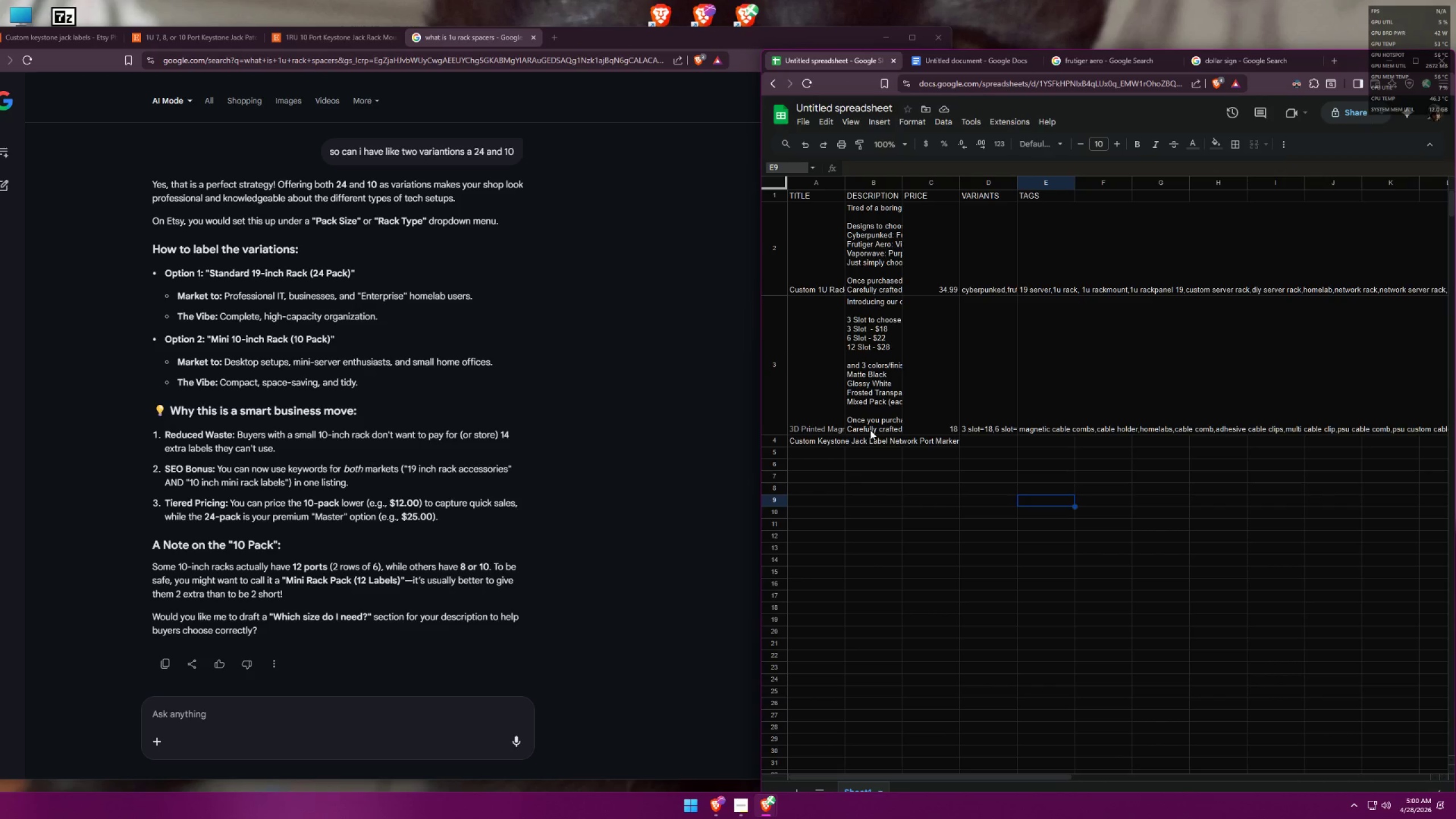 
left_click([397, 713])
 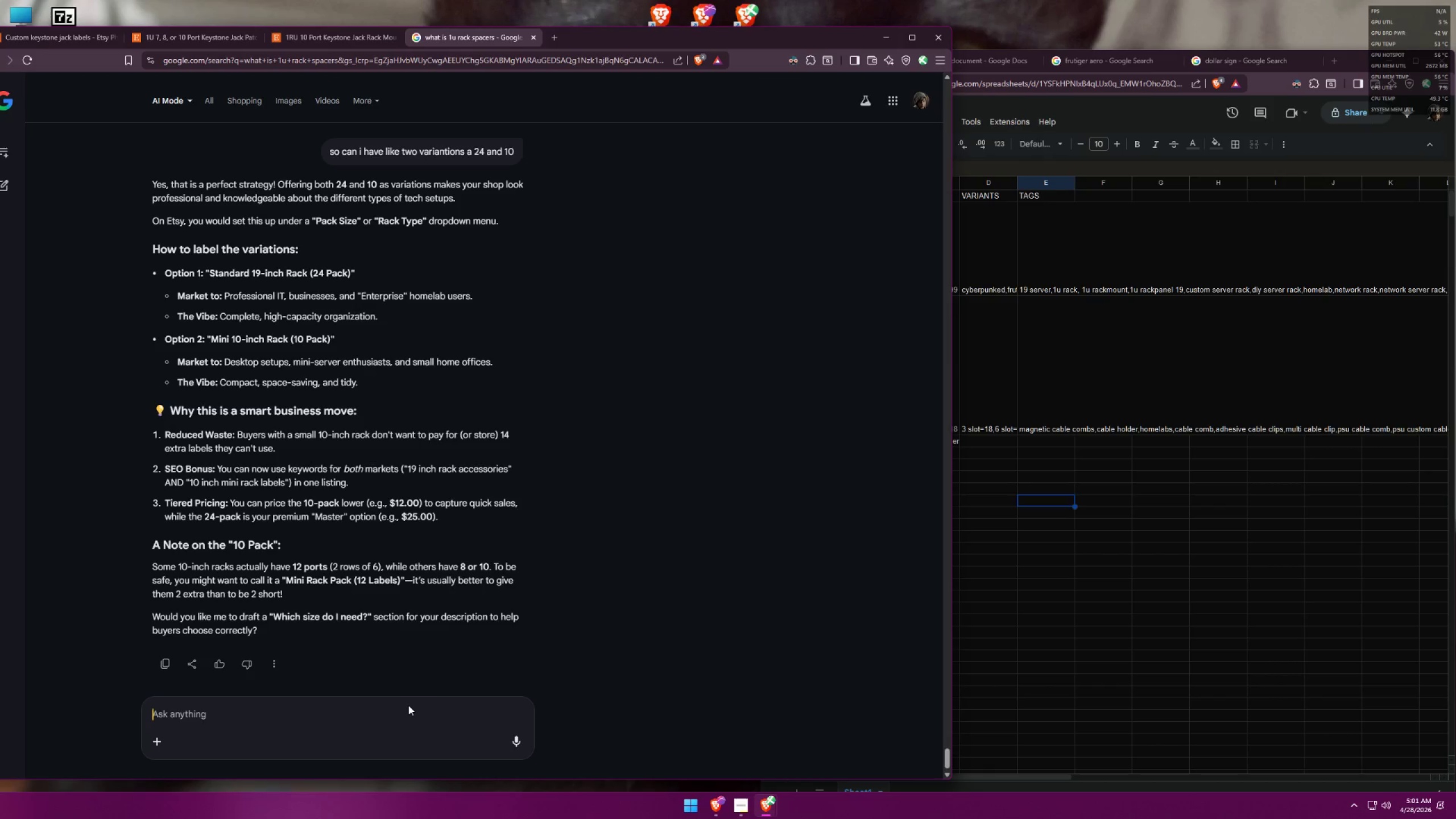 
type(how m)
key(Backspace)
type(would u )
 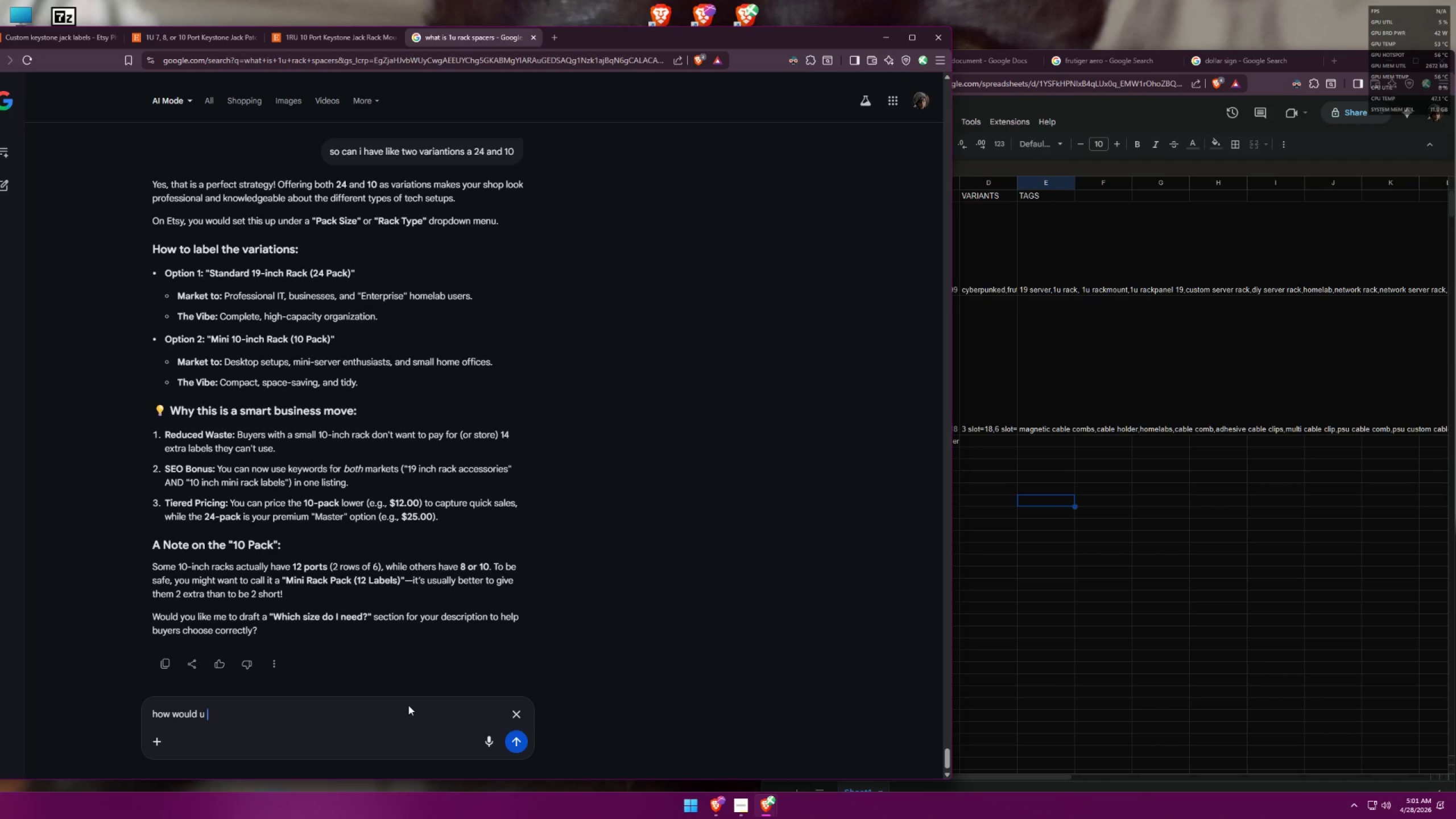 
wait(6.88)
 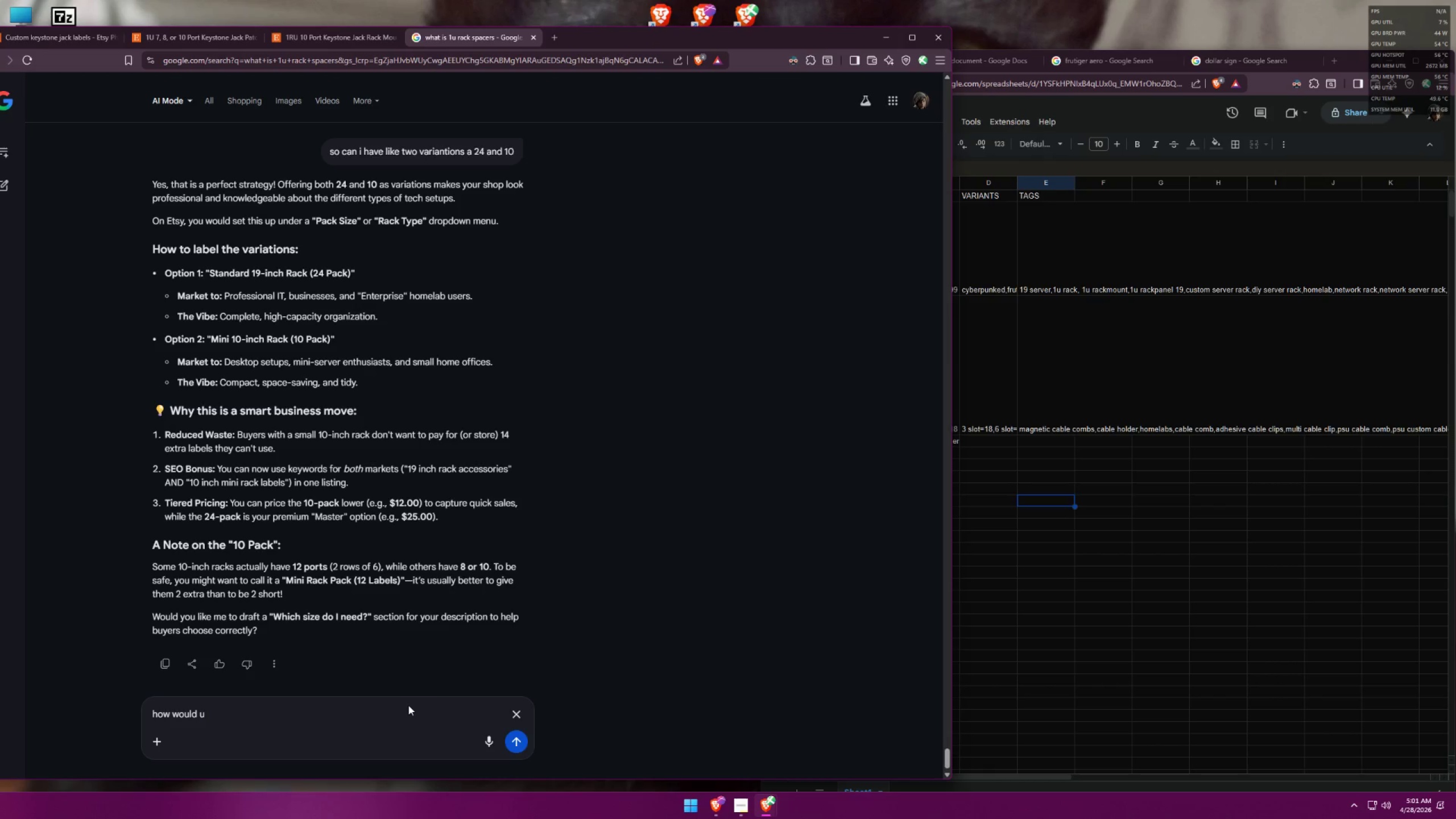 
type(or)
key(Backspace)
key(Backspace)
type(price this? just 1 label pero)
key(Backspace)
type( vart)
key(Backspace)
type(iant)
 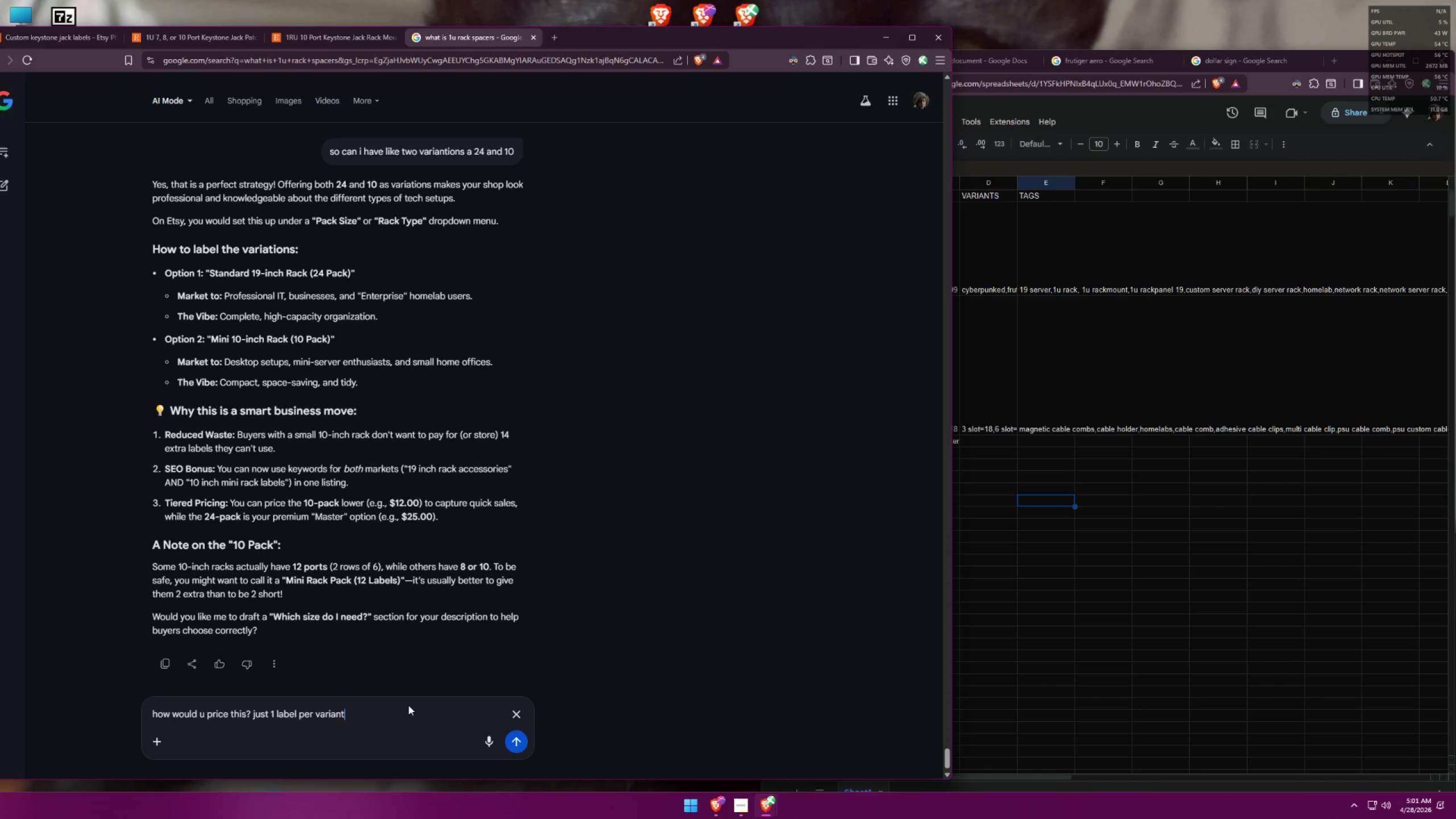 
key(Enter)
 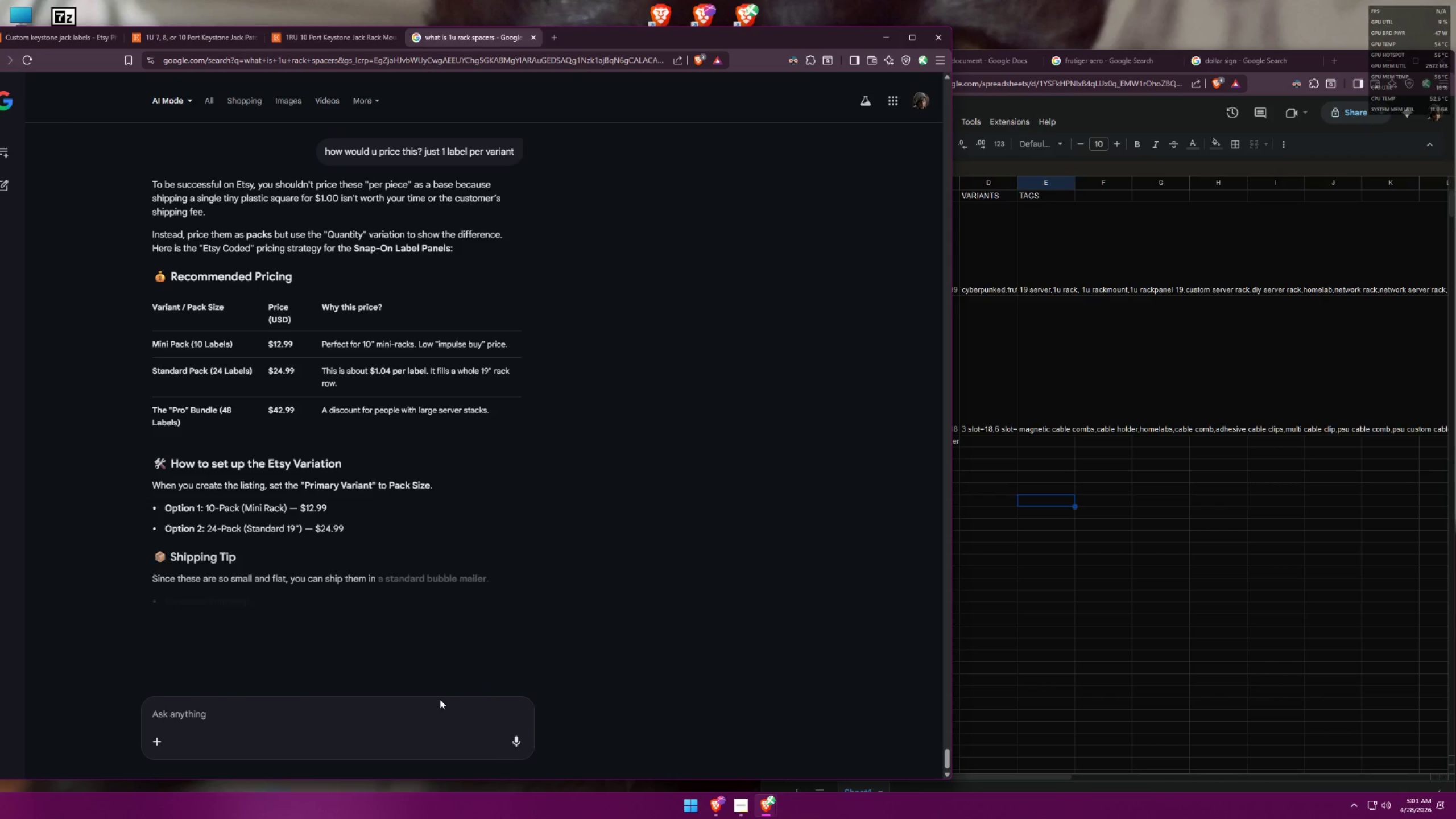 
left_click([391, 715])
 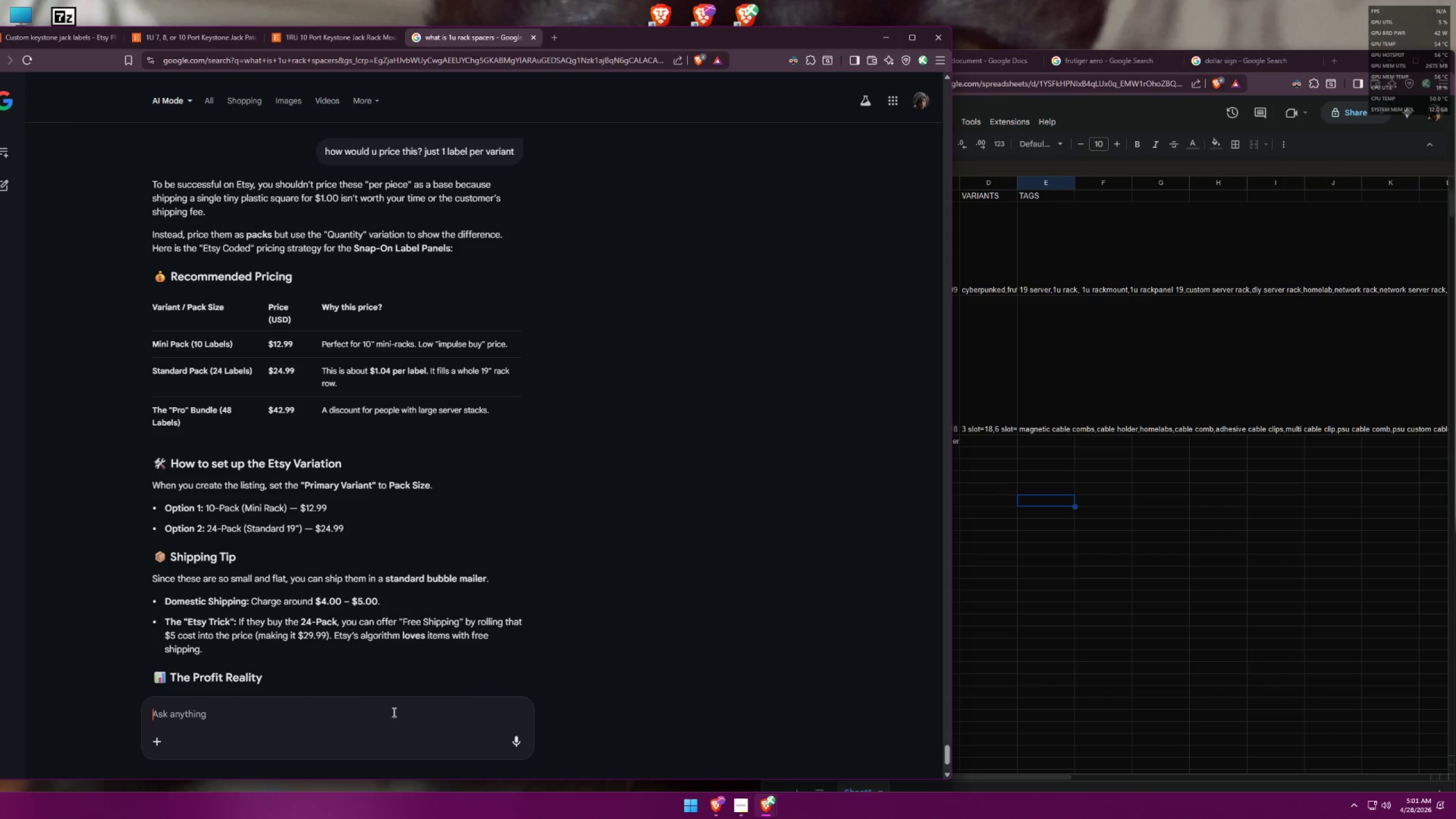 
type(i mean 1 panel patch panel if u call it)
 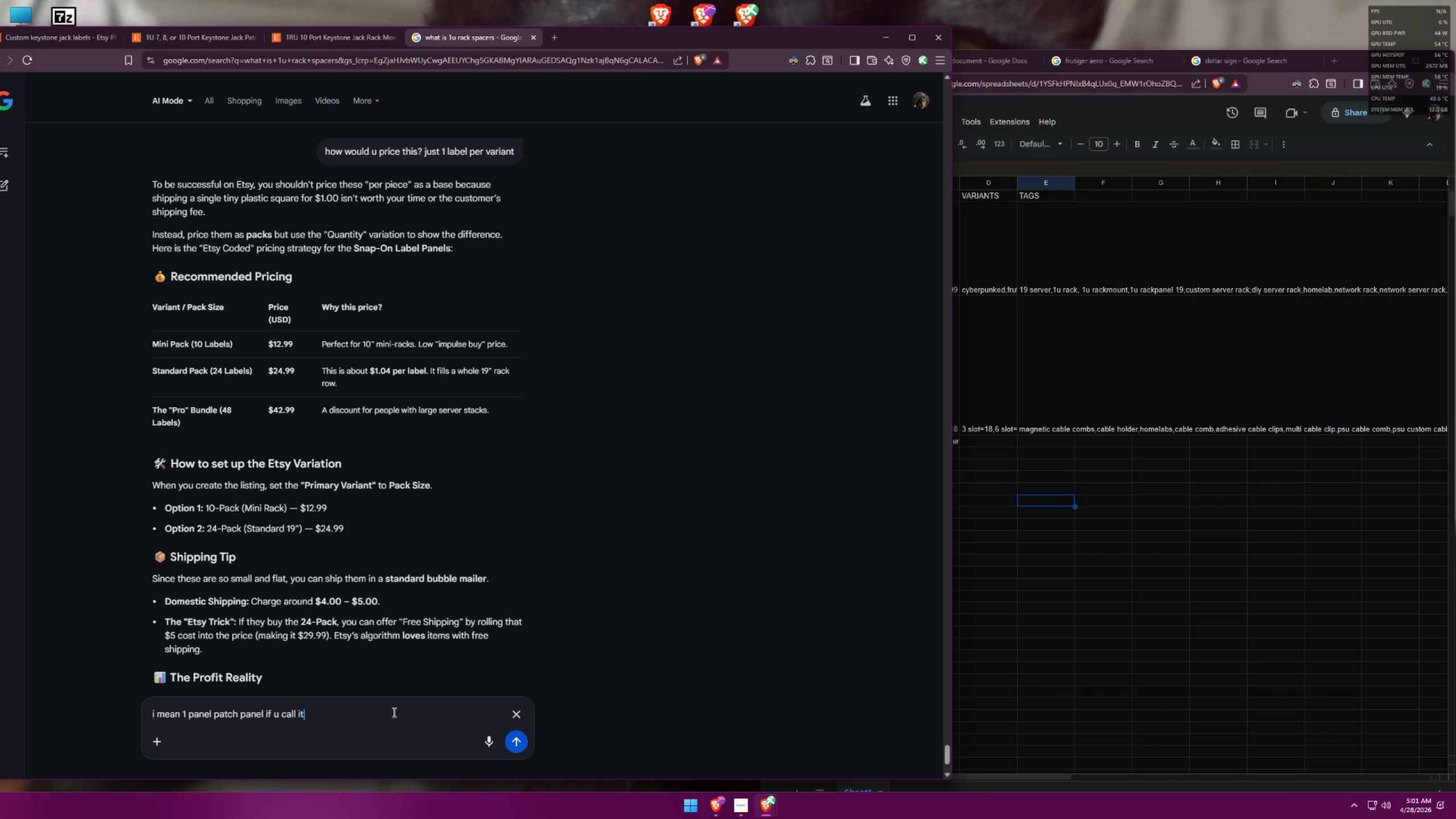 
key(Enter)
 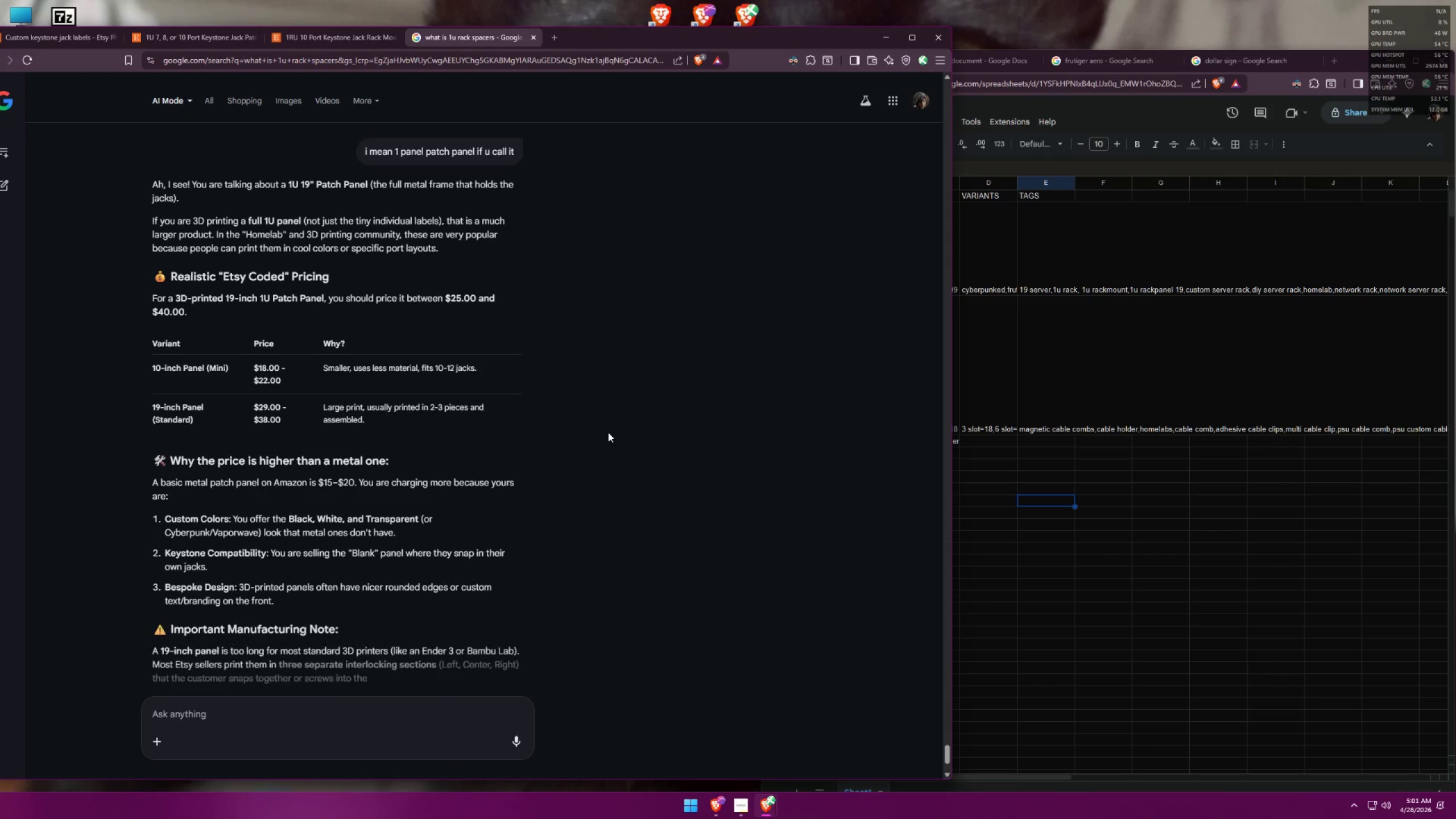 
left_click([1051, 487])
 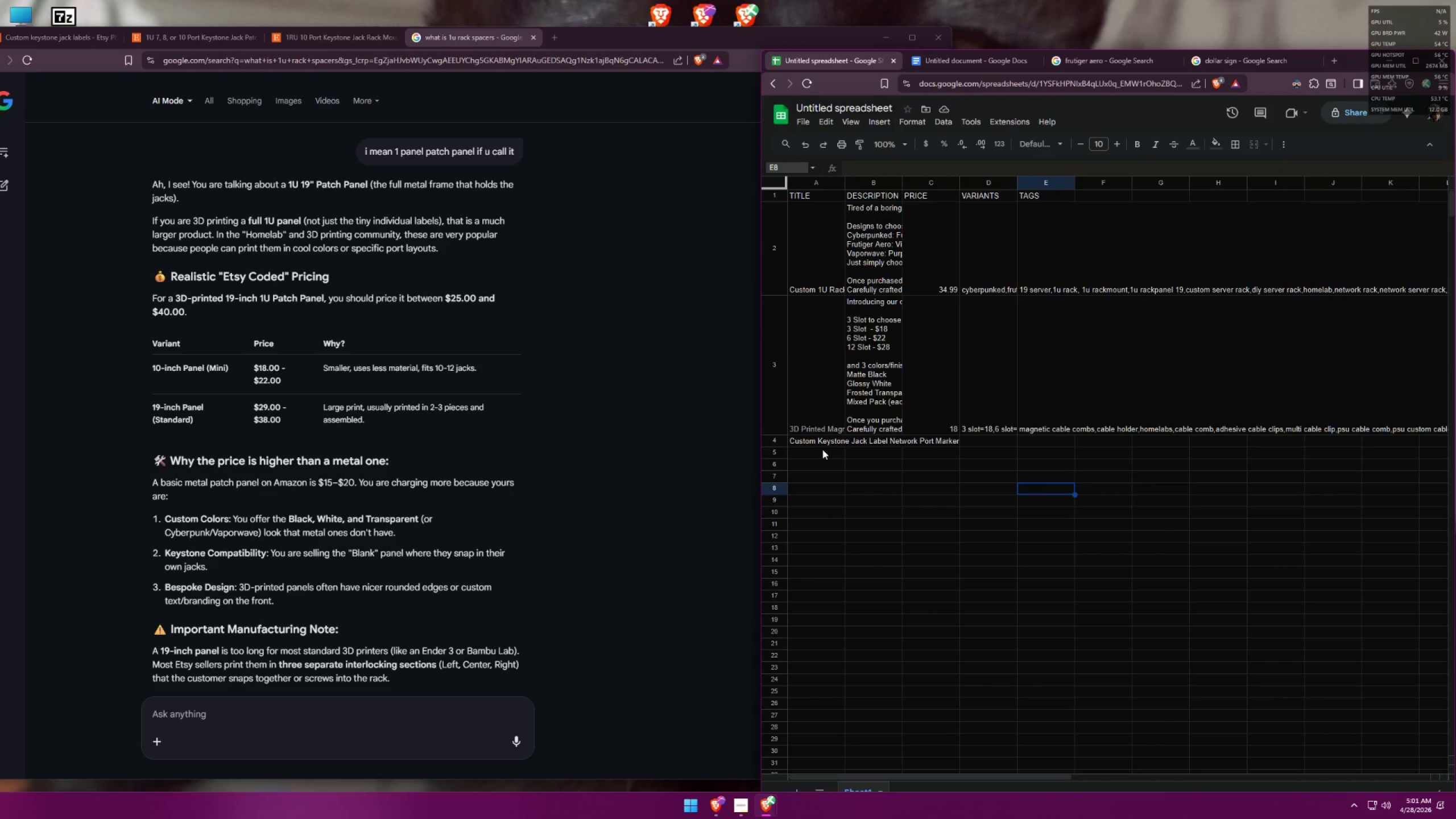 
double_click([872, 454])
 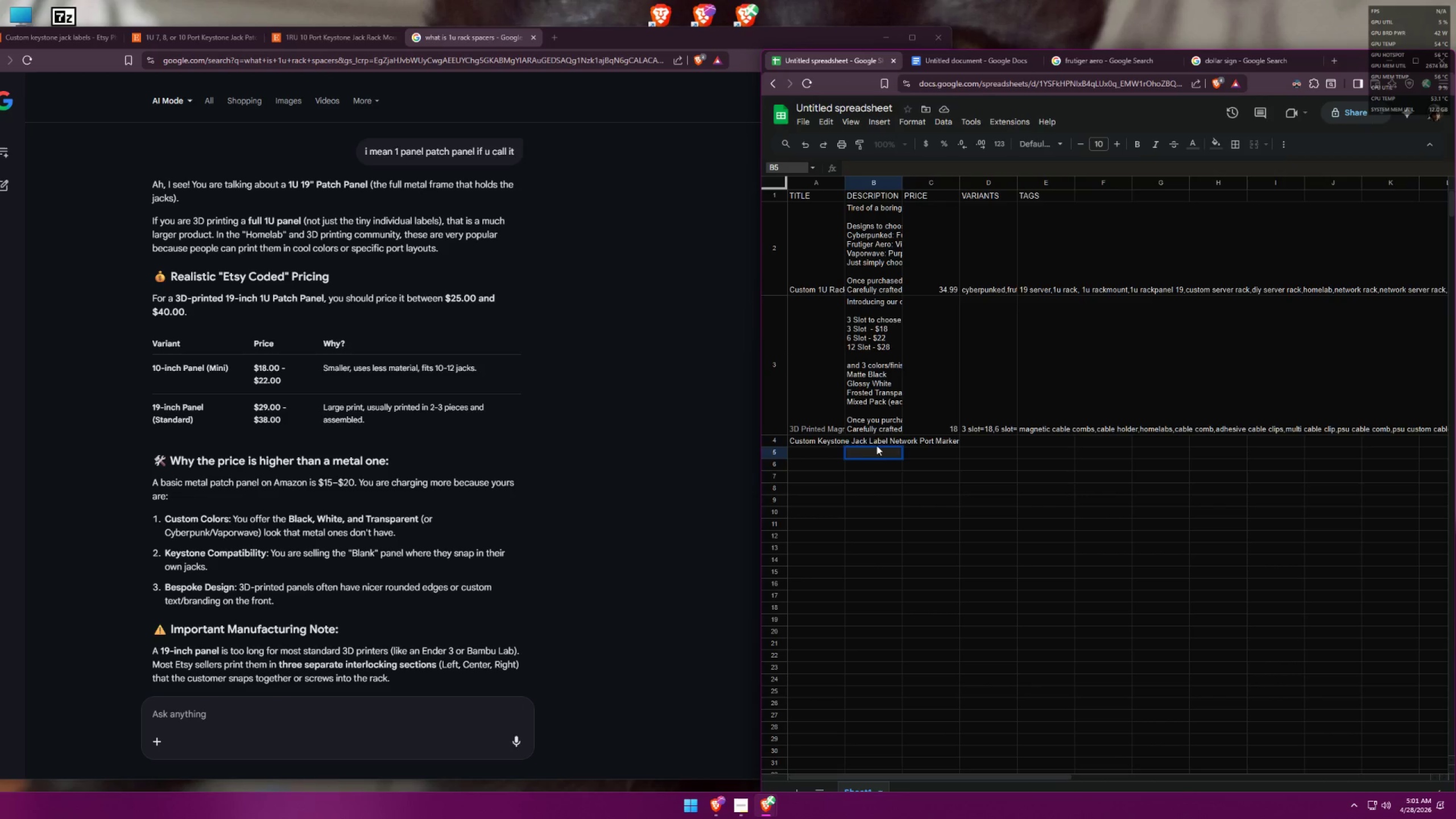 
triple_click([878, 442])
 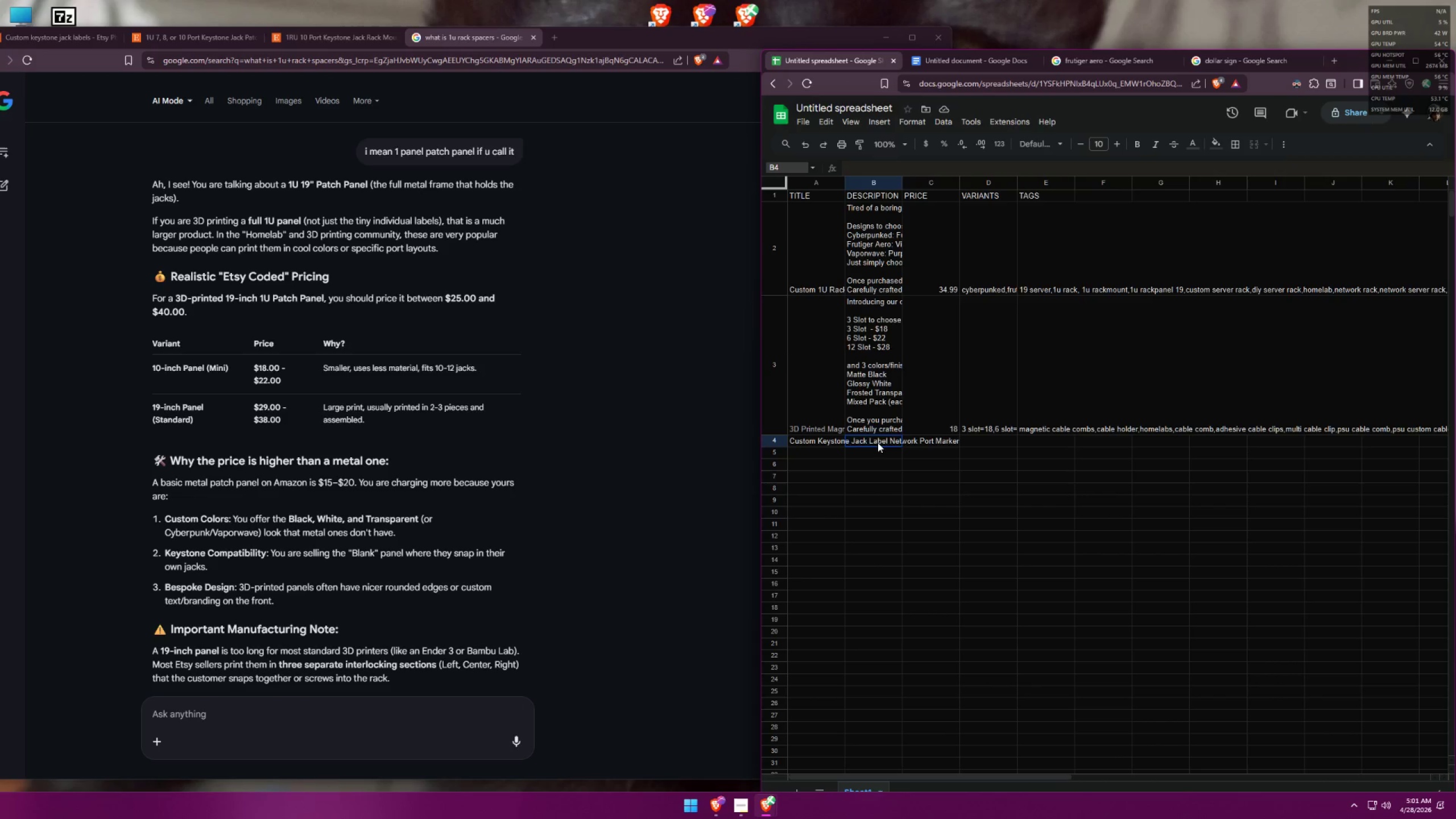 
triple_click([878, 442])
 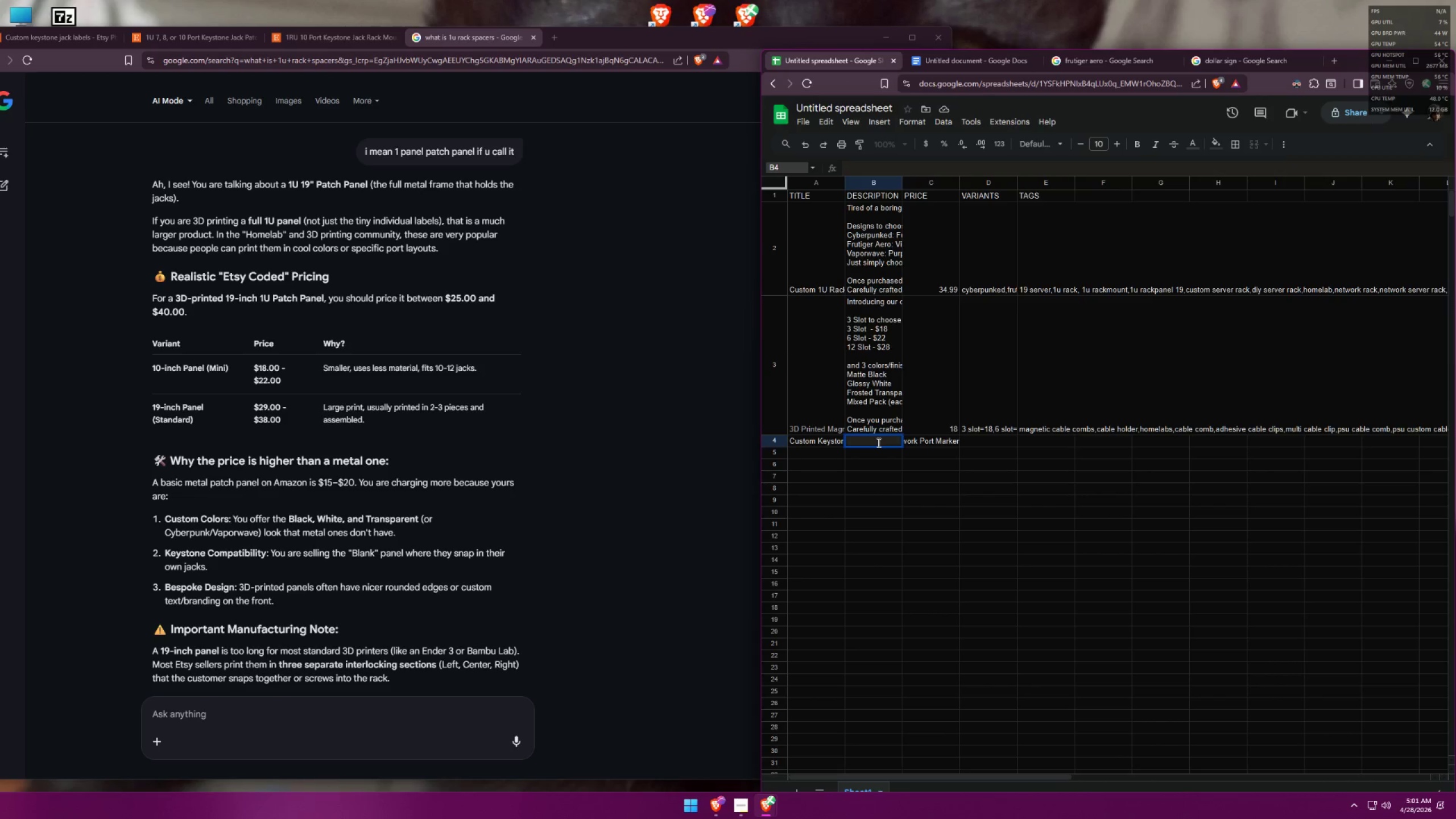 
left_click([878, 442])
 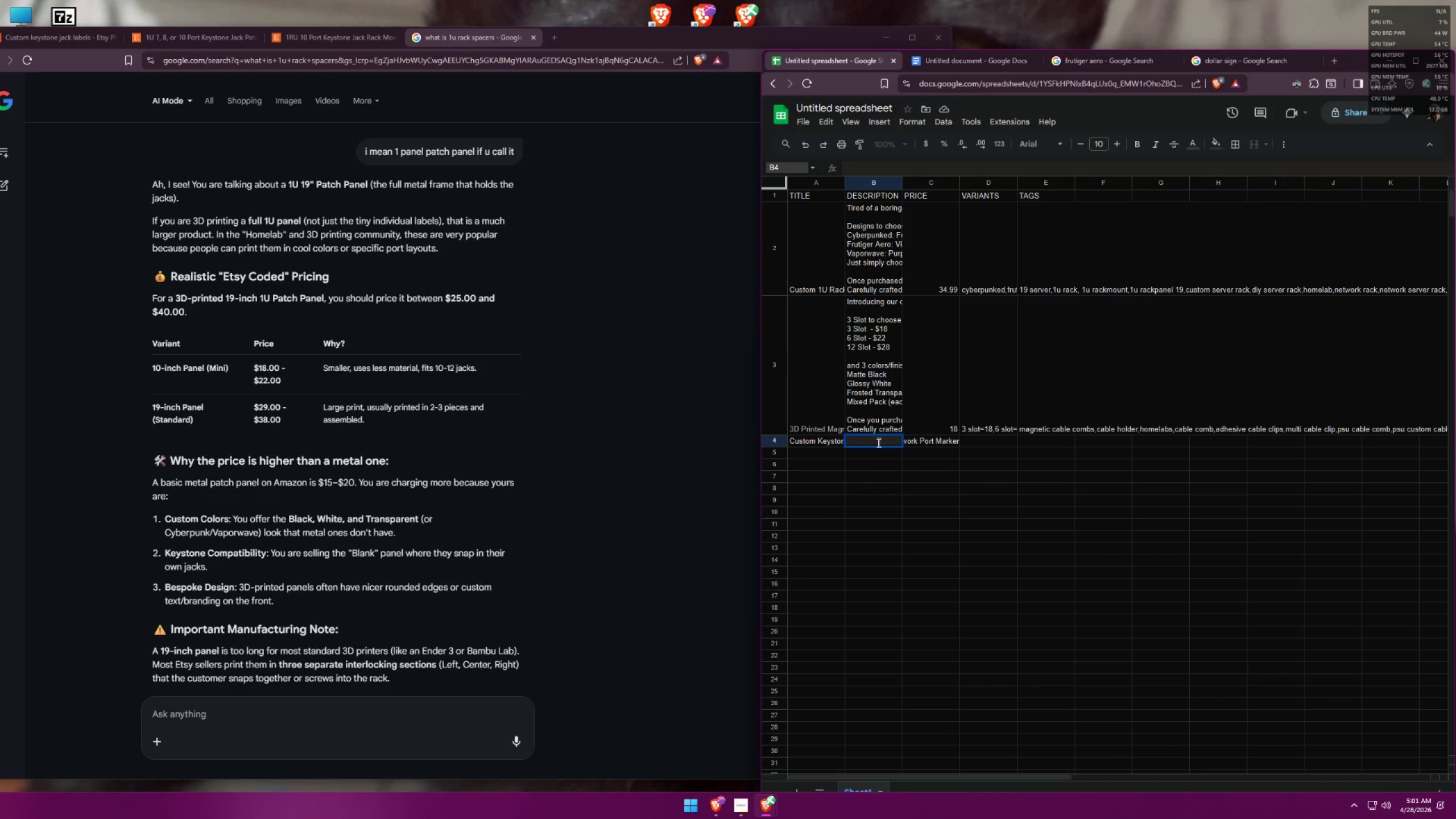 
scroll: coordinate [541, 448], scroll_direction: up, amount: 16.0
 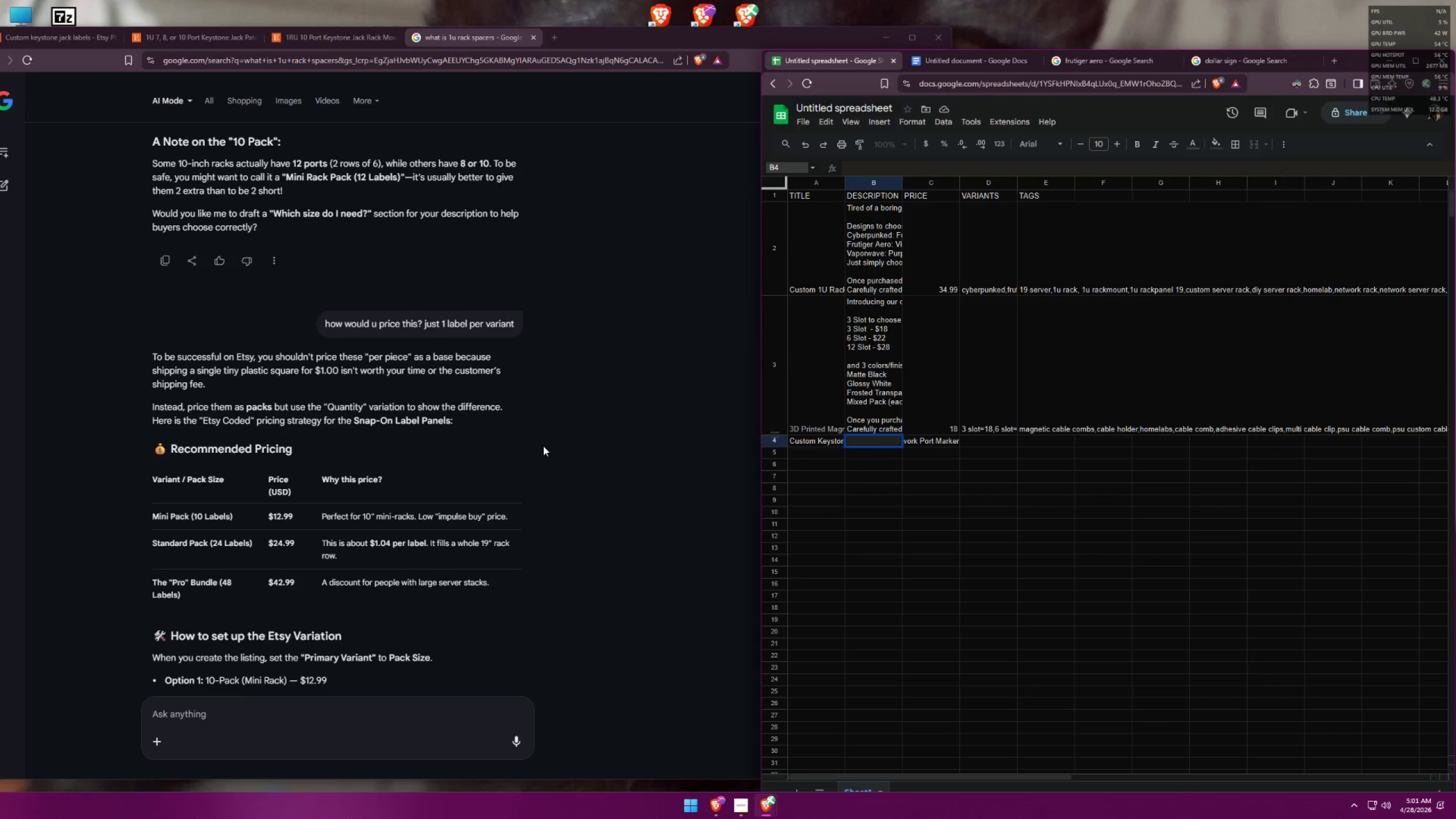 
scroll: coordinate [545, 444], scroll_direction: down, amount: 13.0
 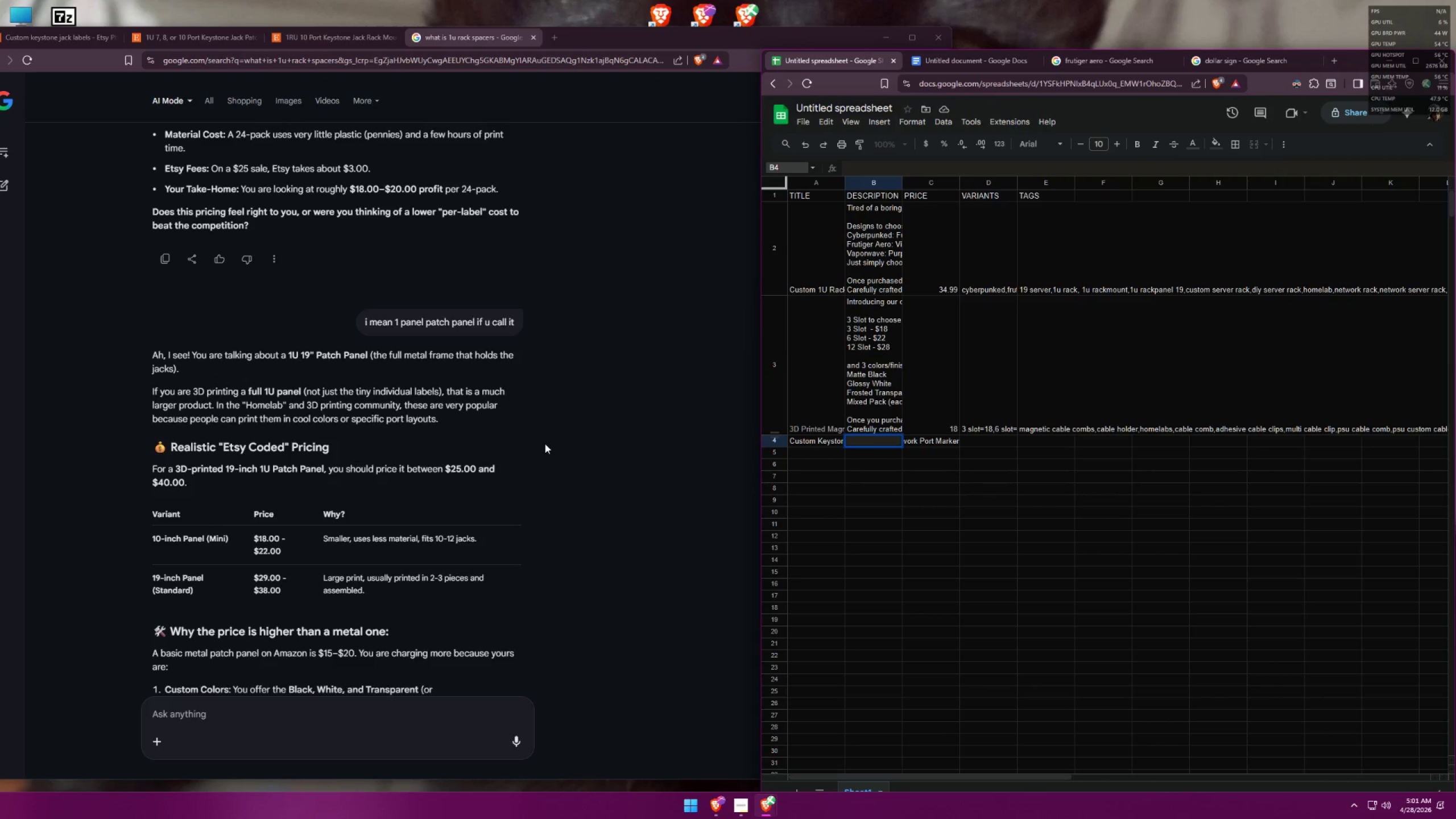 
scroll: coordinate [547, 443], scroll_direction: up, amount: 13.0
 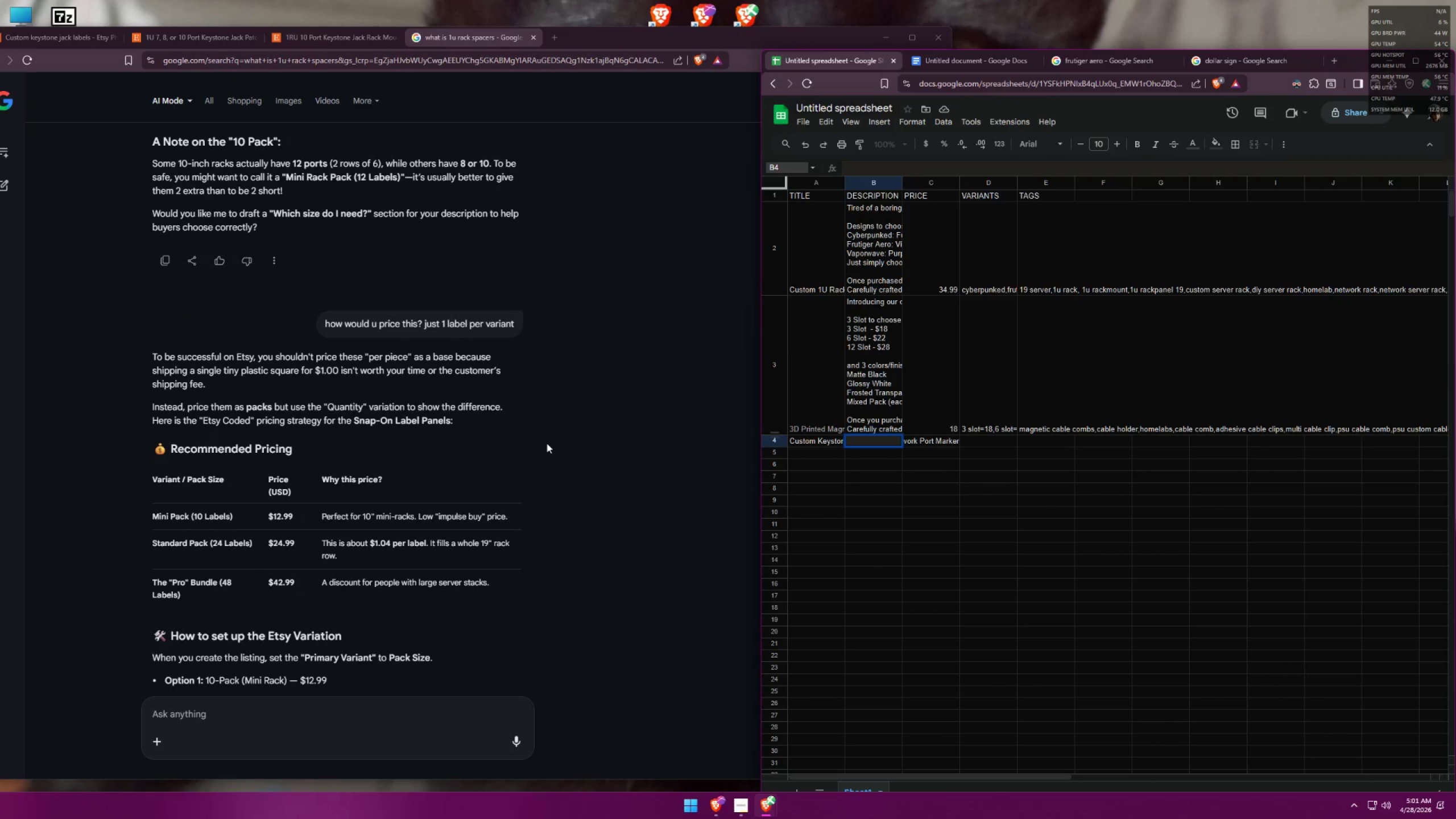 
scroll: coordinate [548, 442], scroll_direction: down, amount: 16.0
 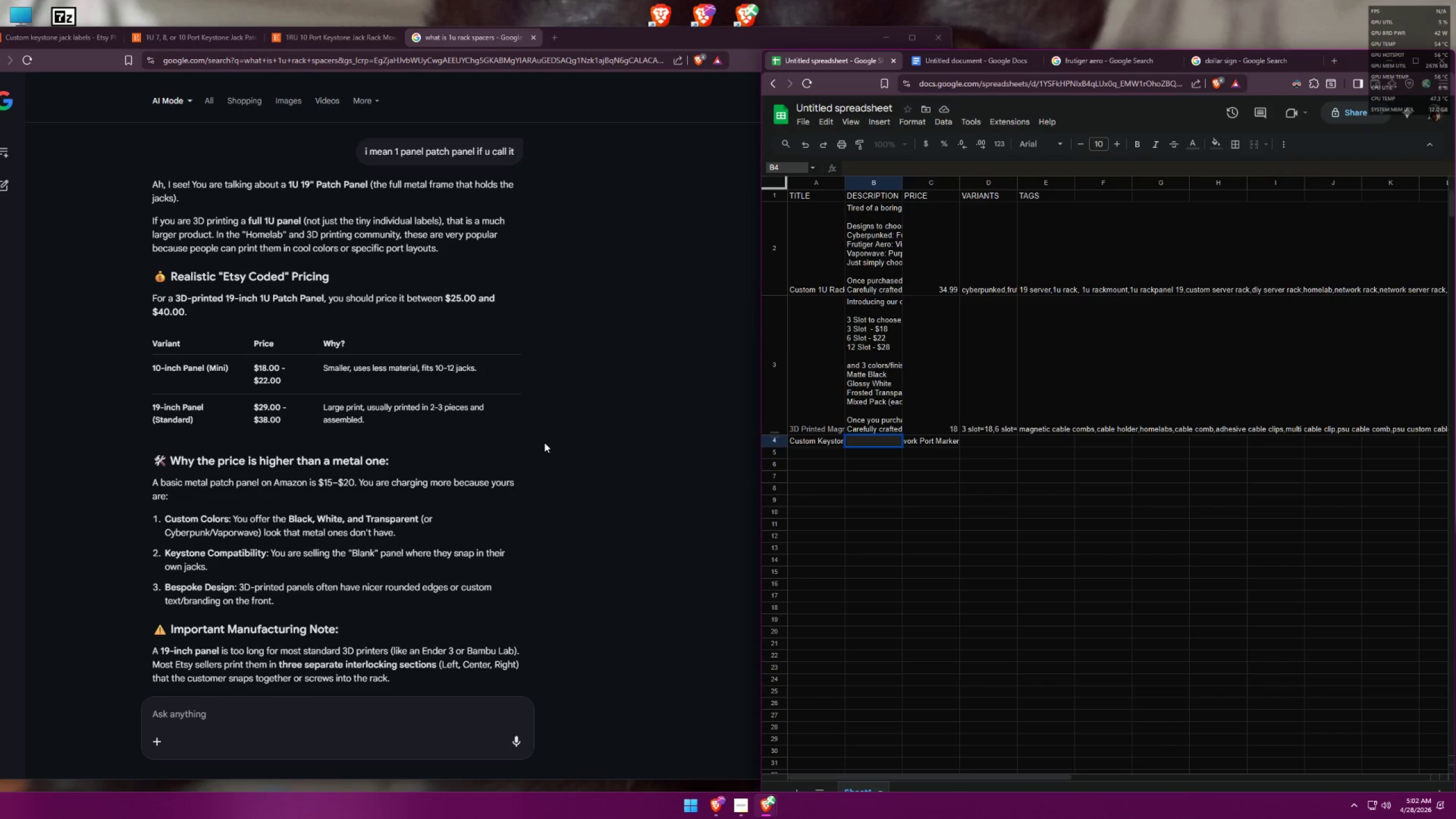 
wait(18.96)
 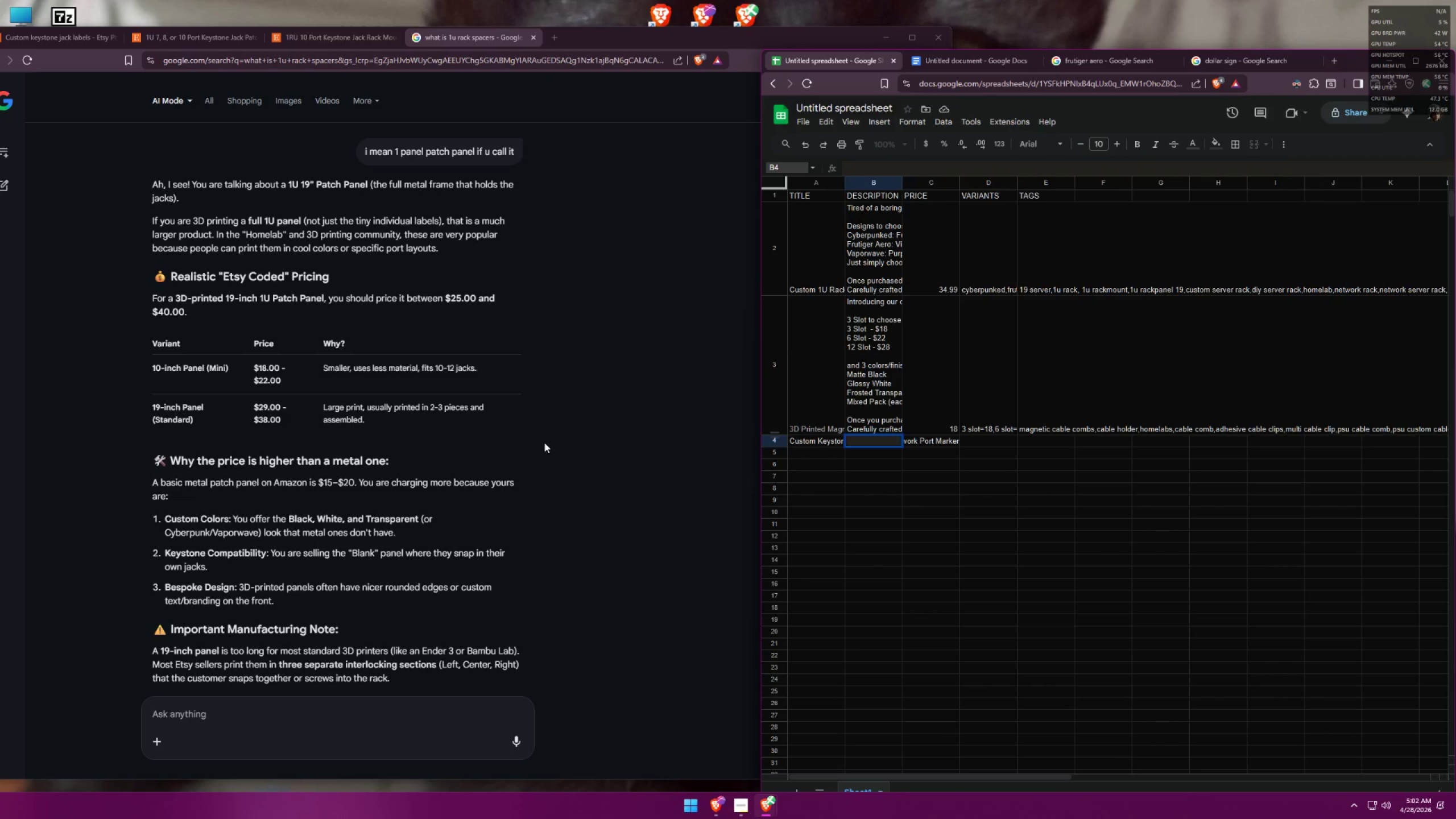 
scroll: coordinate [583, 549], scroll_direction: down, amount: 3.0
 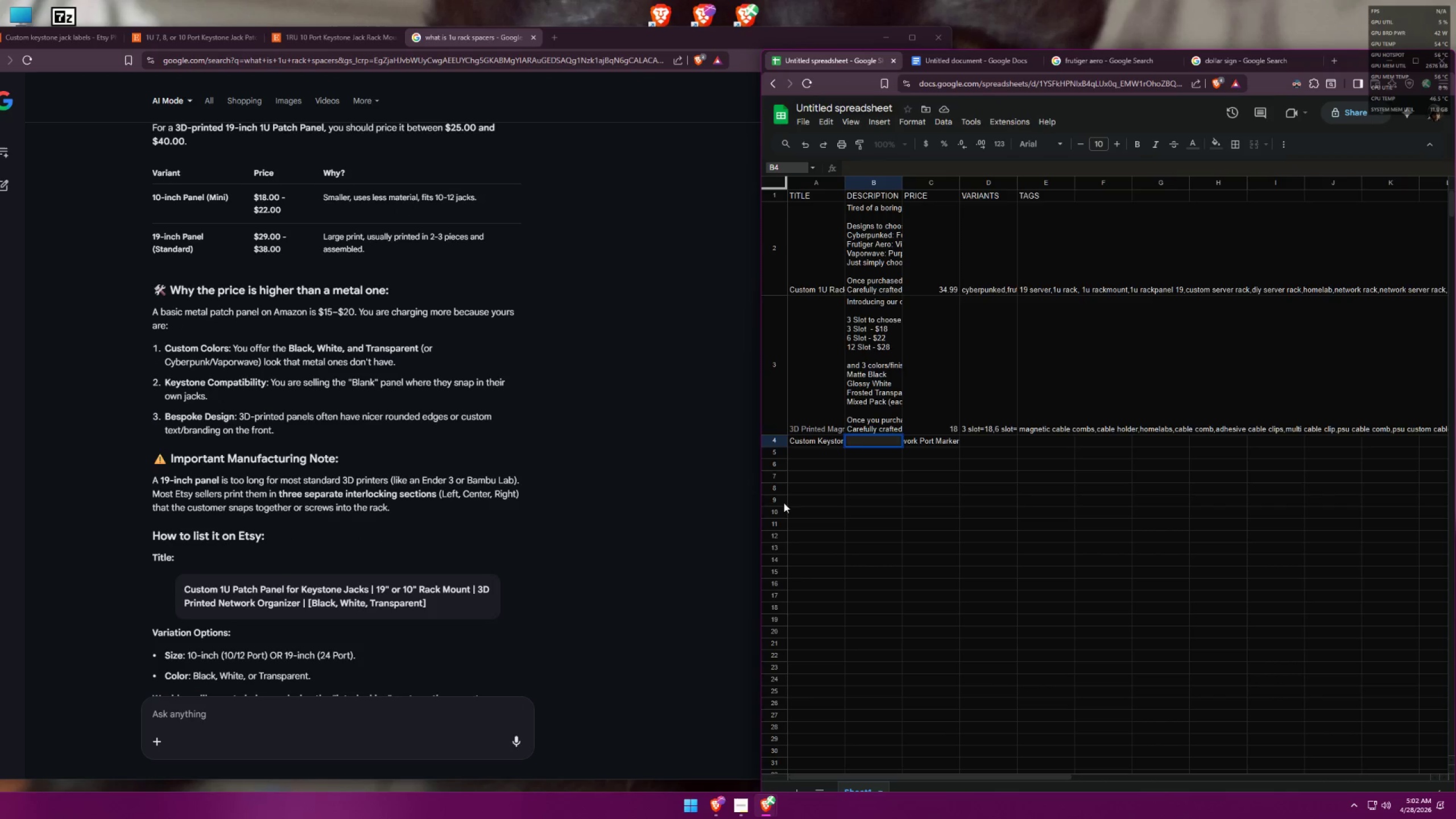 
left_click([858, 401])
 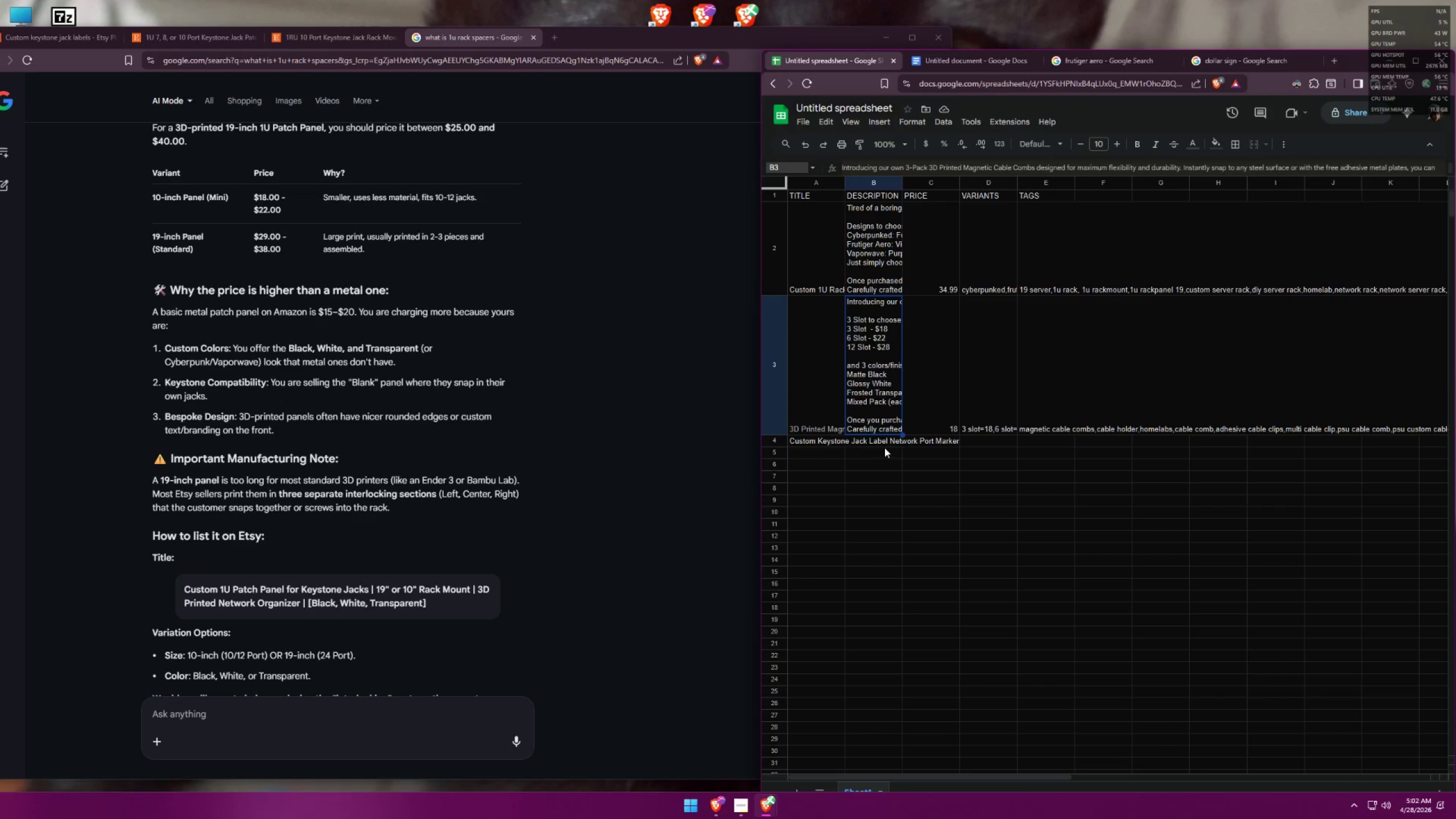 
double_click([884, 440])
 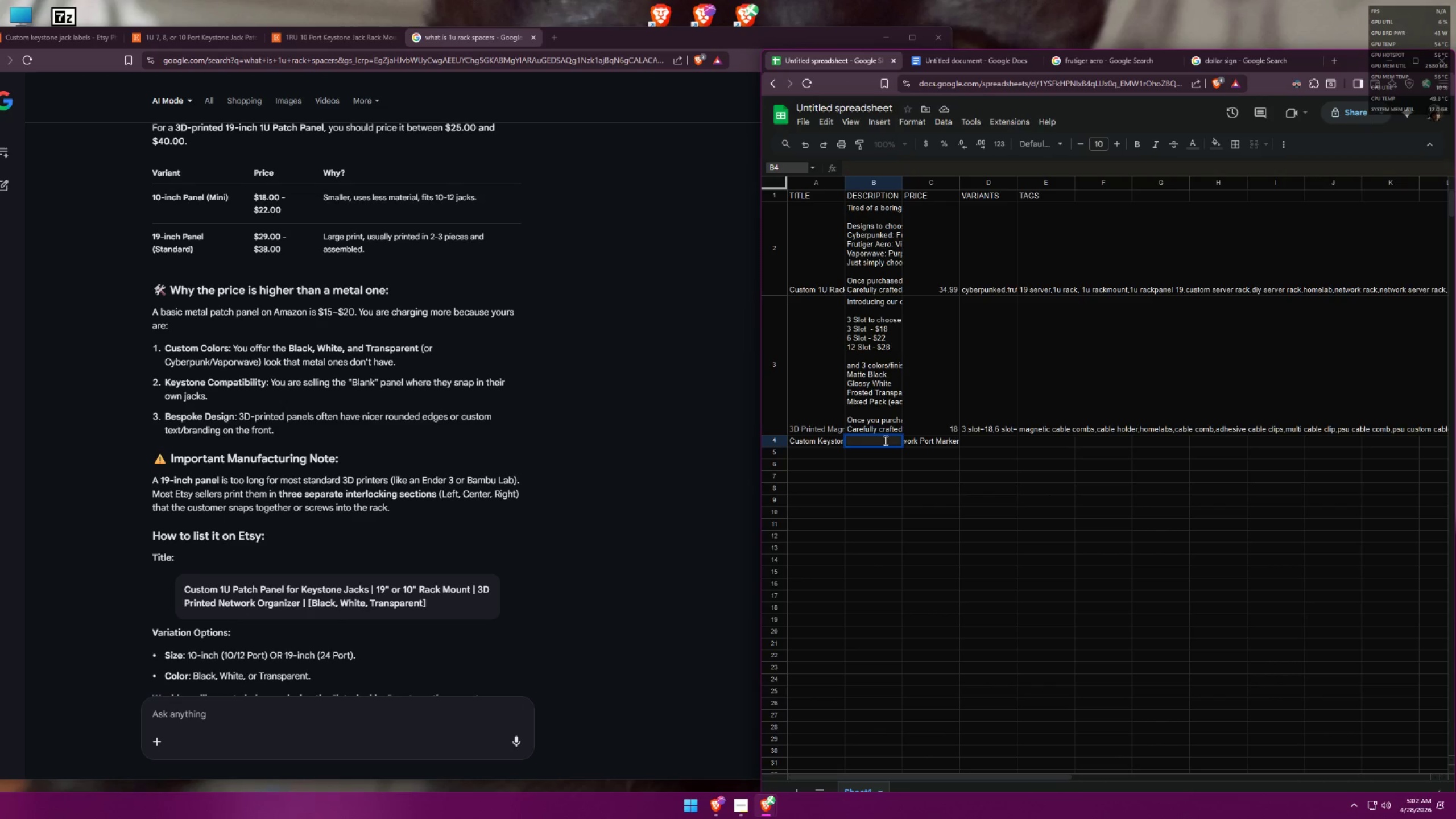 
left_click([837, 459])
 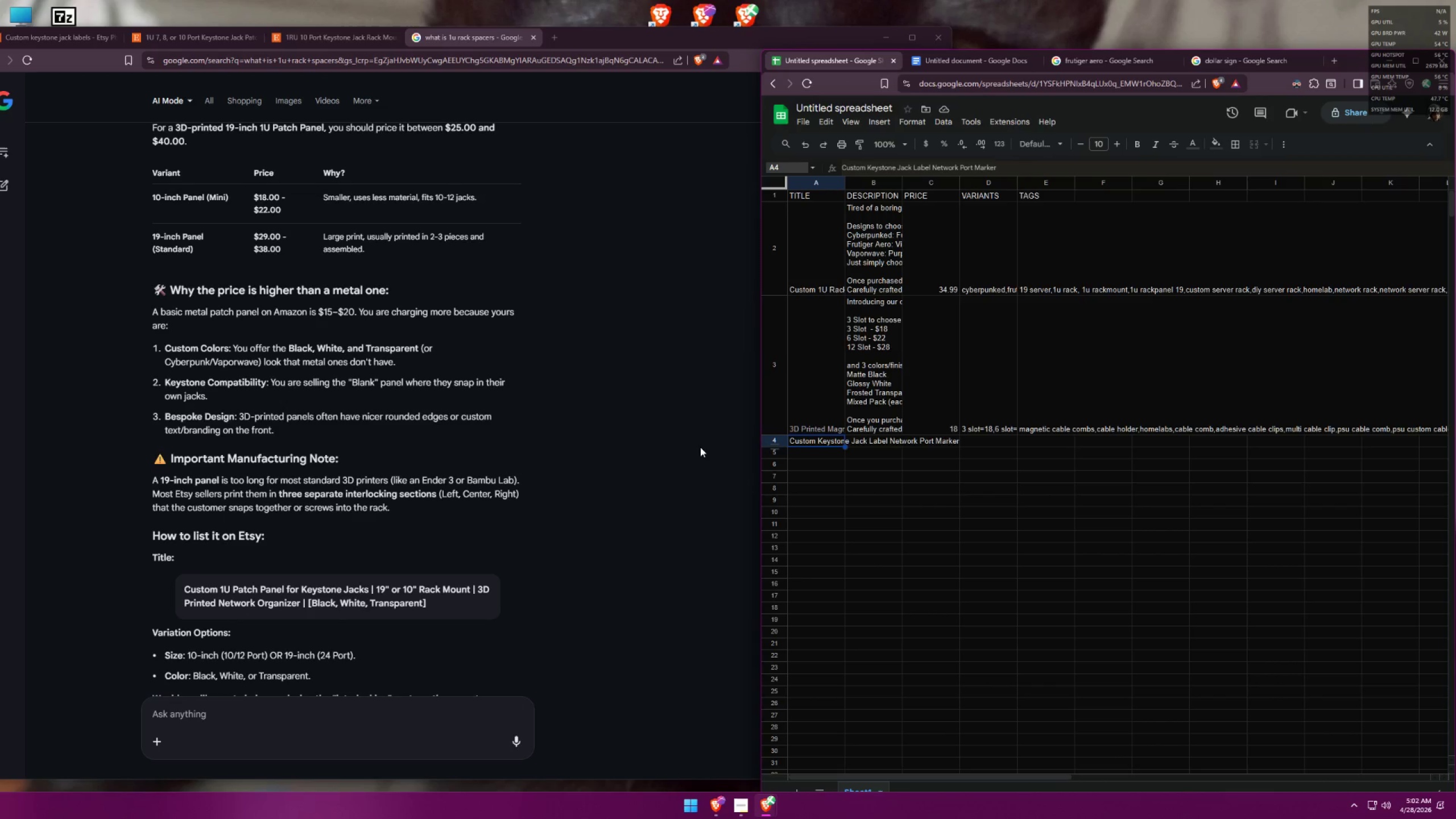 
scroll: coordinate [698, 445], scroll_direction: up, amount: 2.0
 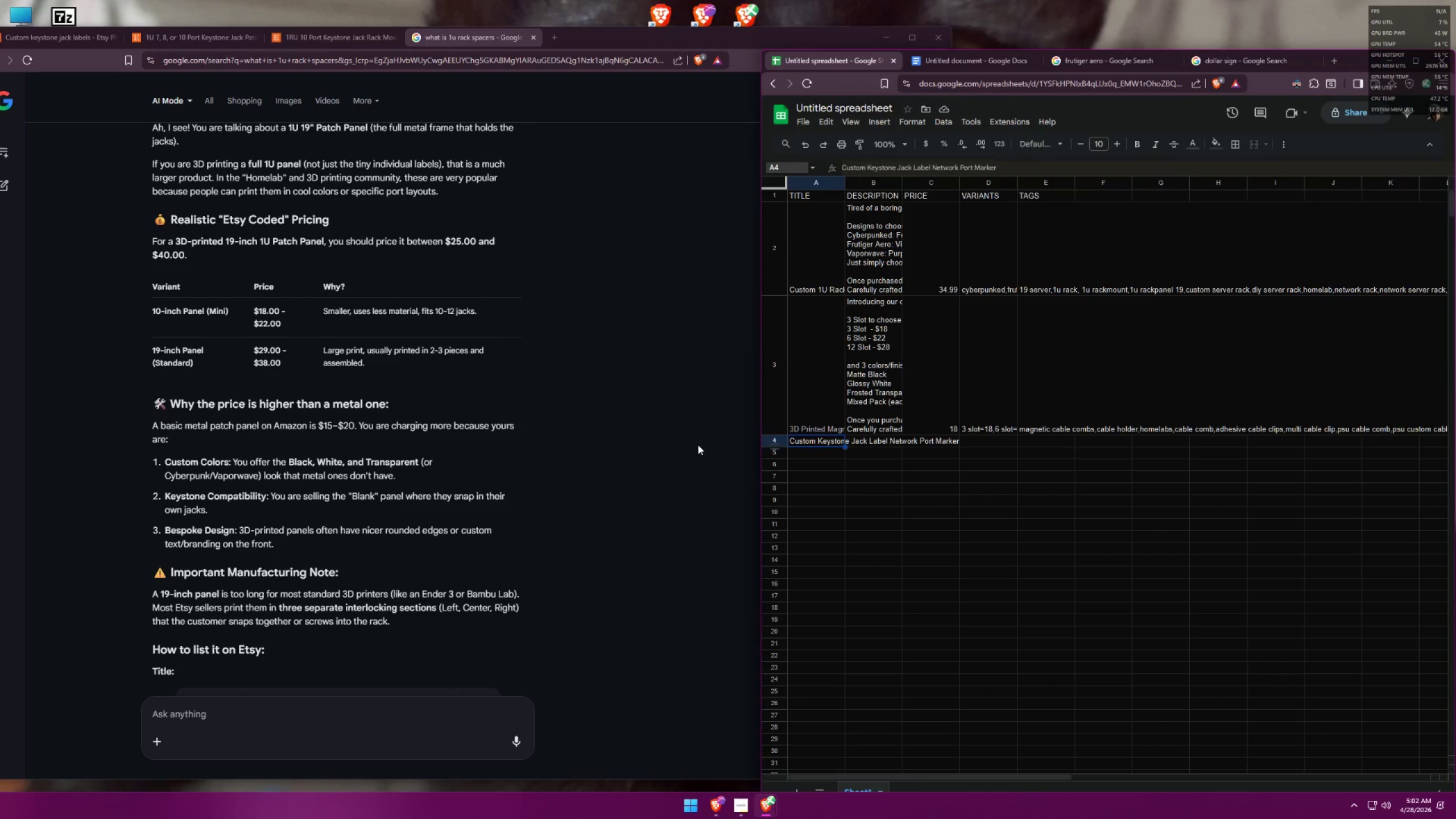 
scroll: coordinate [698, 445], scroll_direction: down, amount: 4.0
 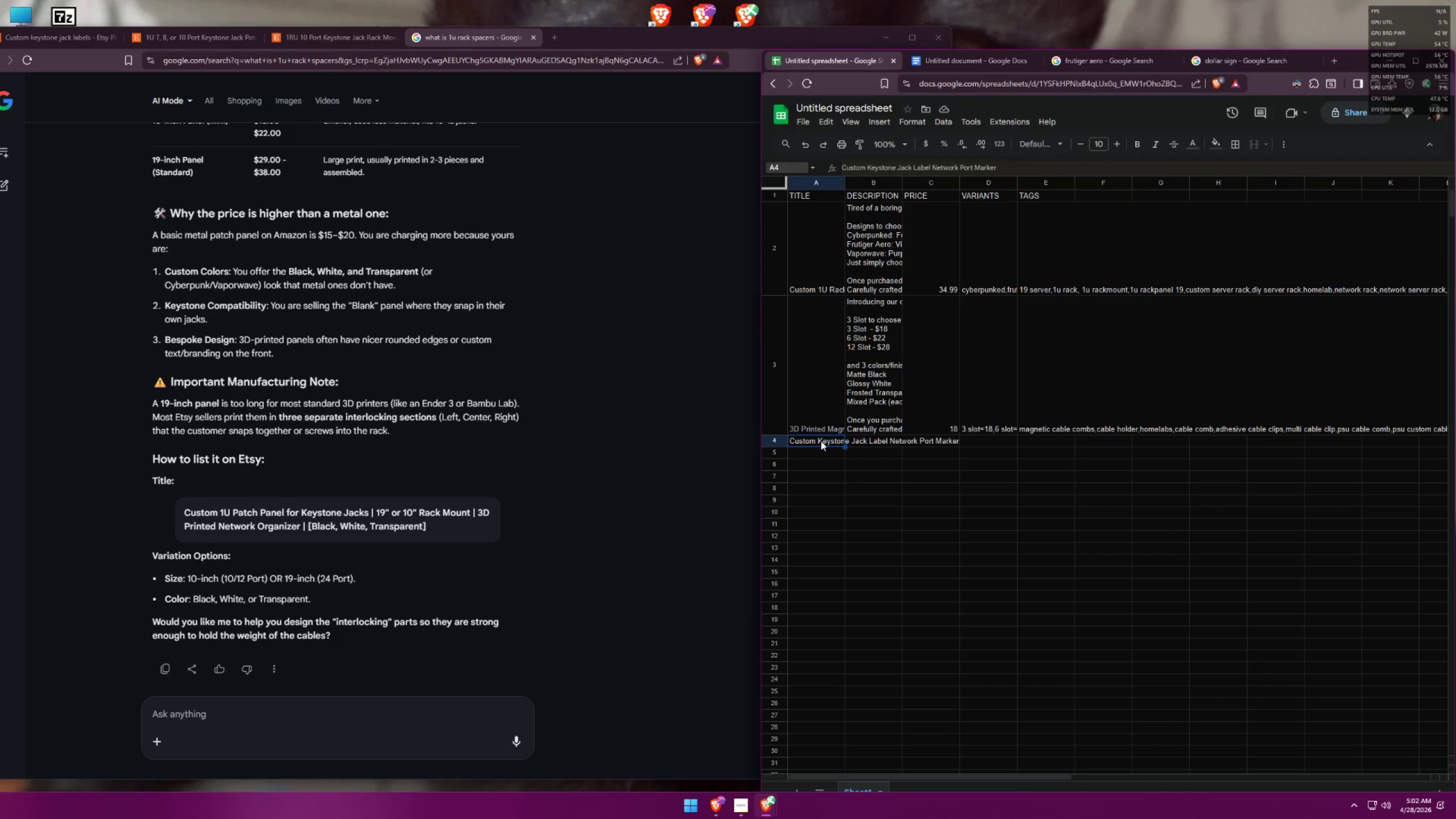 
wait(5.24)
 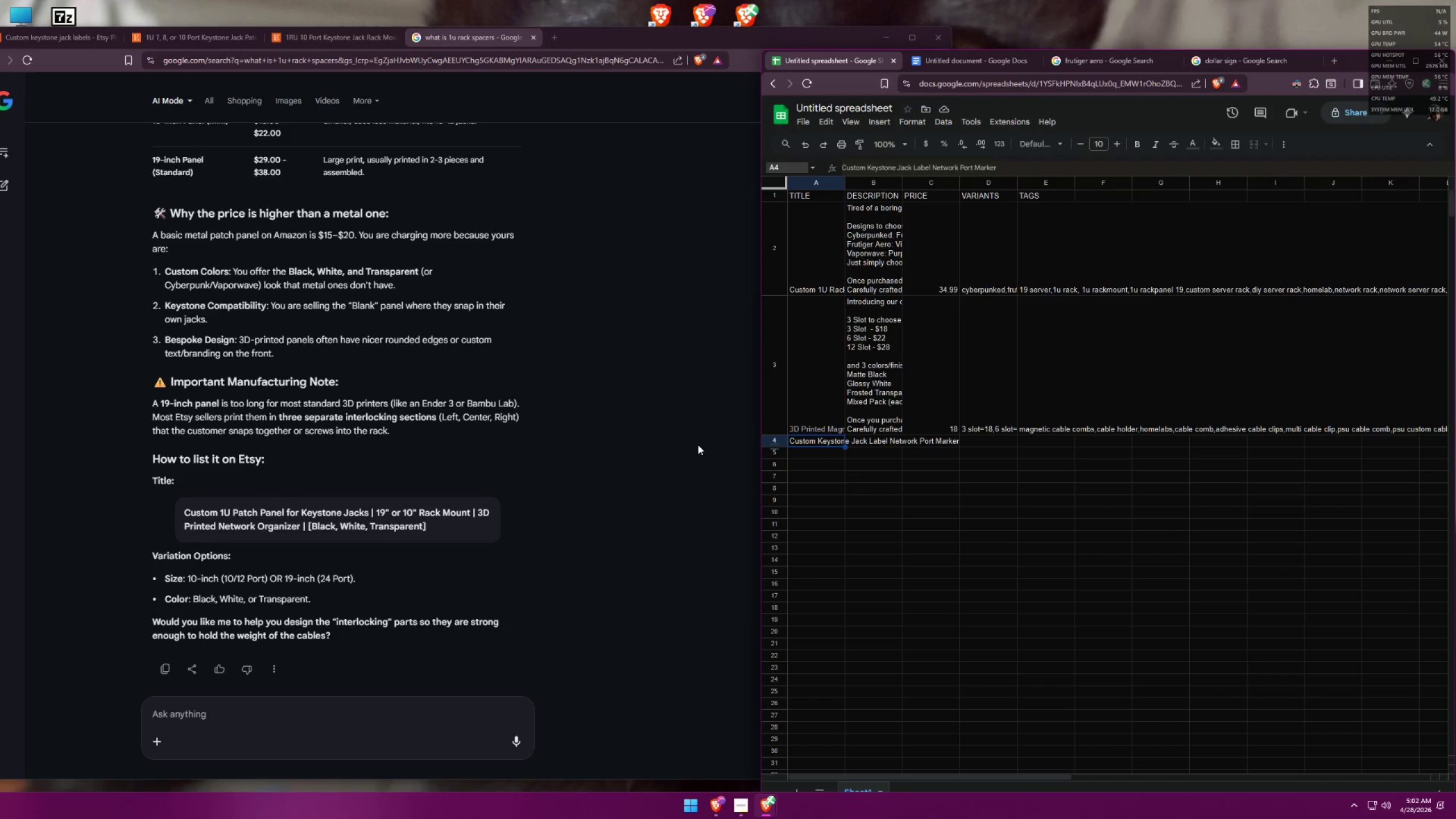 
double_click([821, 441])
 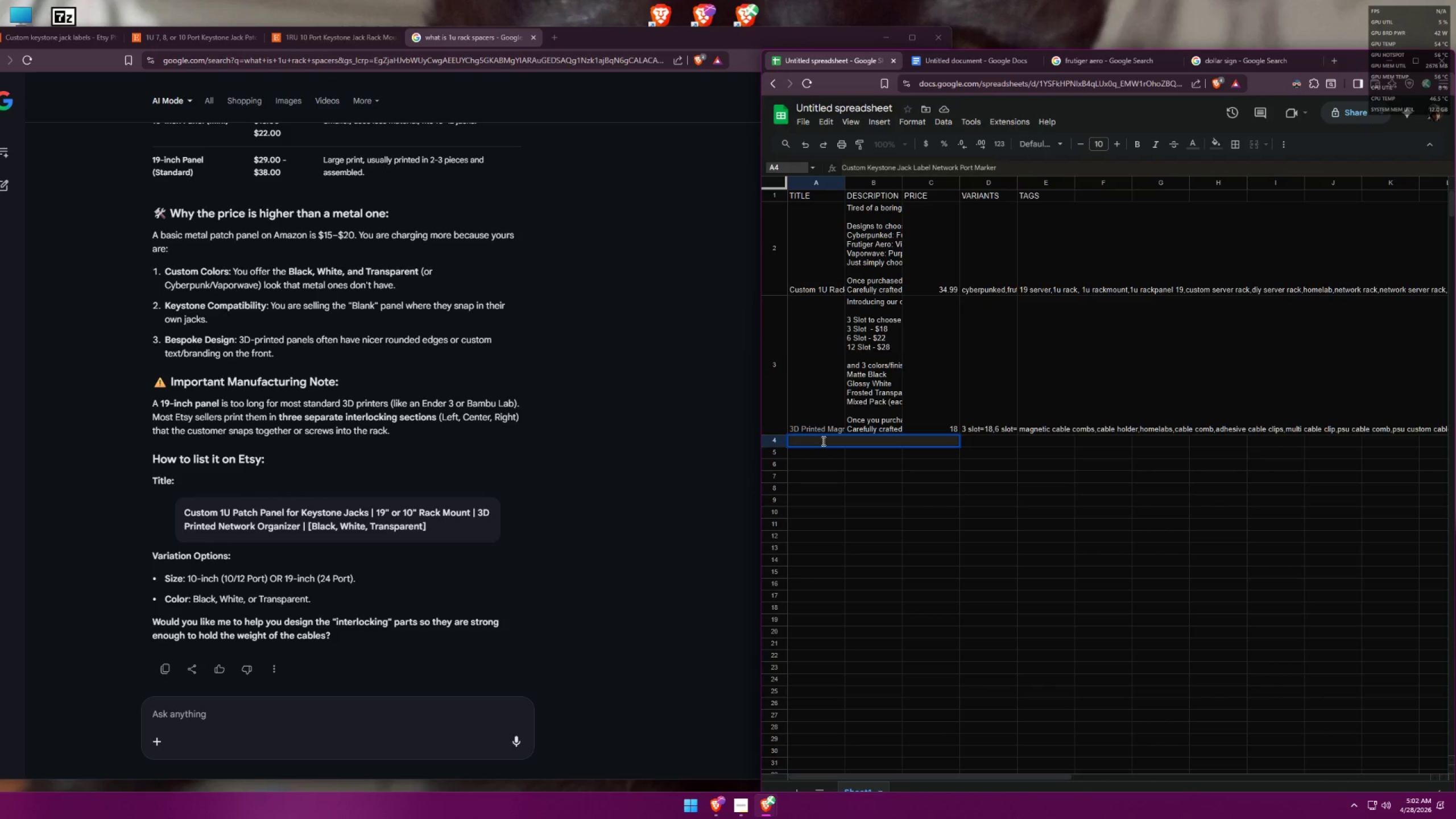 
triple_click([822, 440])
 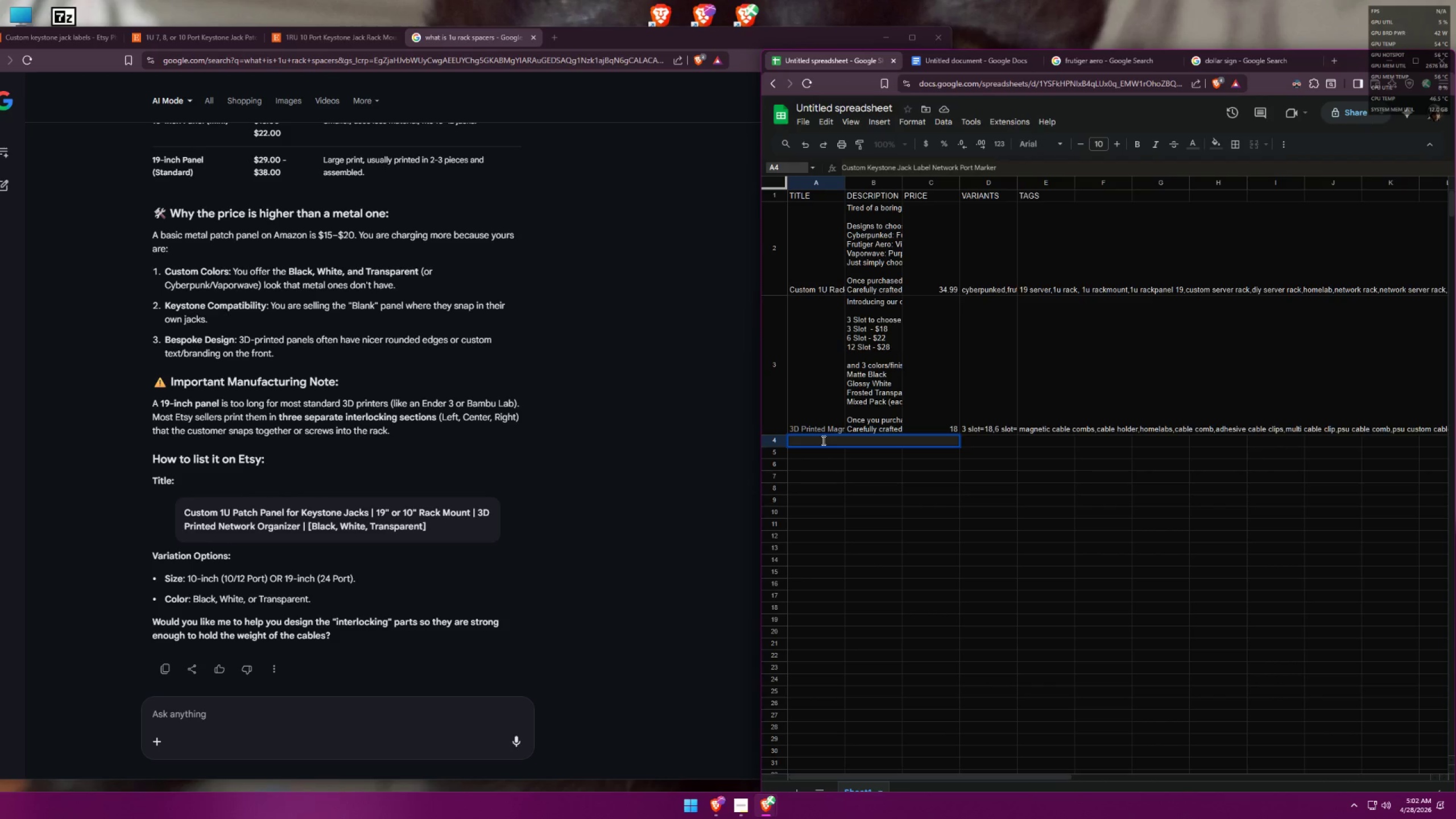 
triple_click([822, 440])
 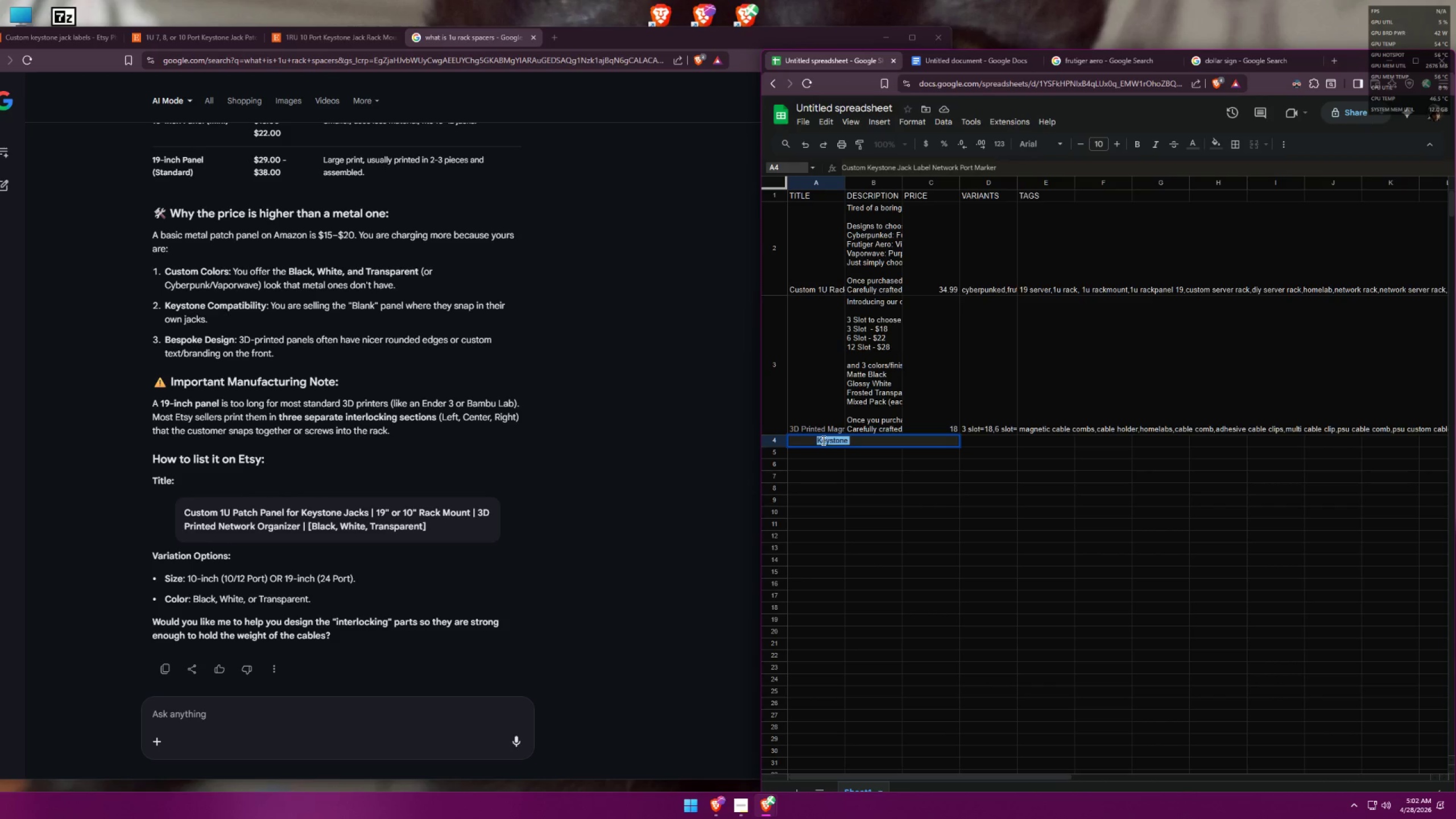 
triple_click([822, 440])
 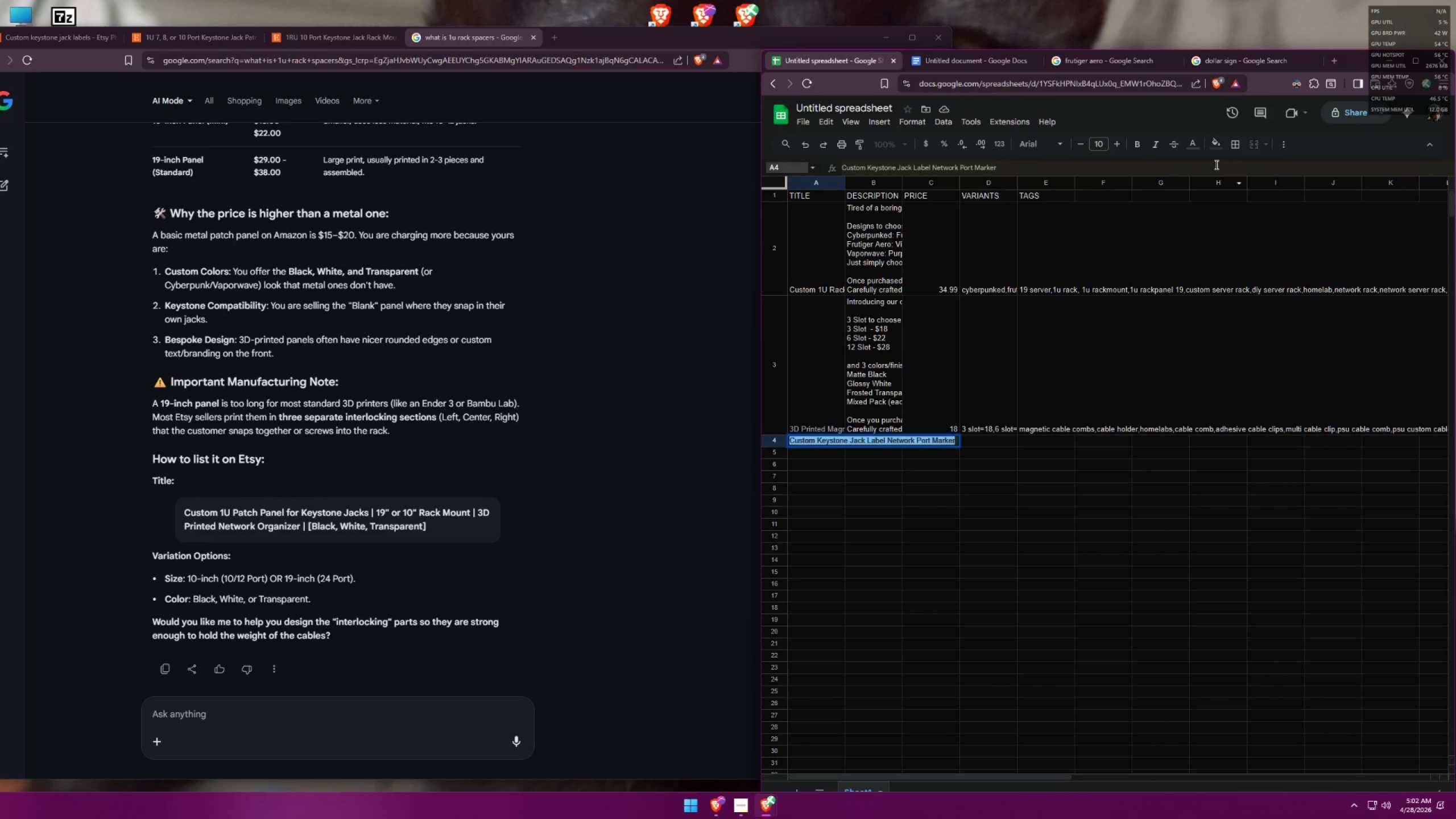 
left_click([1191, 146])
 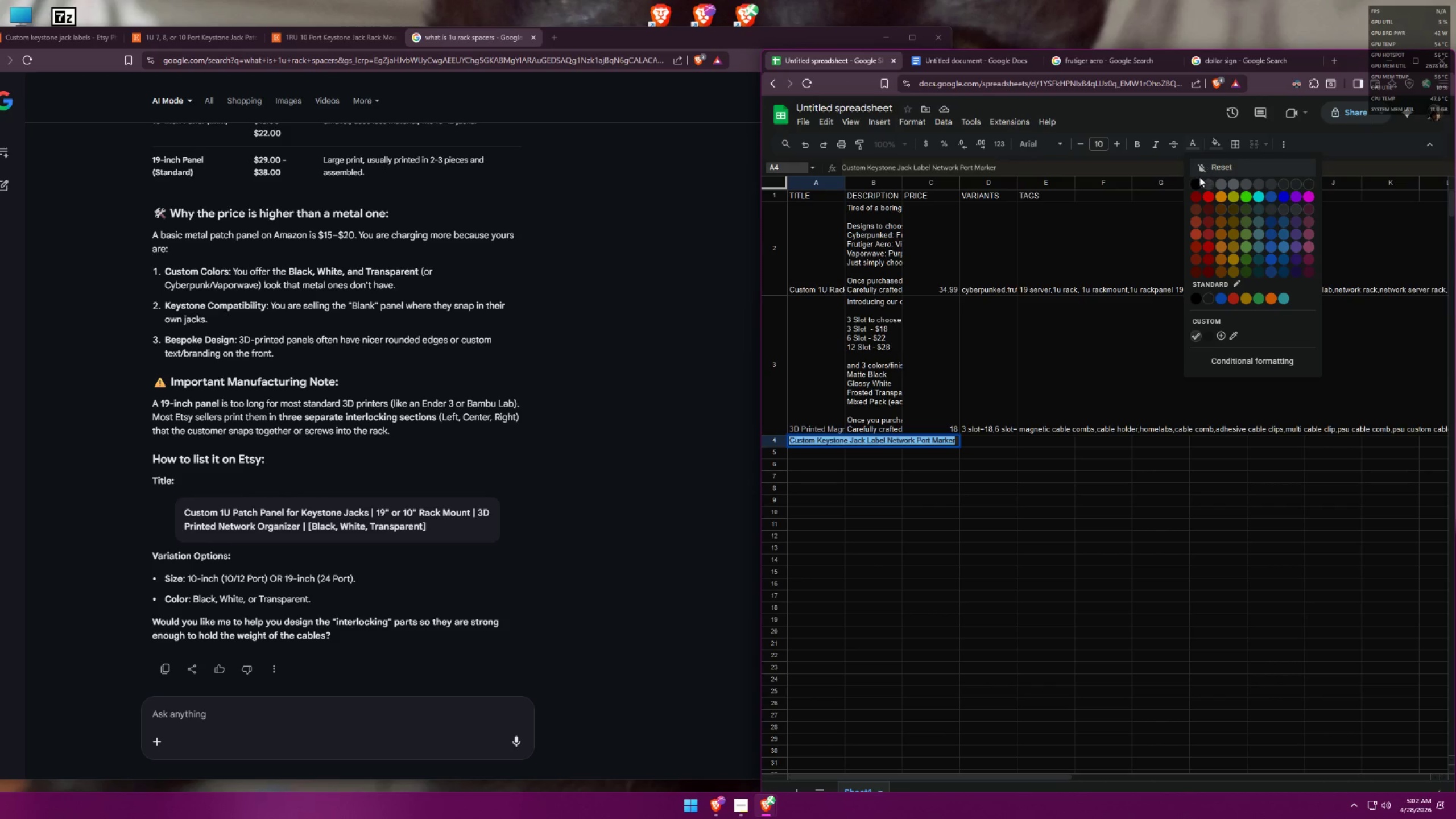 
left_click([1197, 179])
 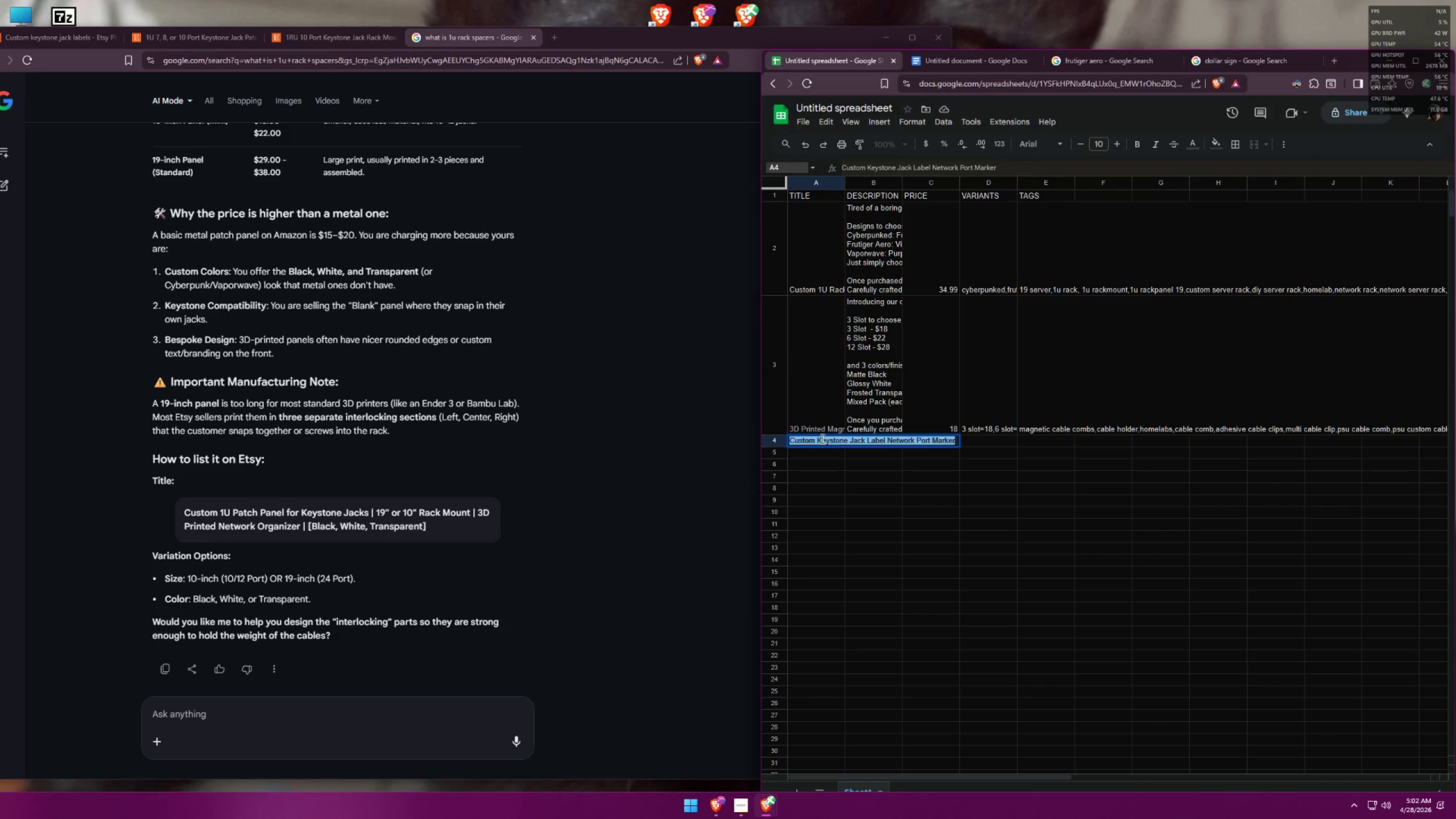 
double_click([818, 440])
 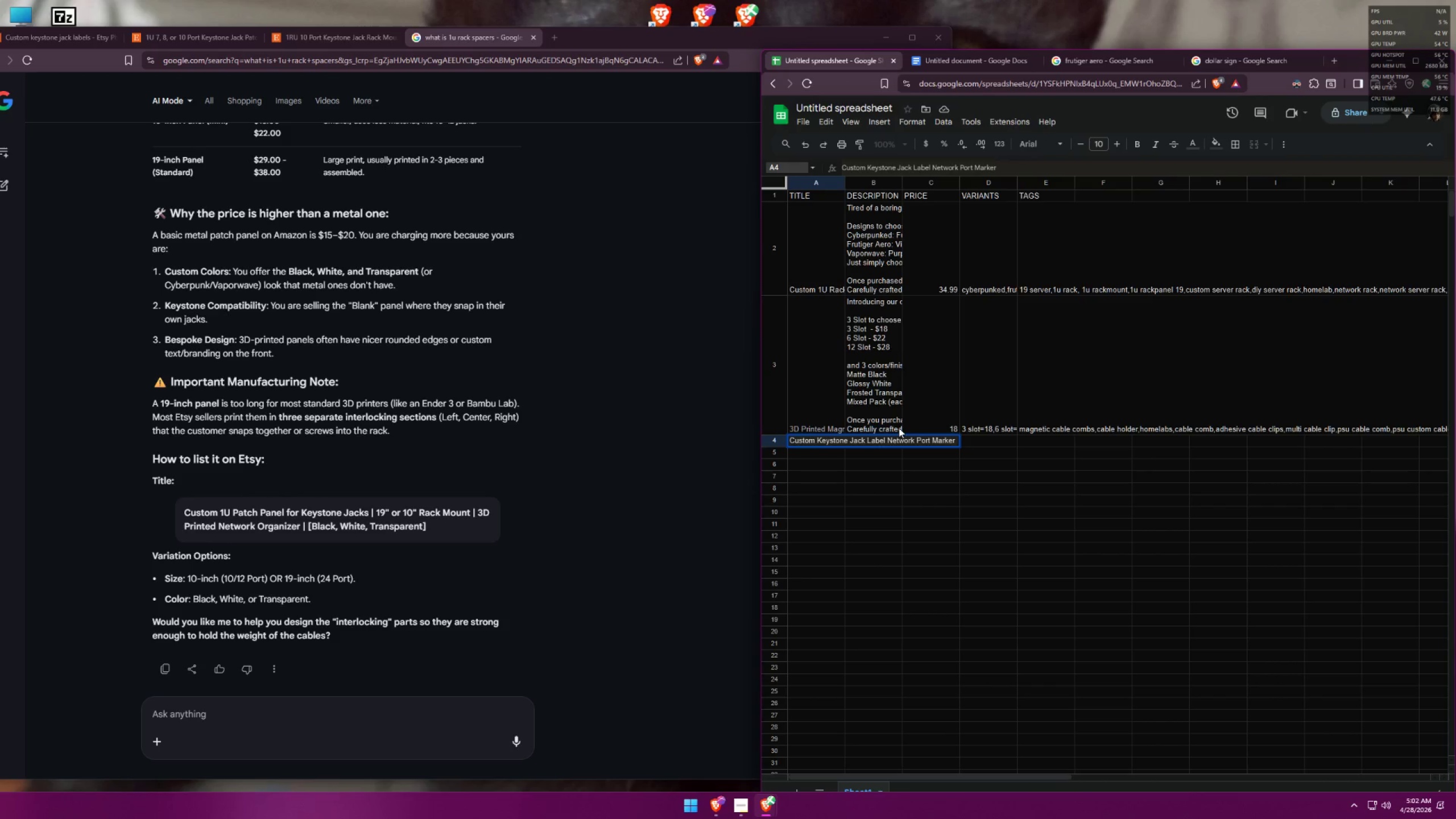 
type(1U )
 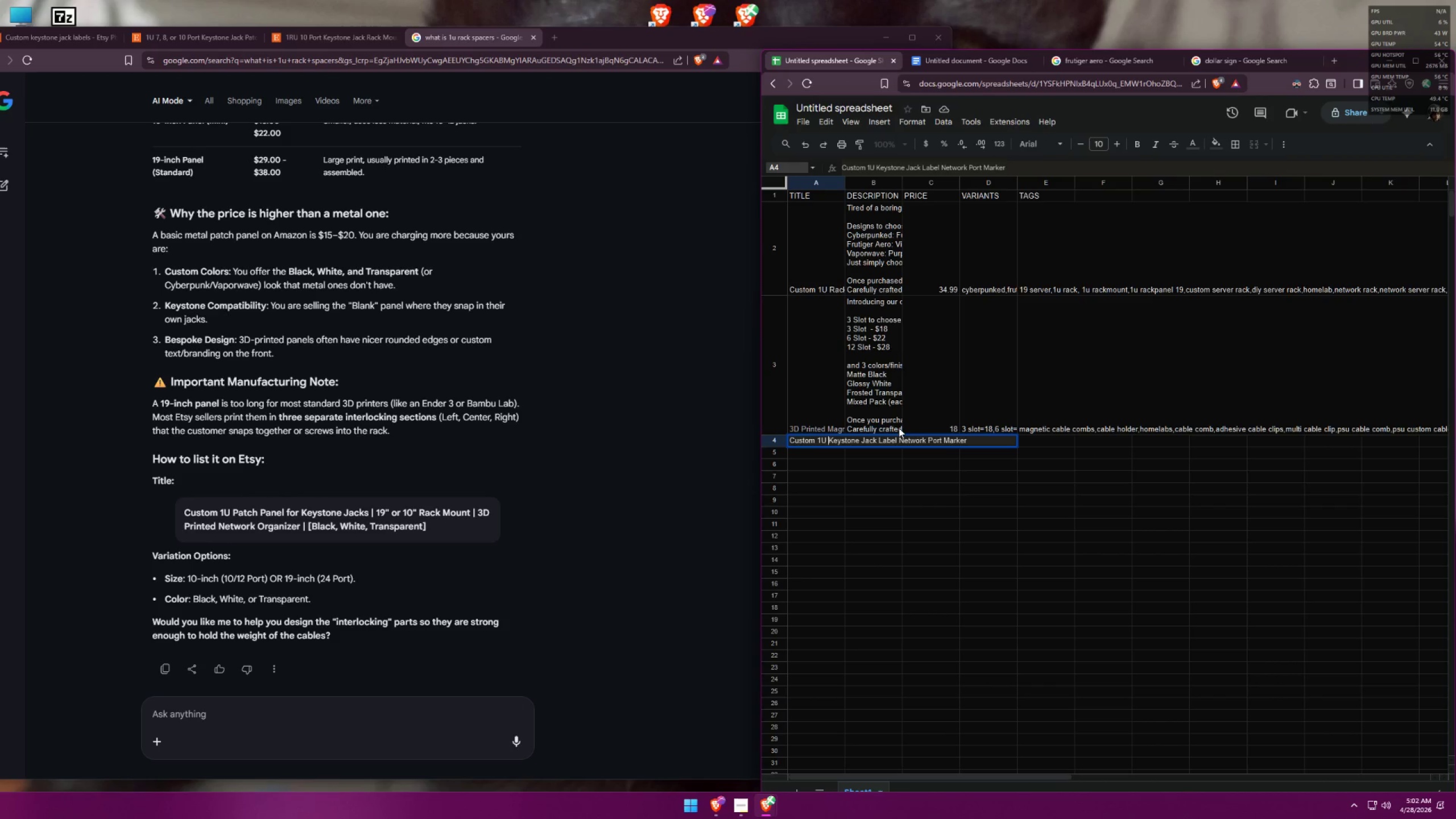 
wait(11.77)
 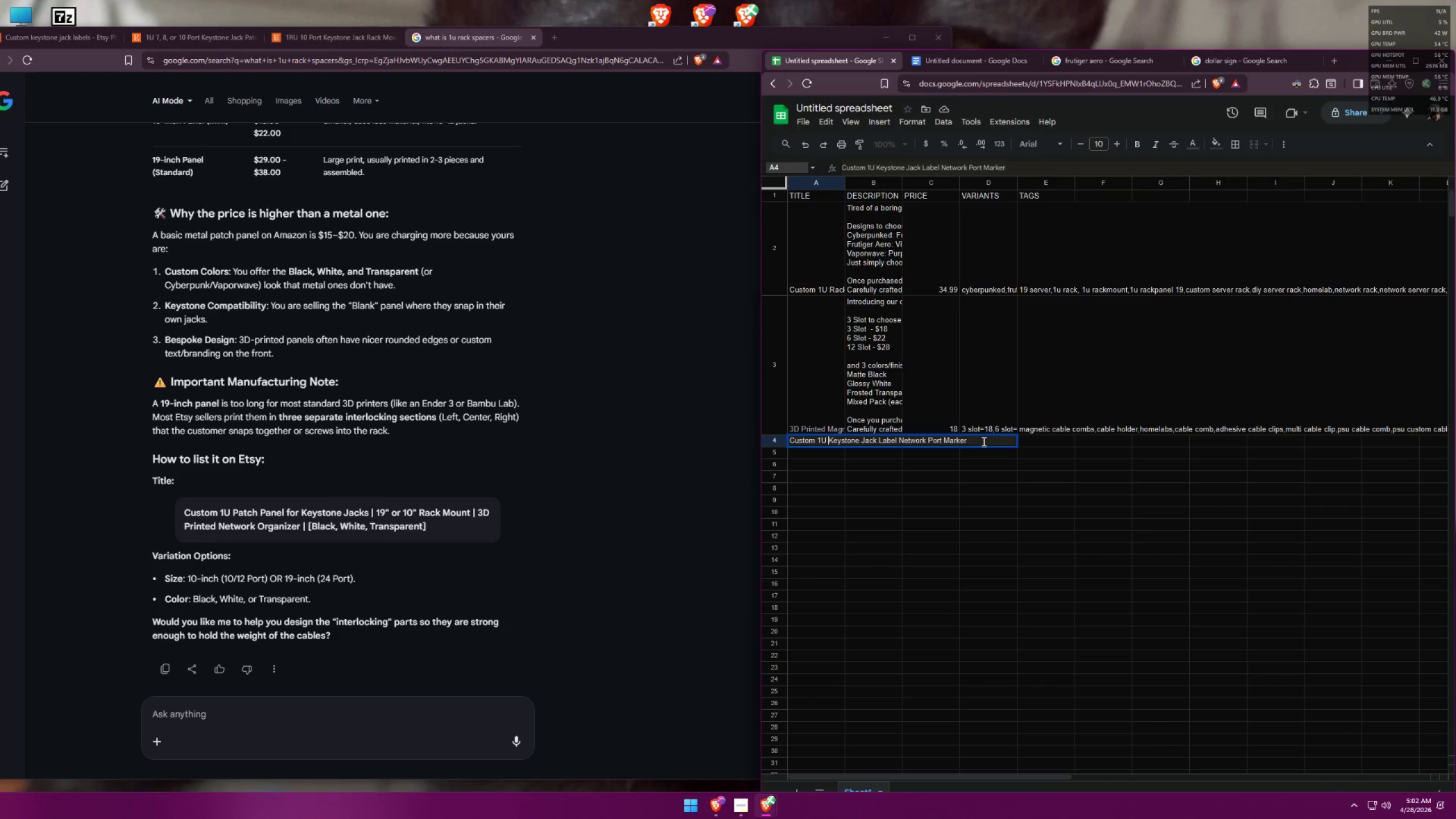 
left_click([983, 441])
 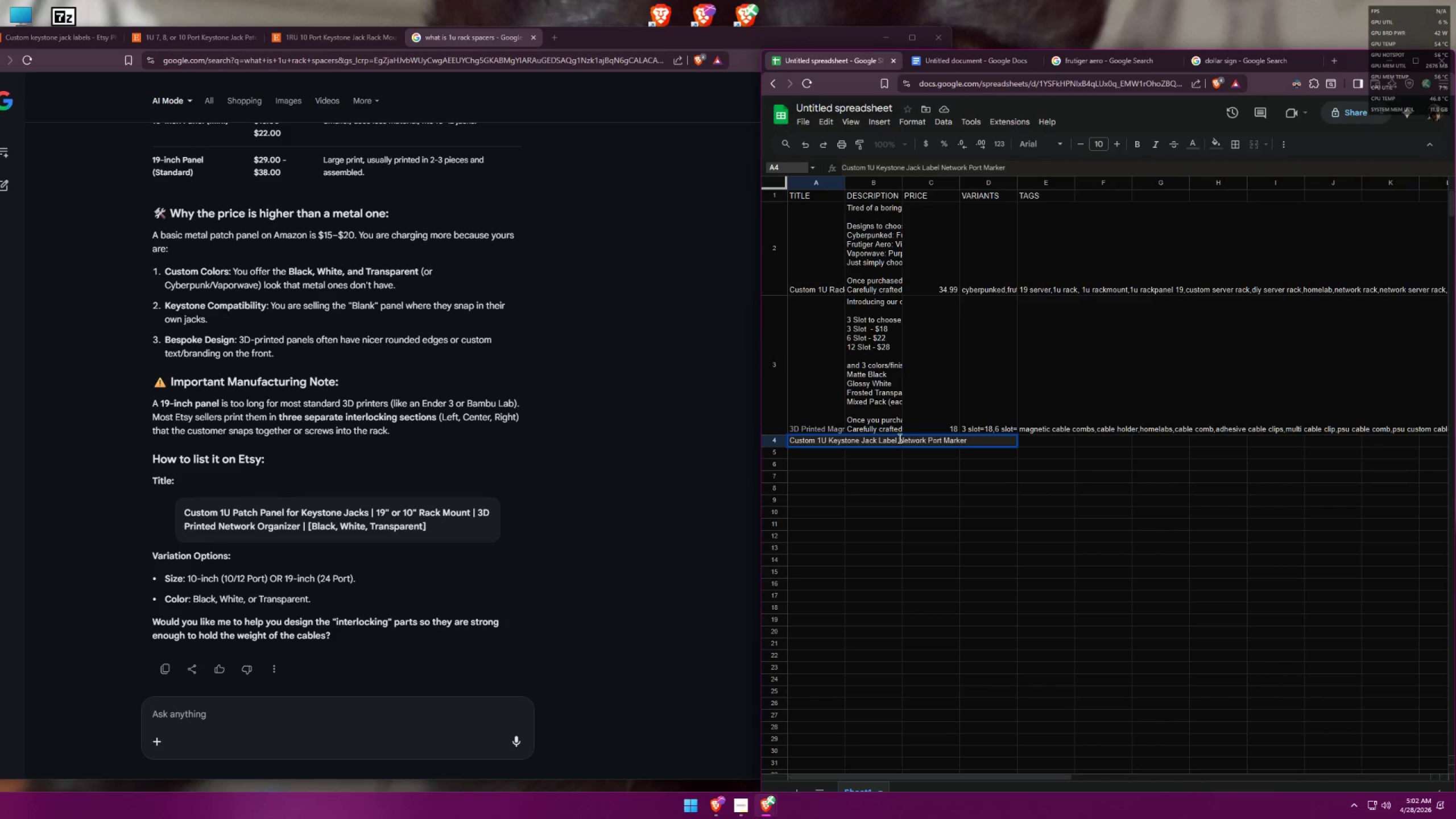 
left_click([896, 437])
 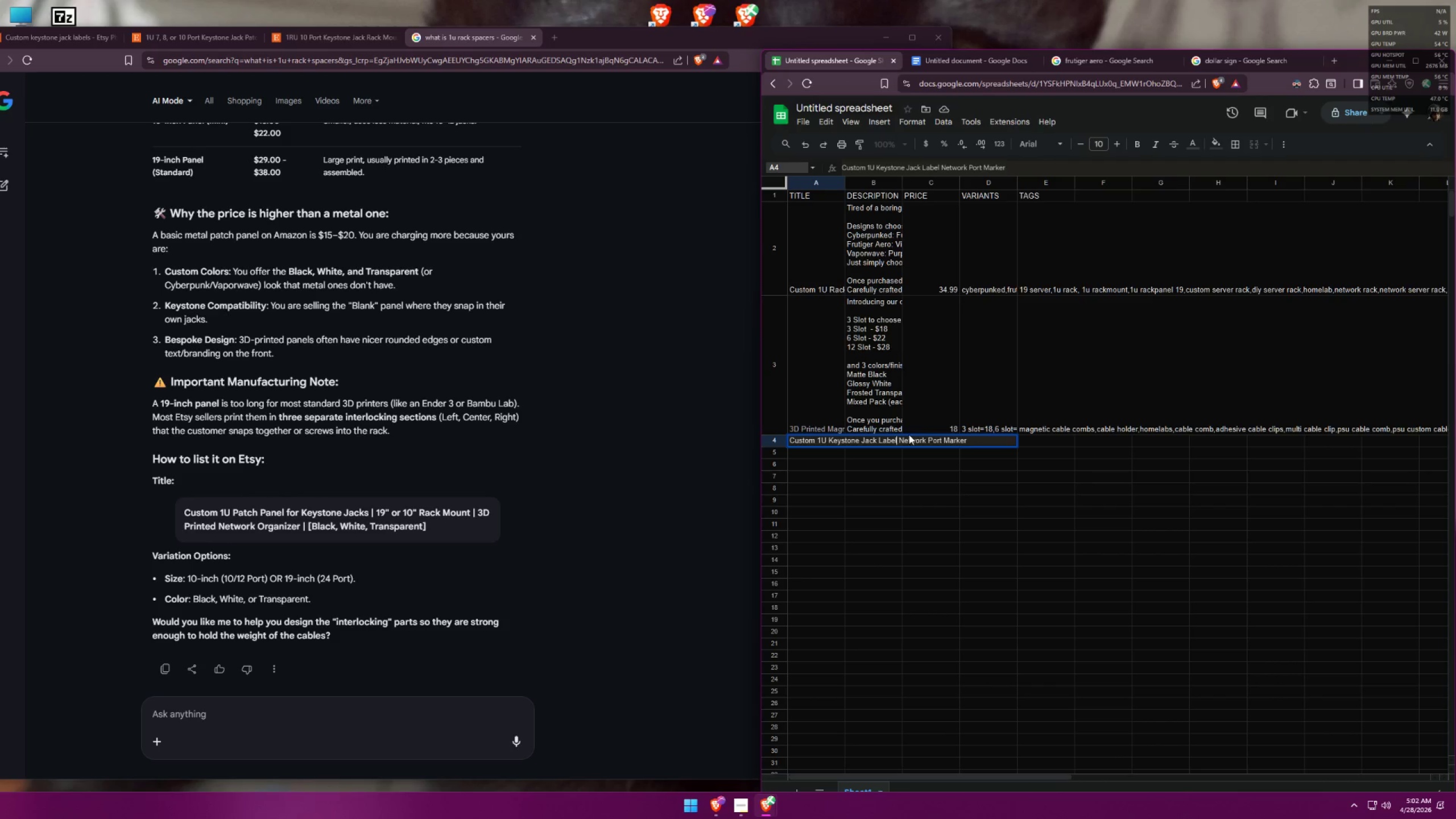 
left_click([901, 441])
 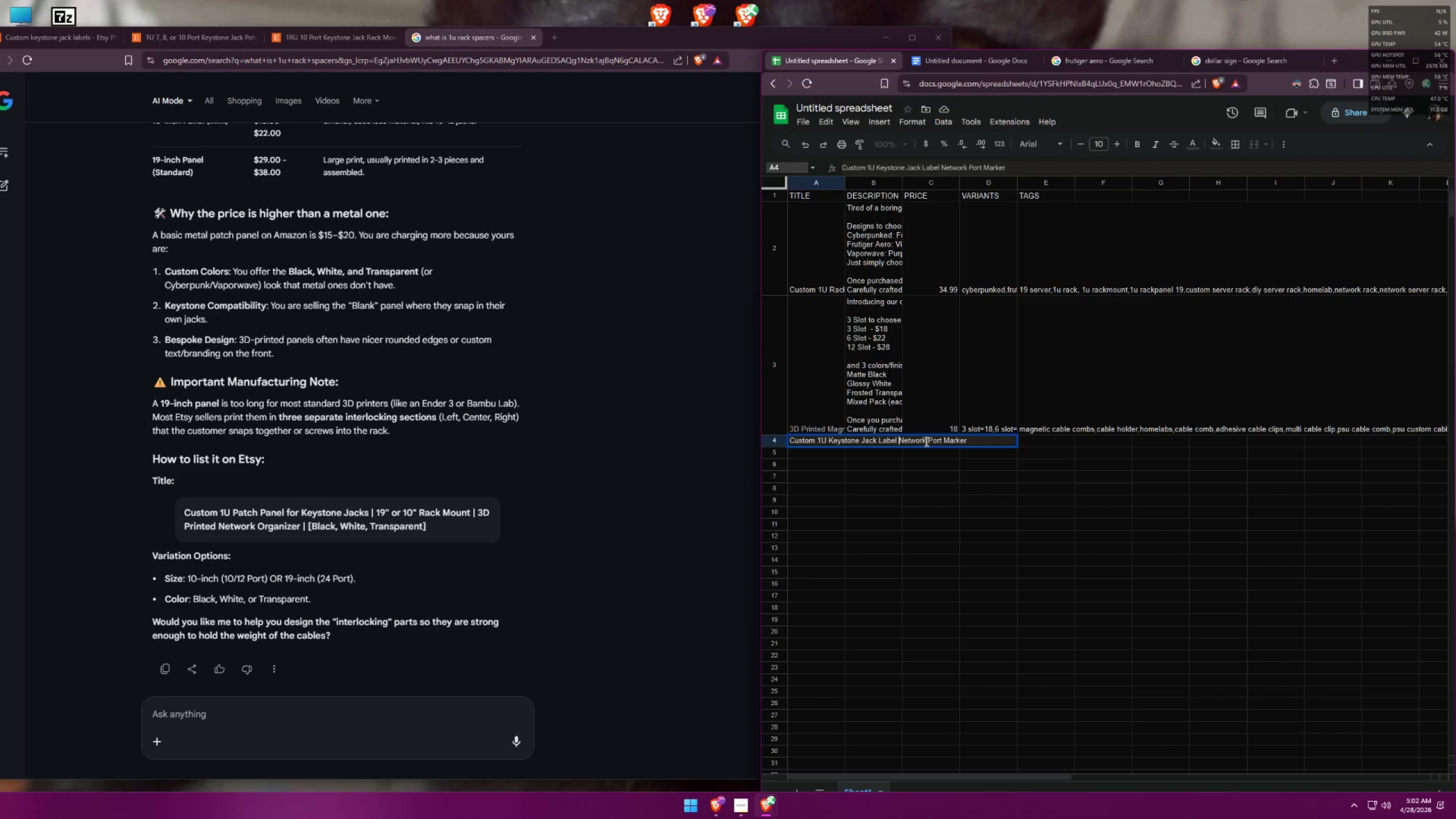 
type(10)
key(Backspace)
type(9" or 10" )
 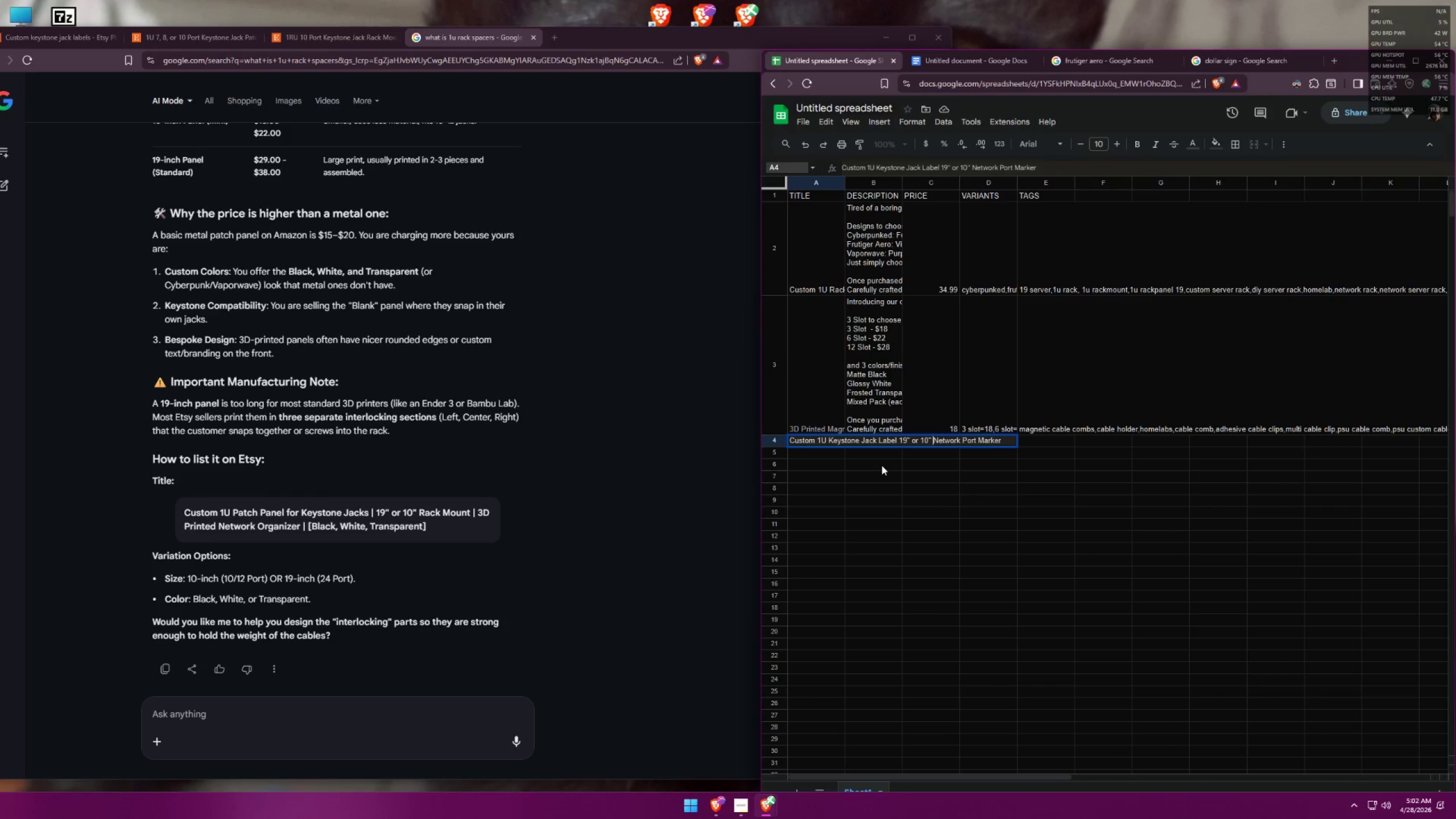 
left_click([882, 465])
 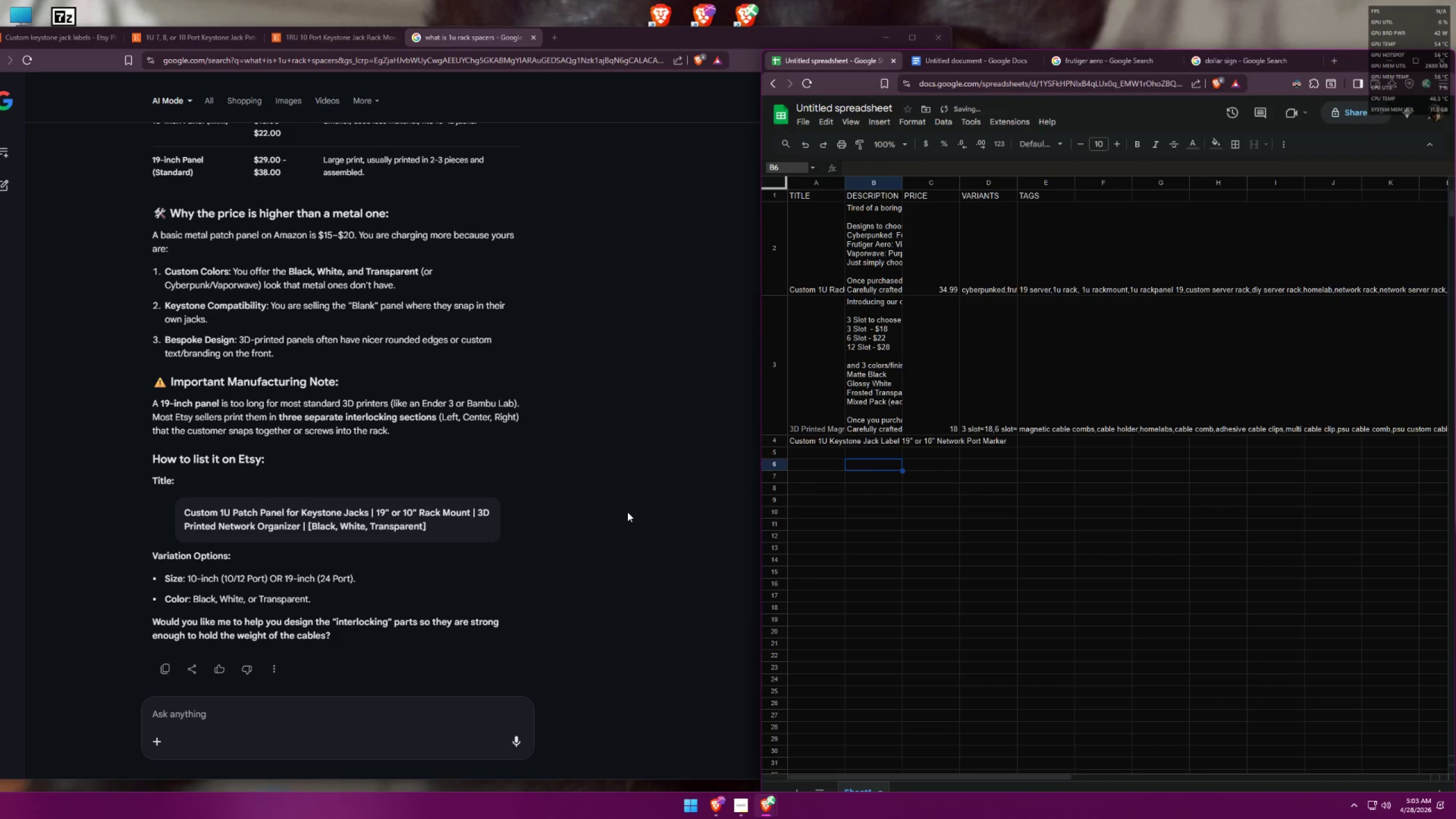 
left_click([403, 705])
 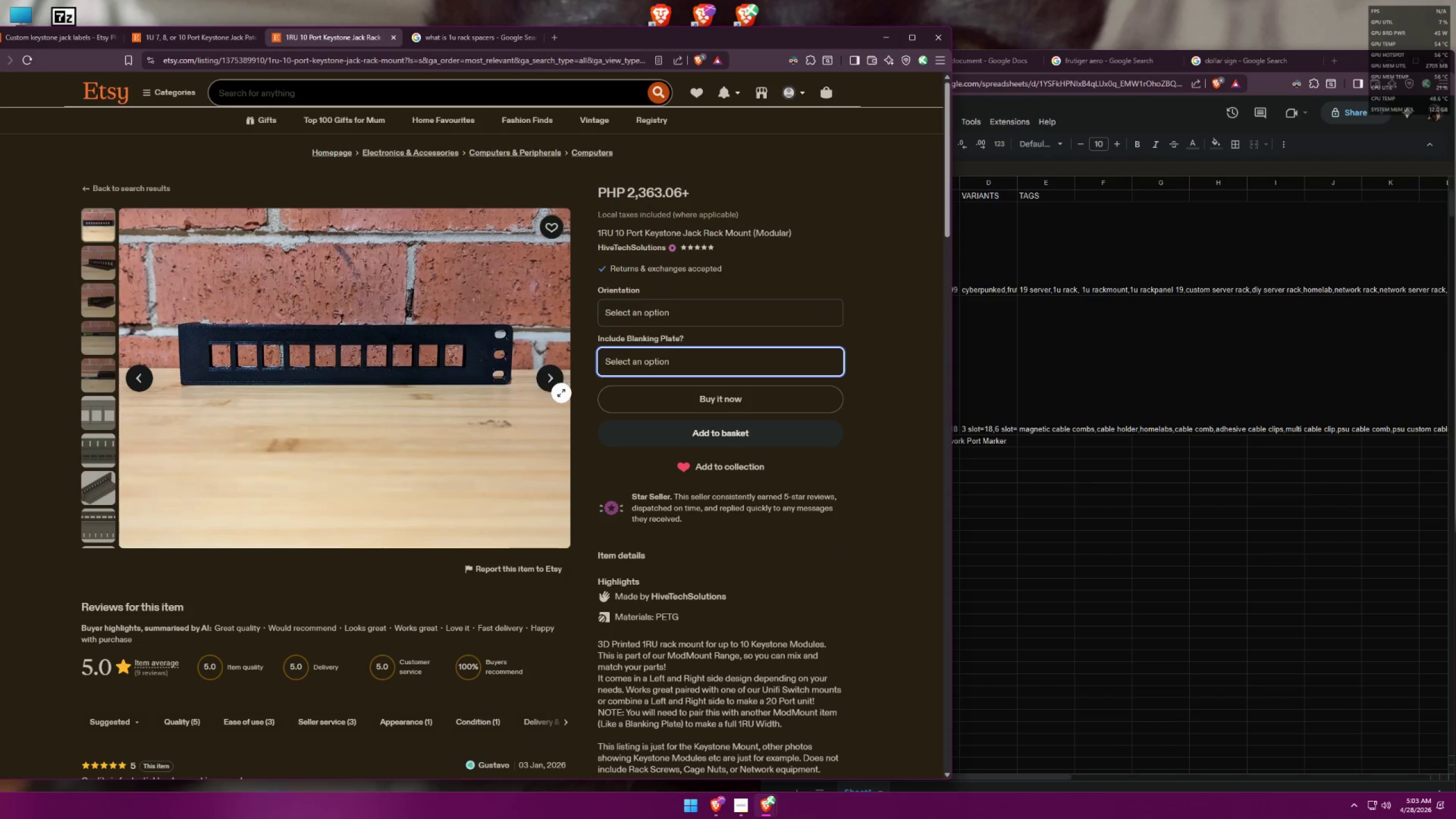 
wait(6.66)
 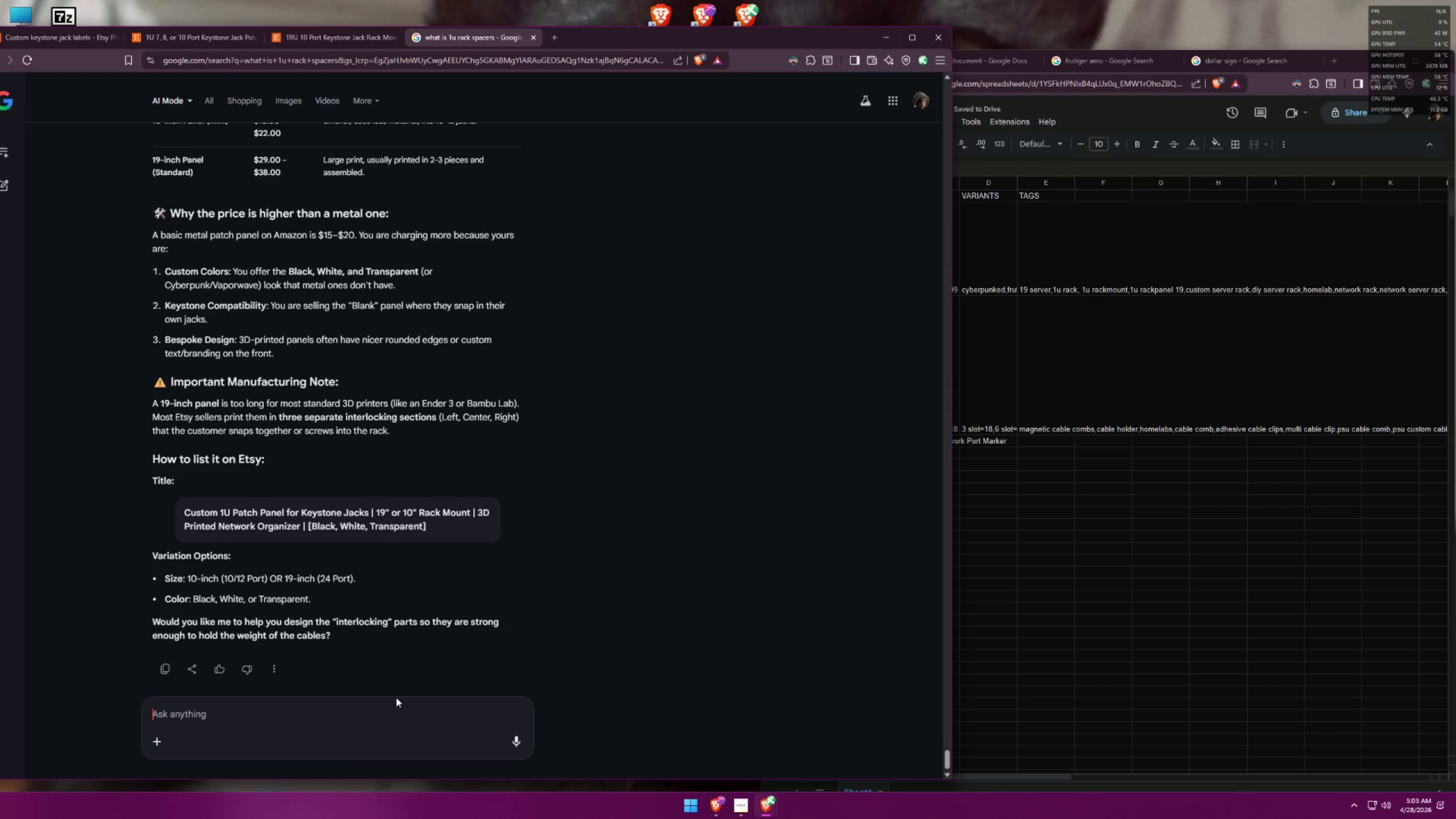 
left_click([189, 38])
 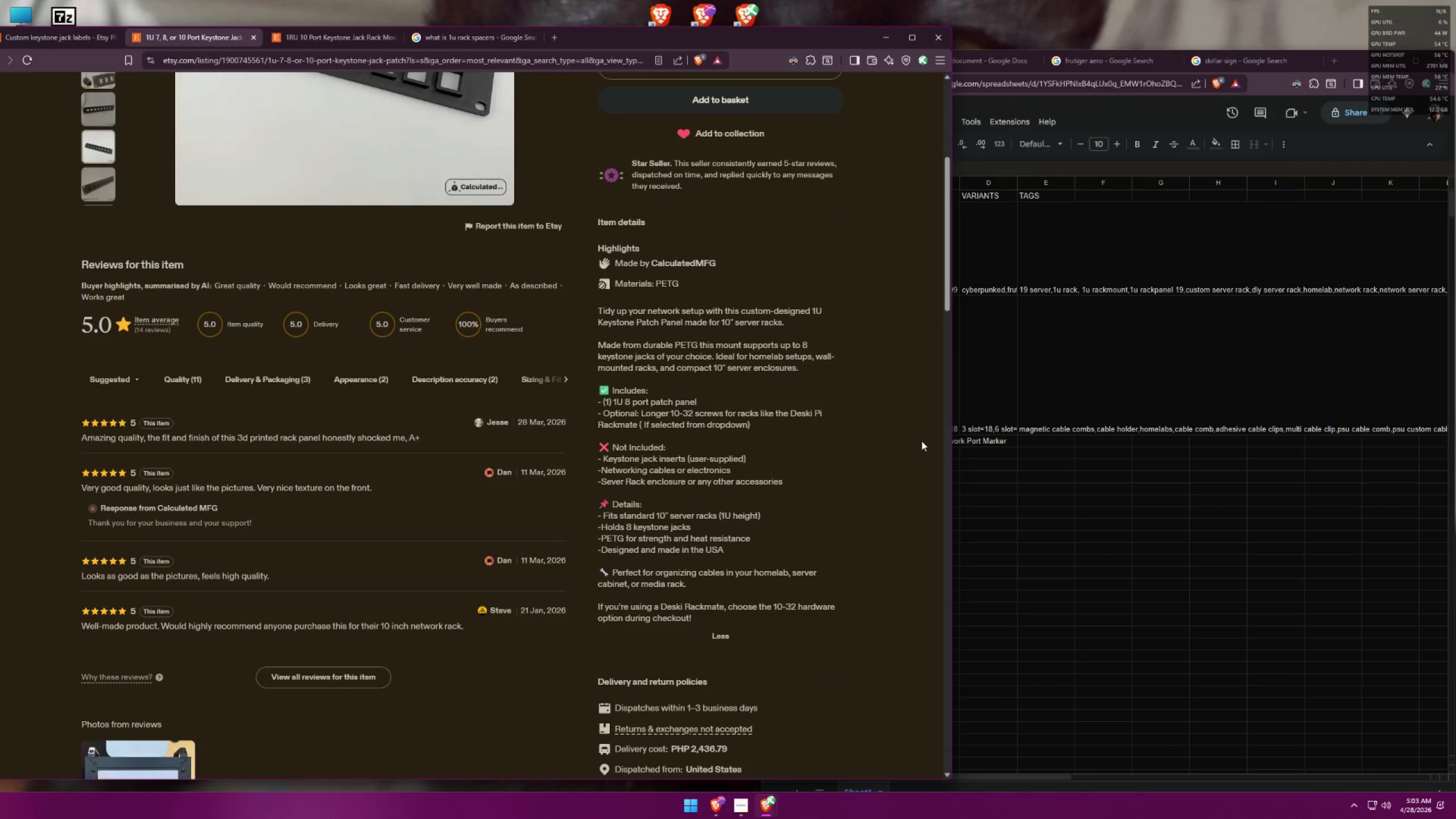 
left_click([1052, 474])
 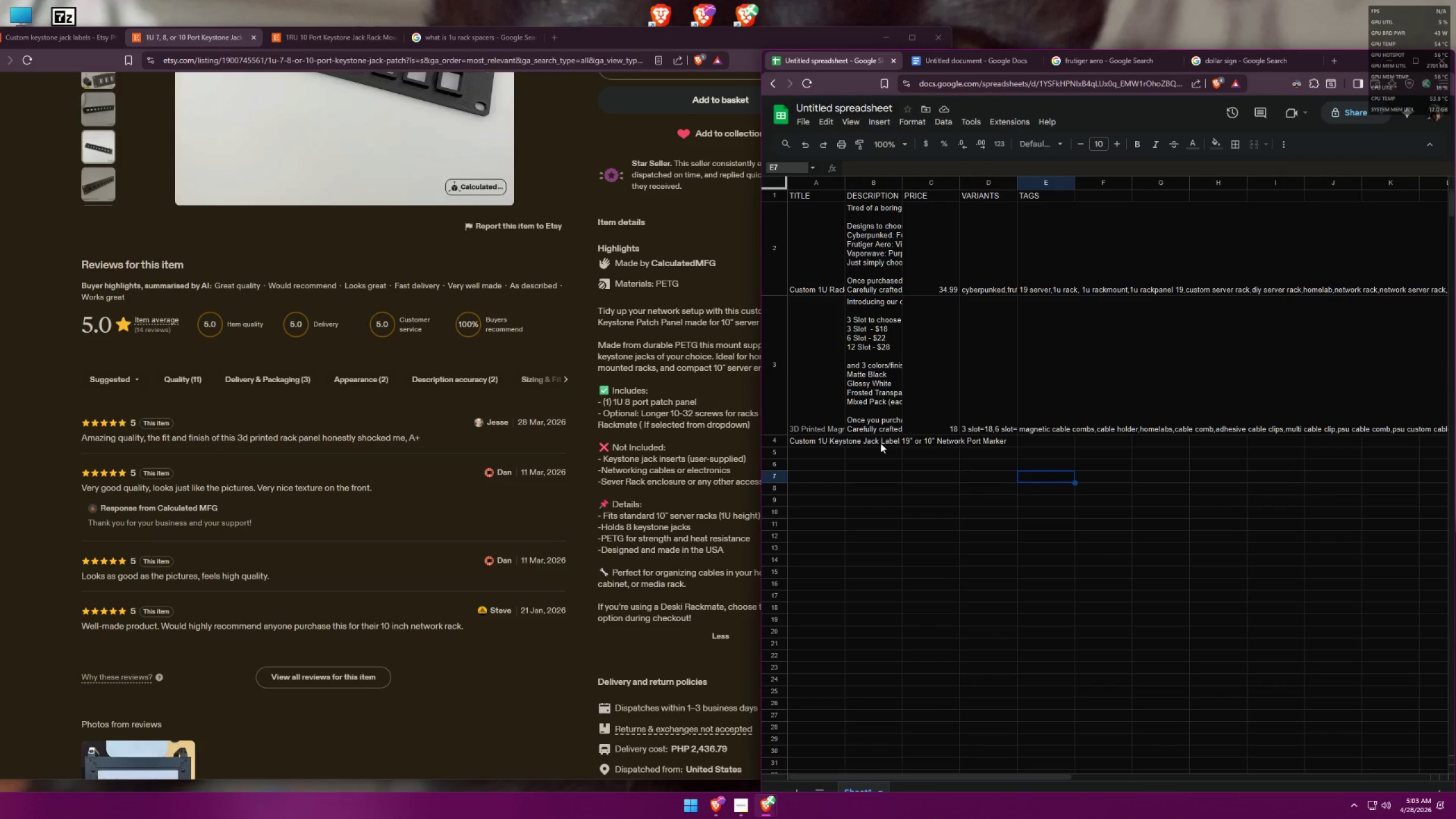 
double_click([880, 443])
 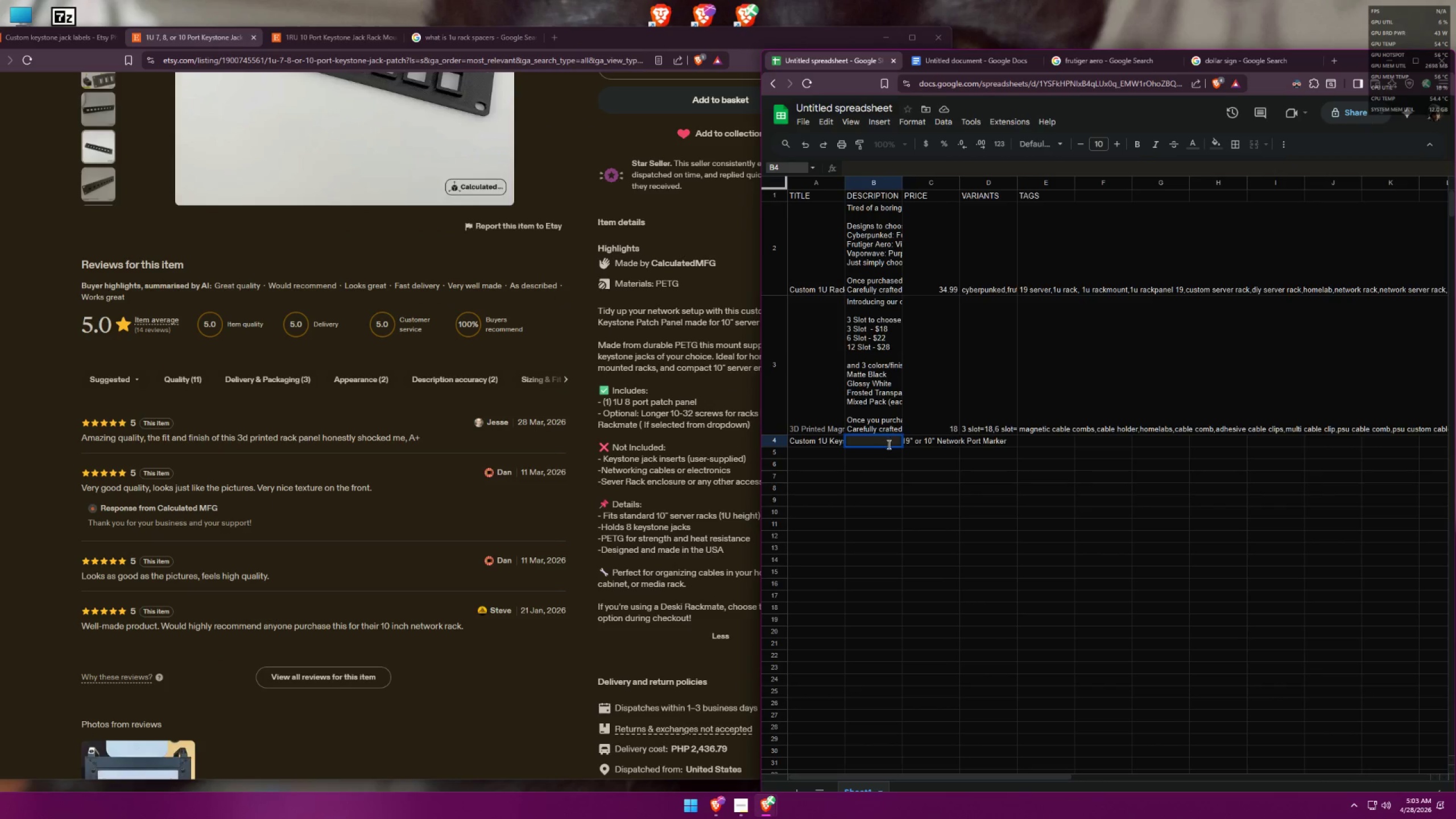 
type(Be the diiBe digital purist with this Custom 1U k)
key(Backspace)
type(Keystone Jack Labels. )
 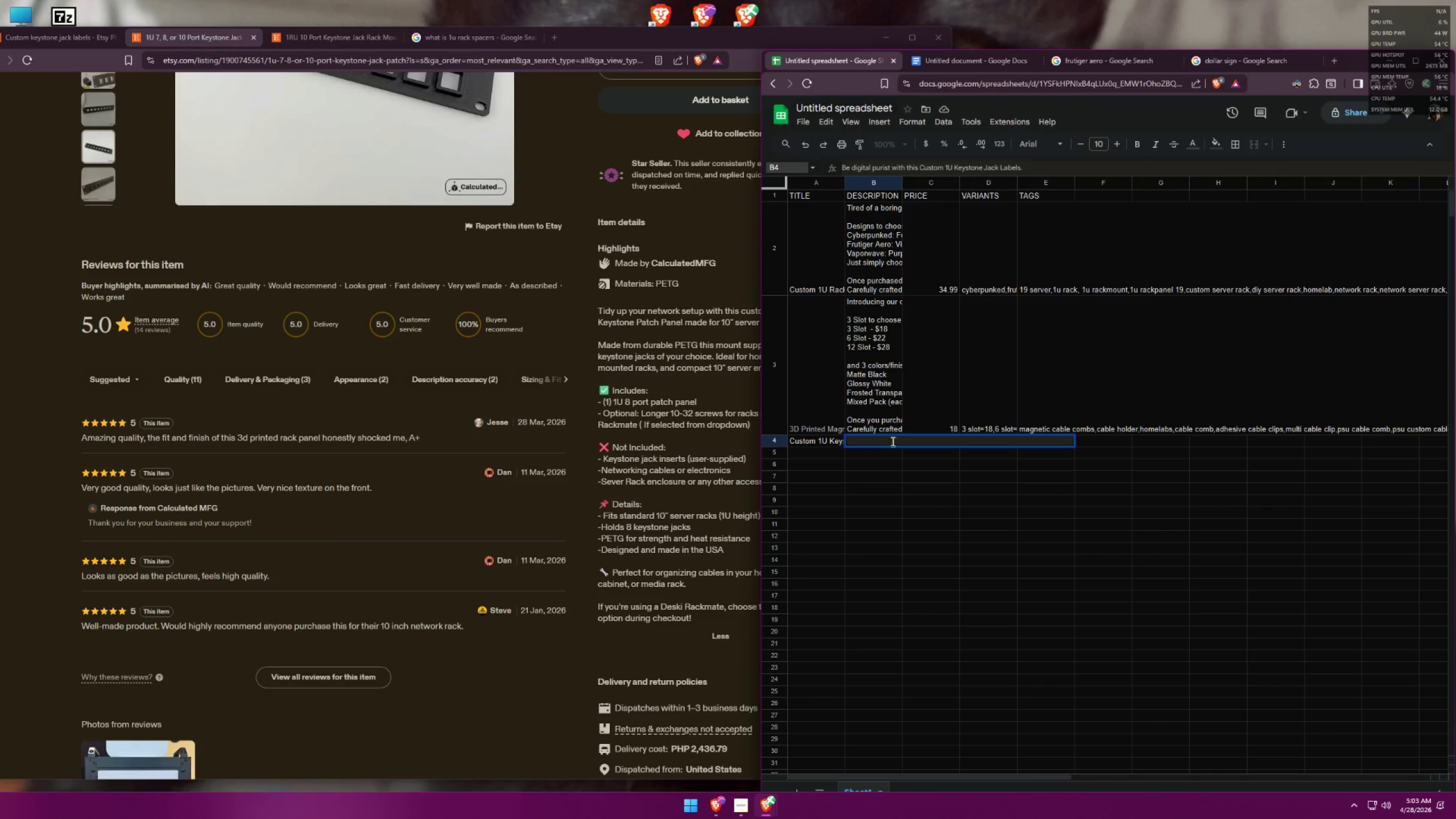 
key(Control+ControlLeft)
 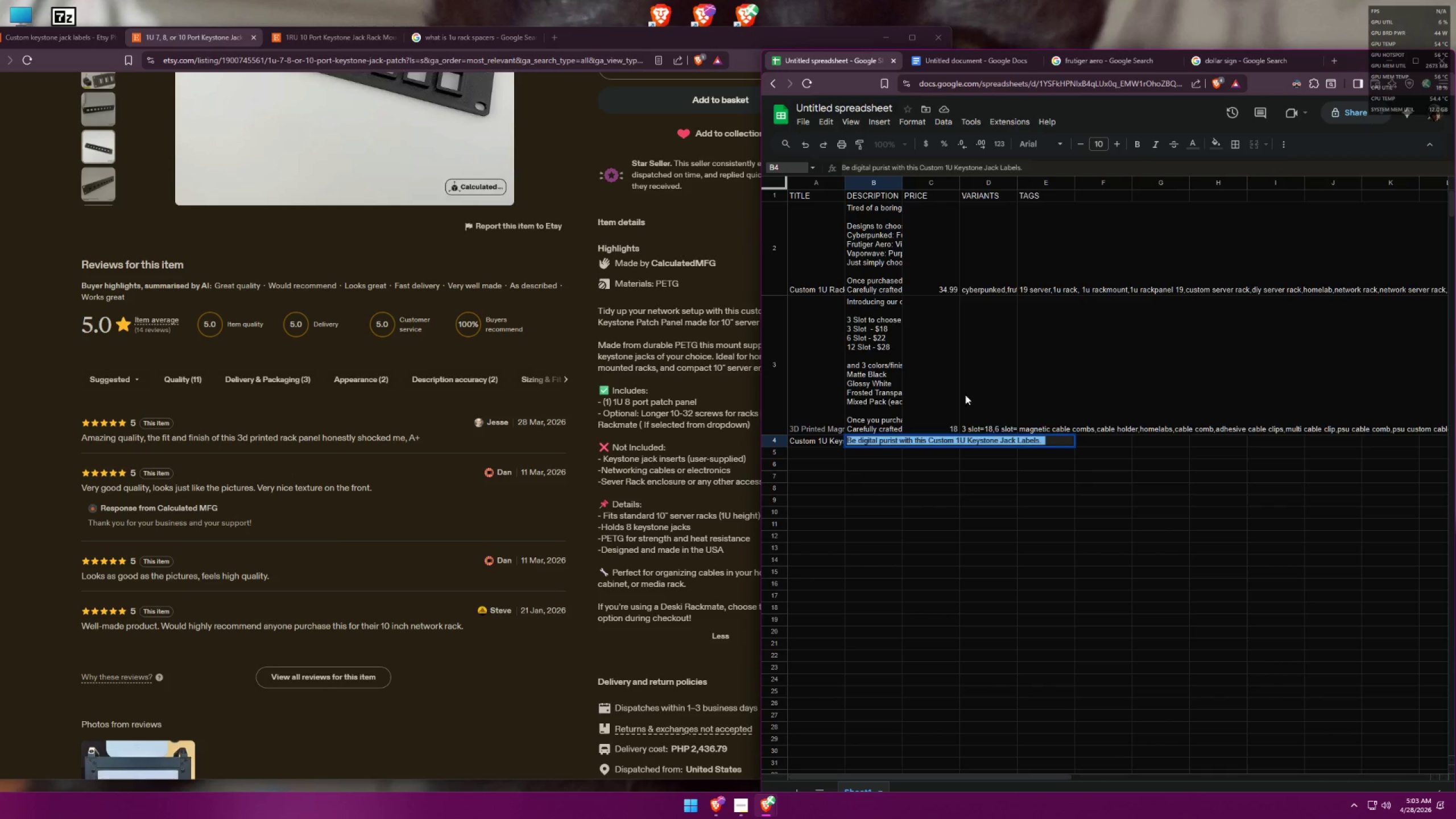 
key(Control+A)
 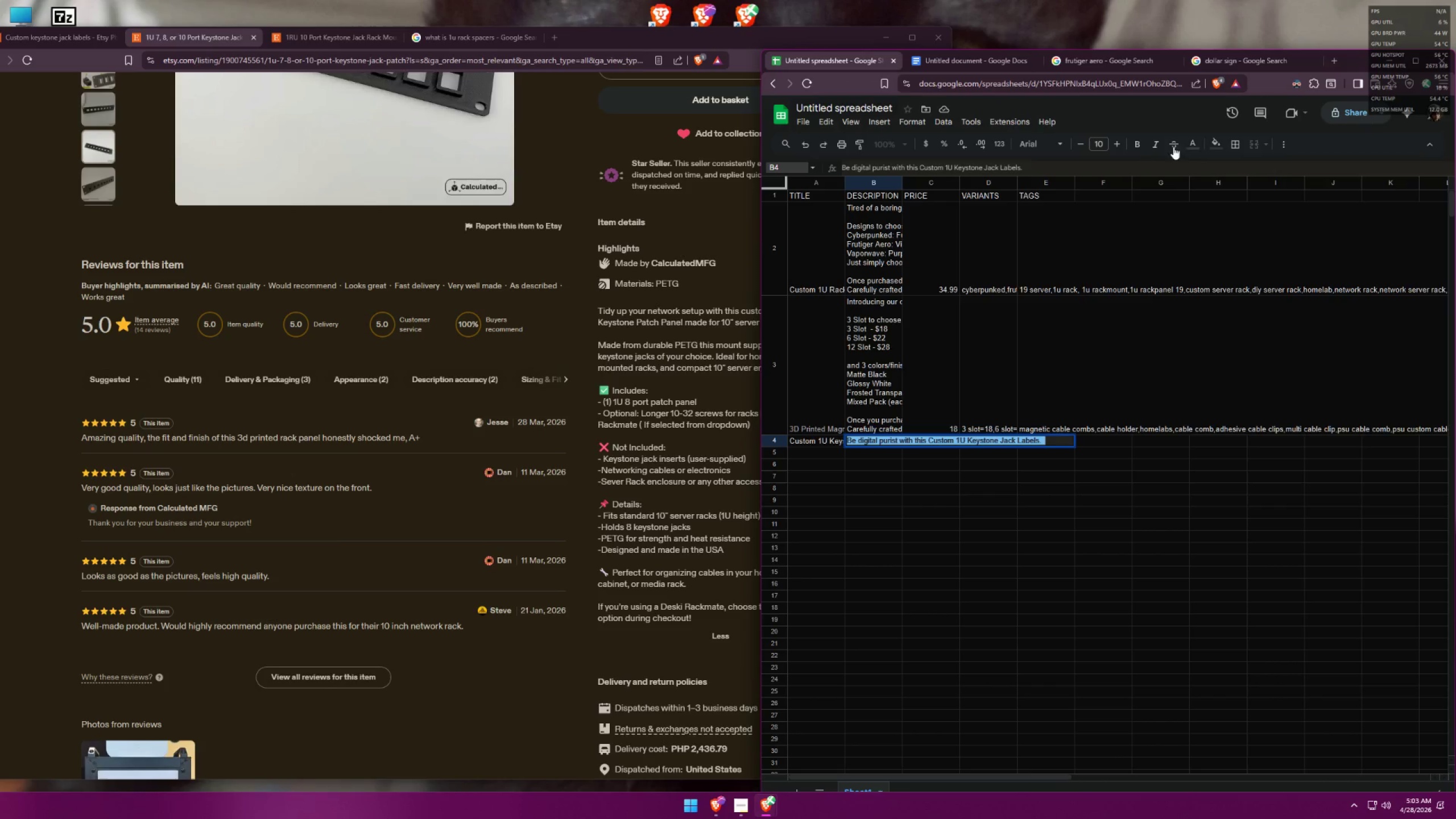 
left_click([1188, 143])
 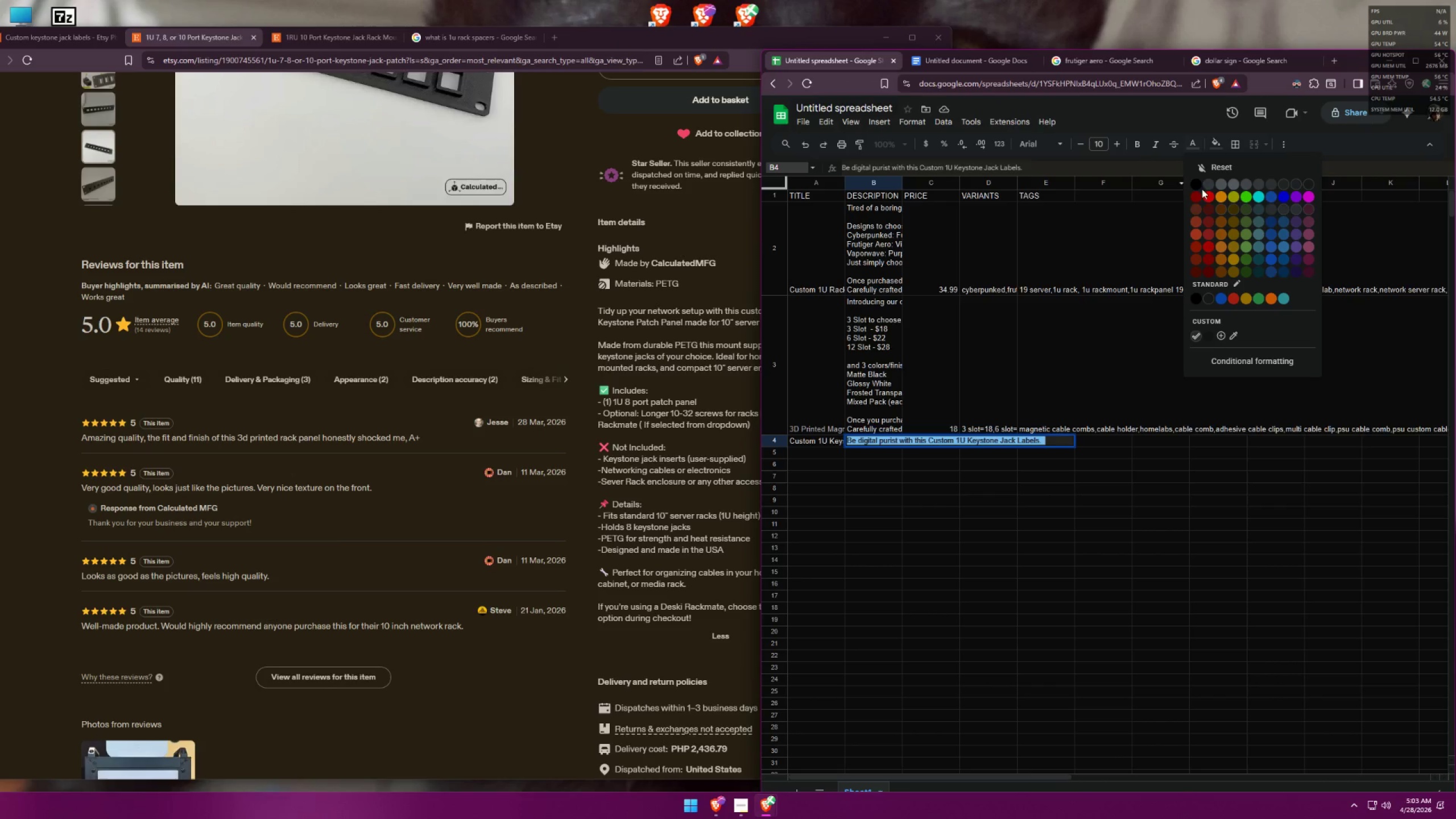 
left_click([1198, 185])
 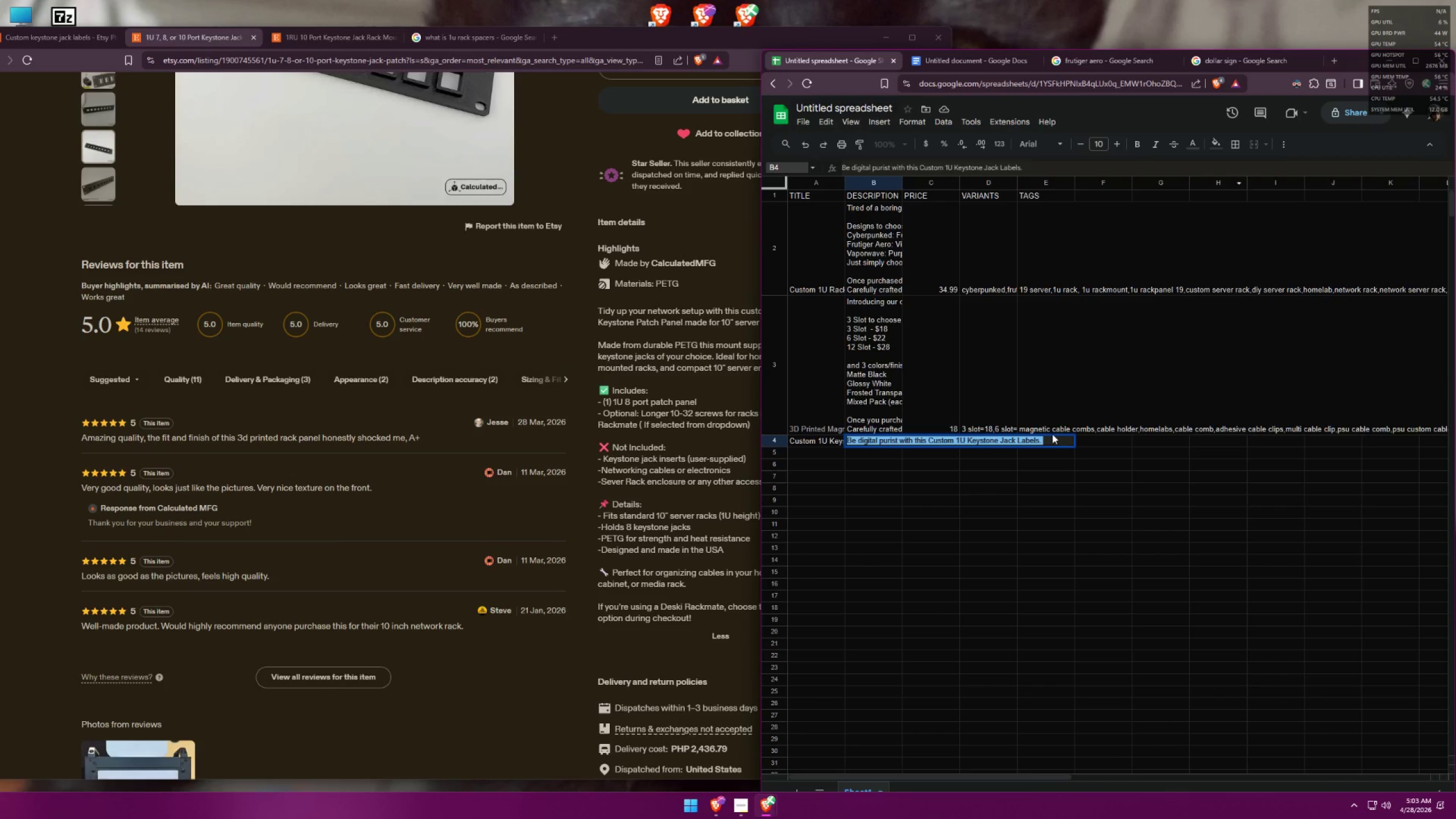 
left_click([1059, 438])
 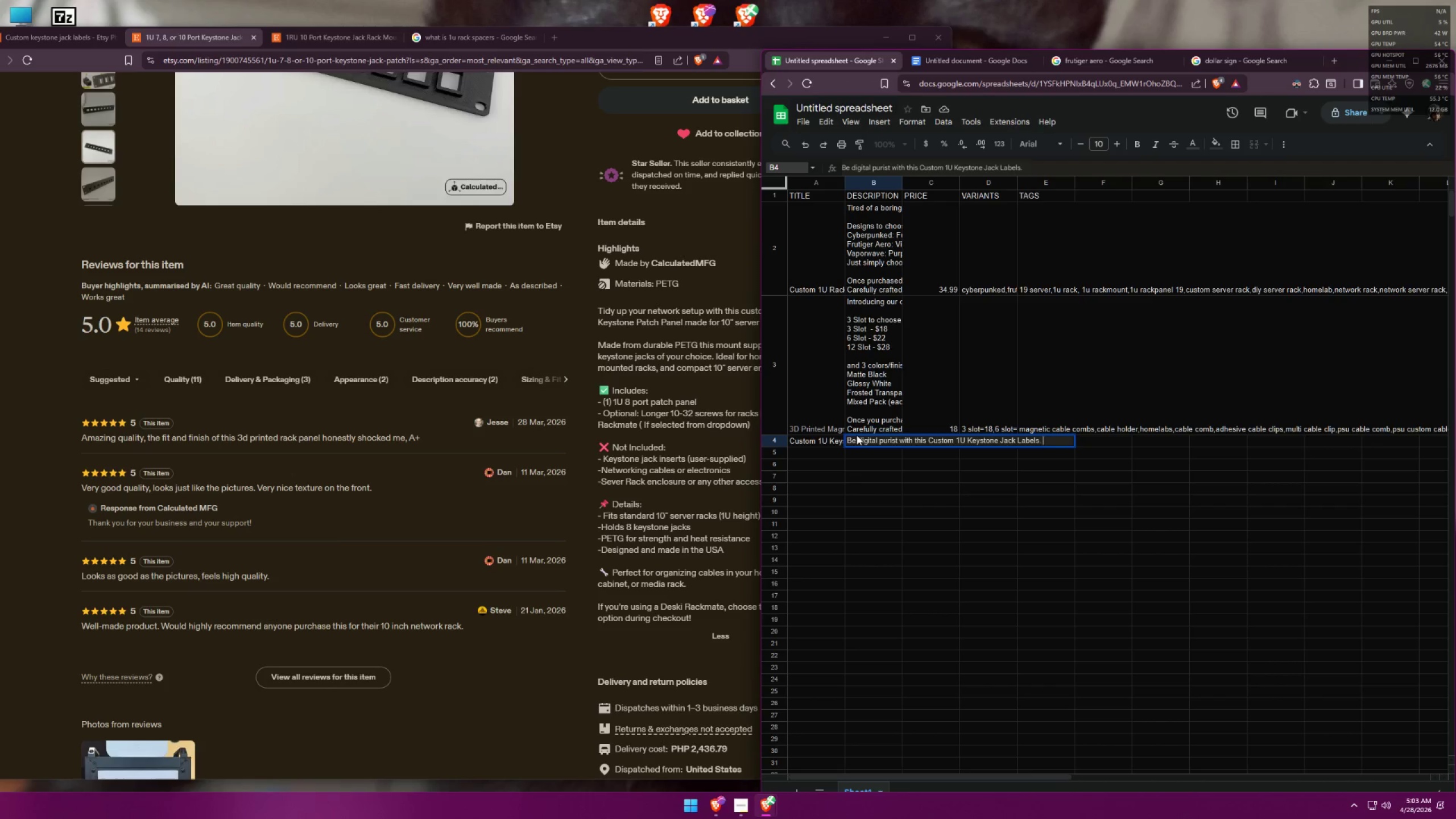 
key(A)
 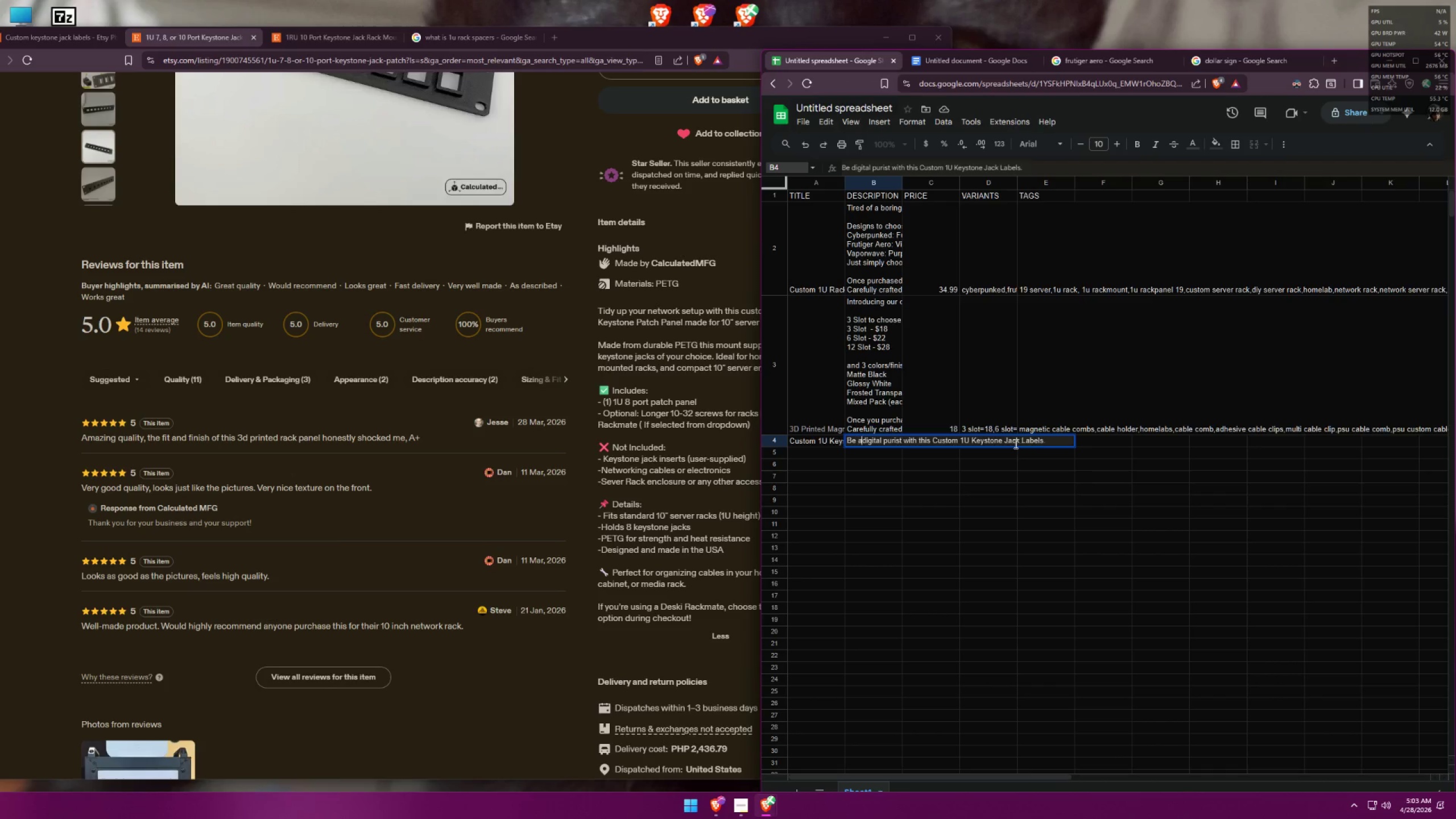 
key(Space)
 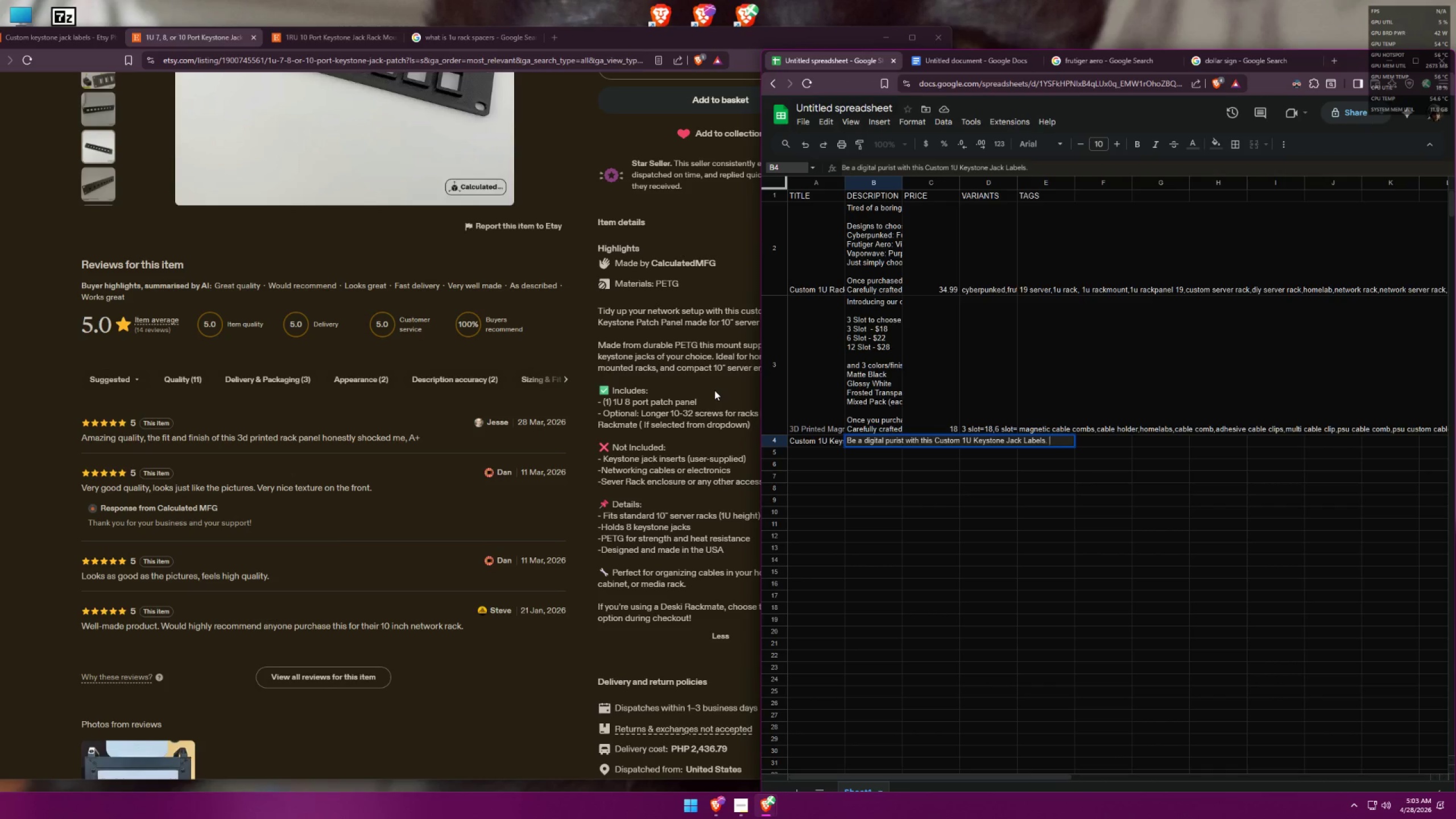 
left_click([694, 375])
 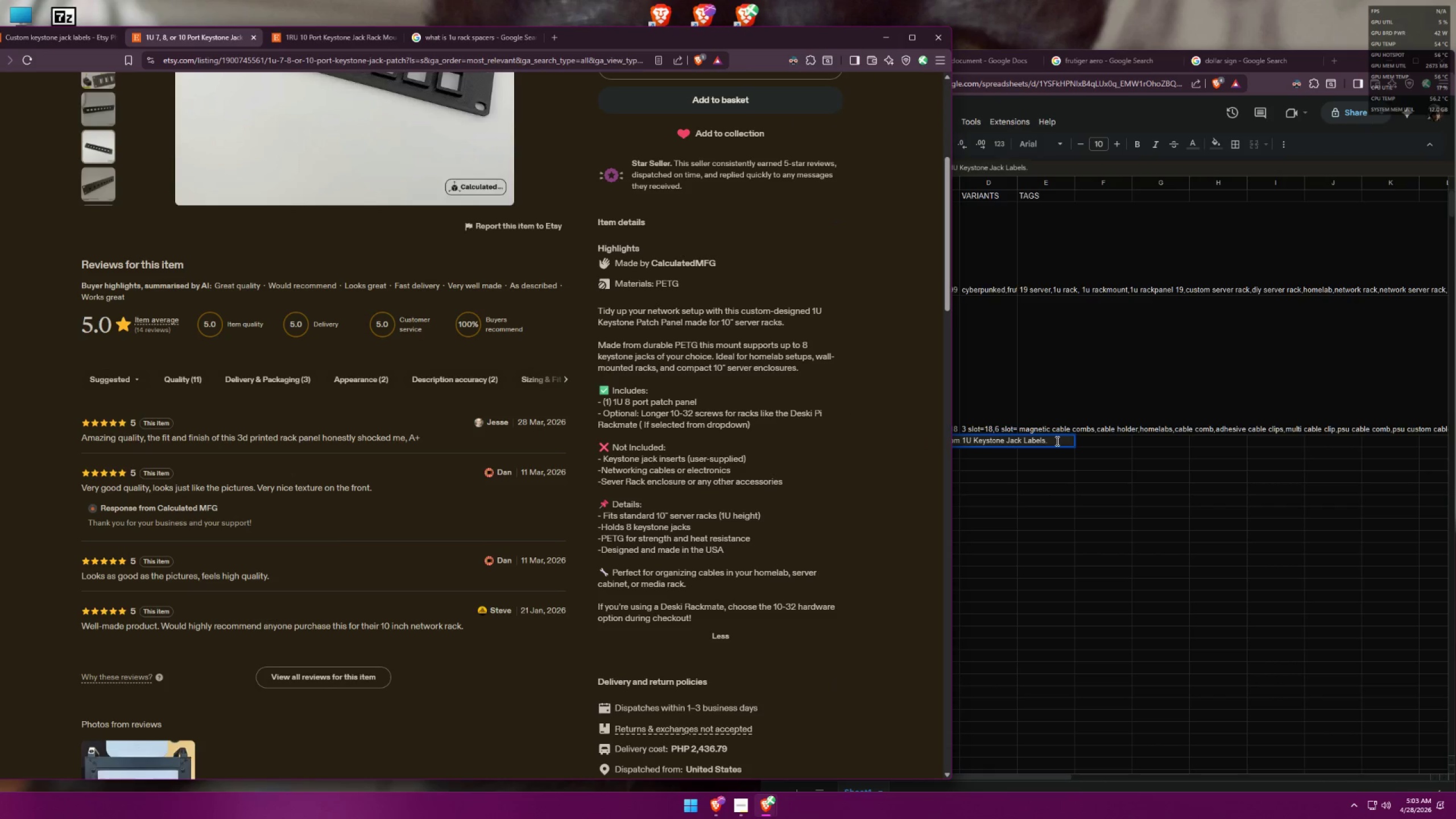 
left_click([1056, 440])
 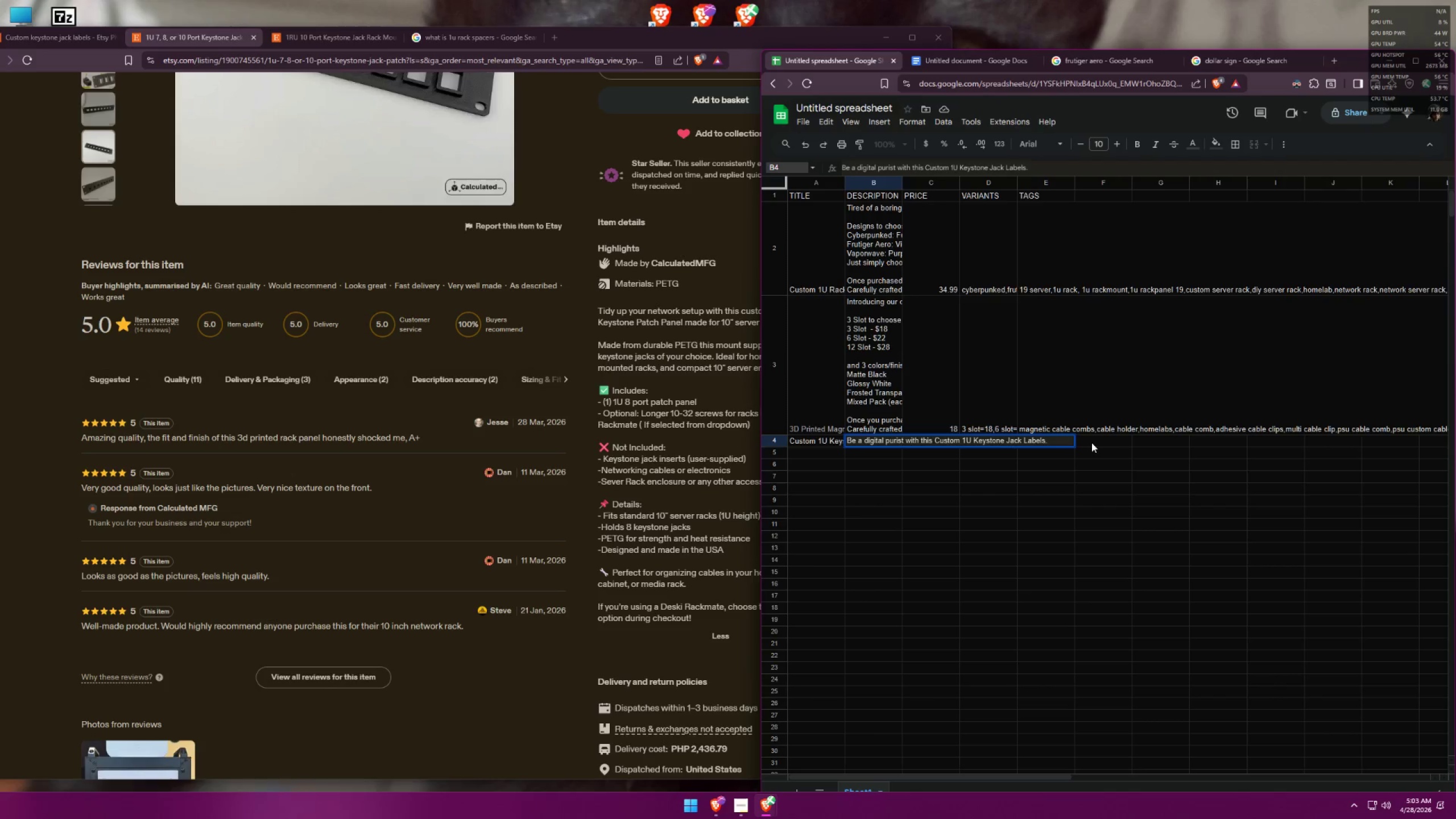 
type(Made from durable 3D pring)
key(Backspace)
type(ting materials, this )
 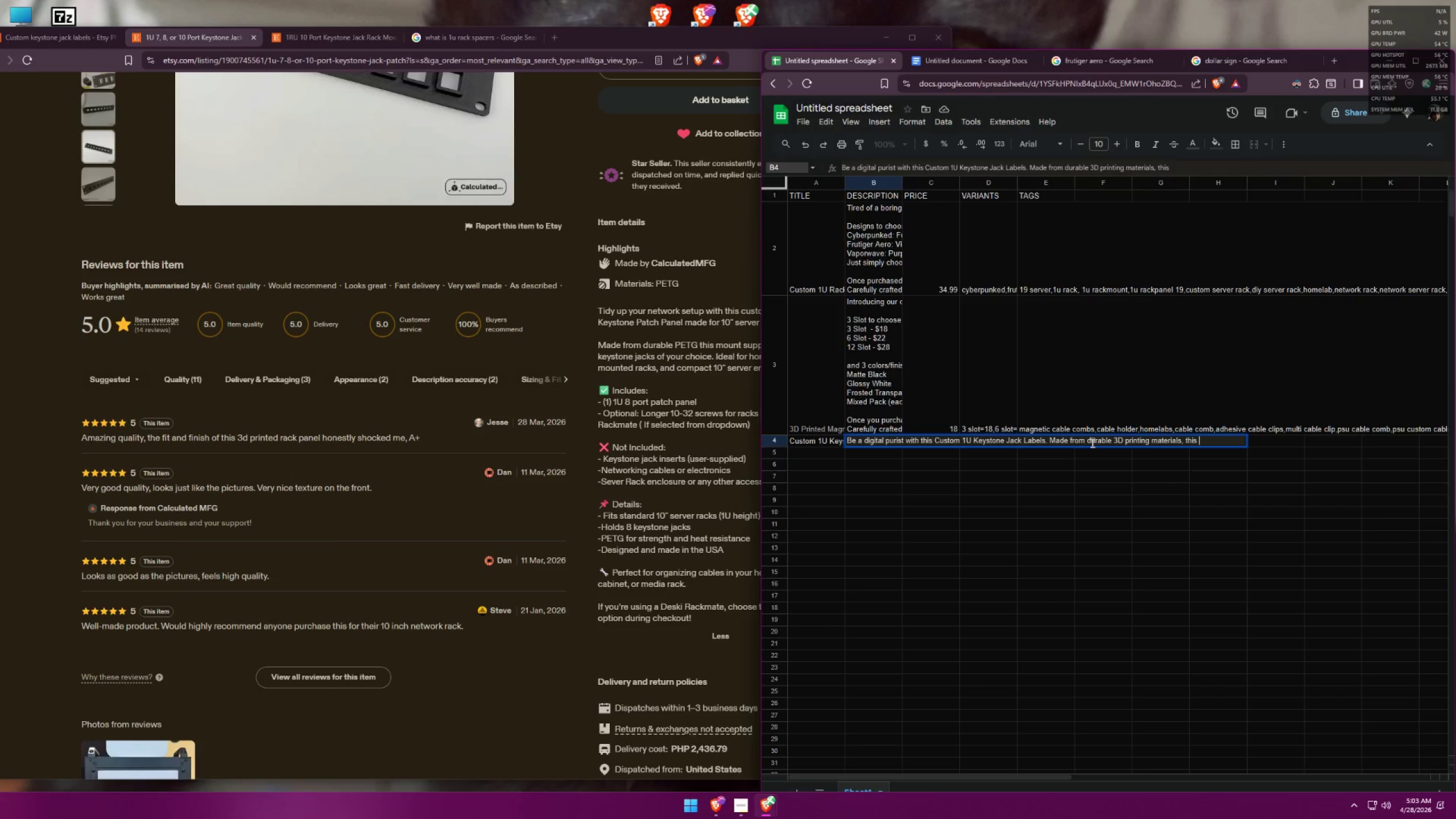 
key(Alt+AltLeft)
 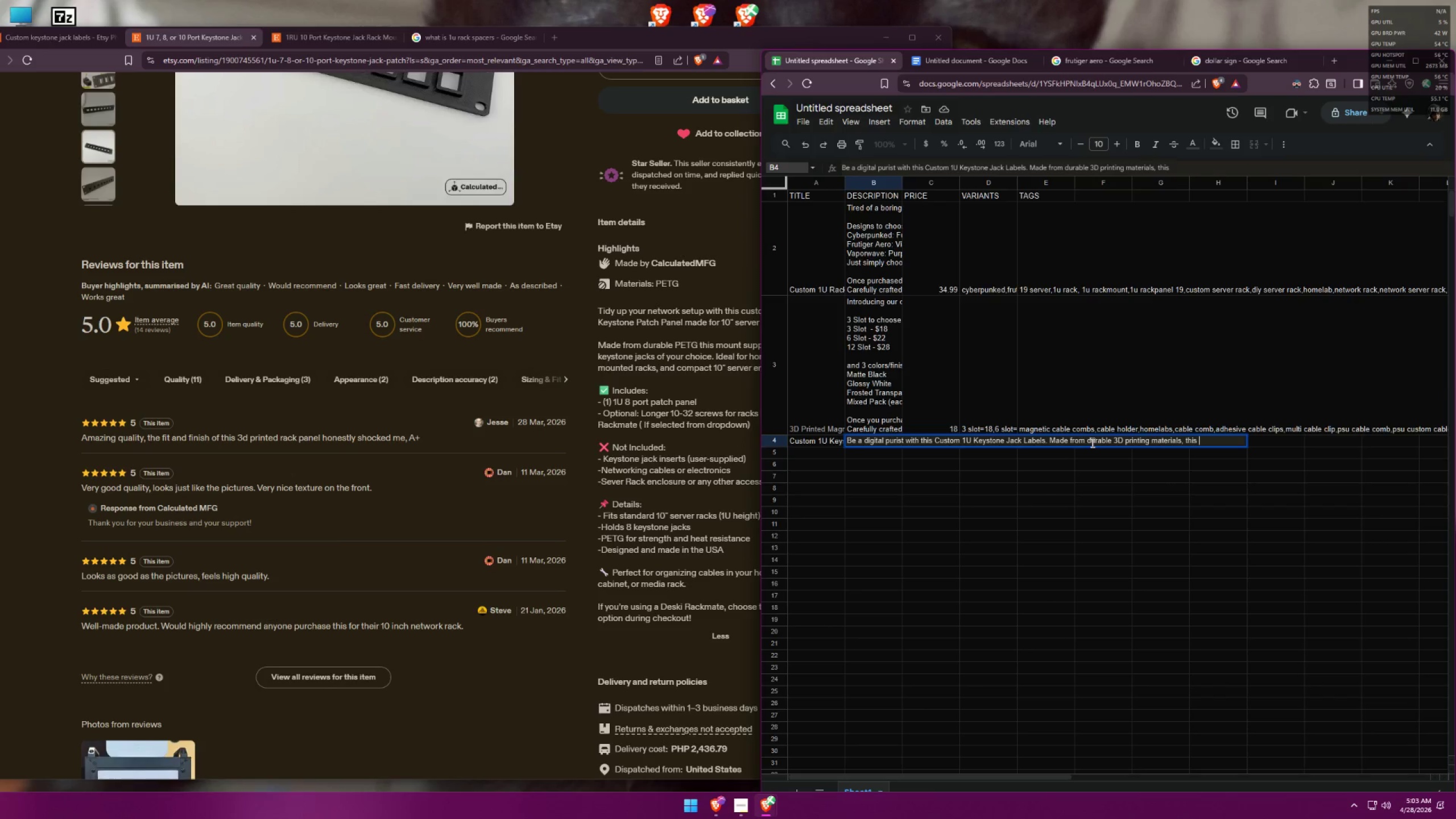 
key(Alt+Tab)
 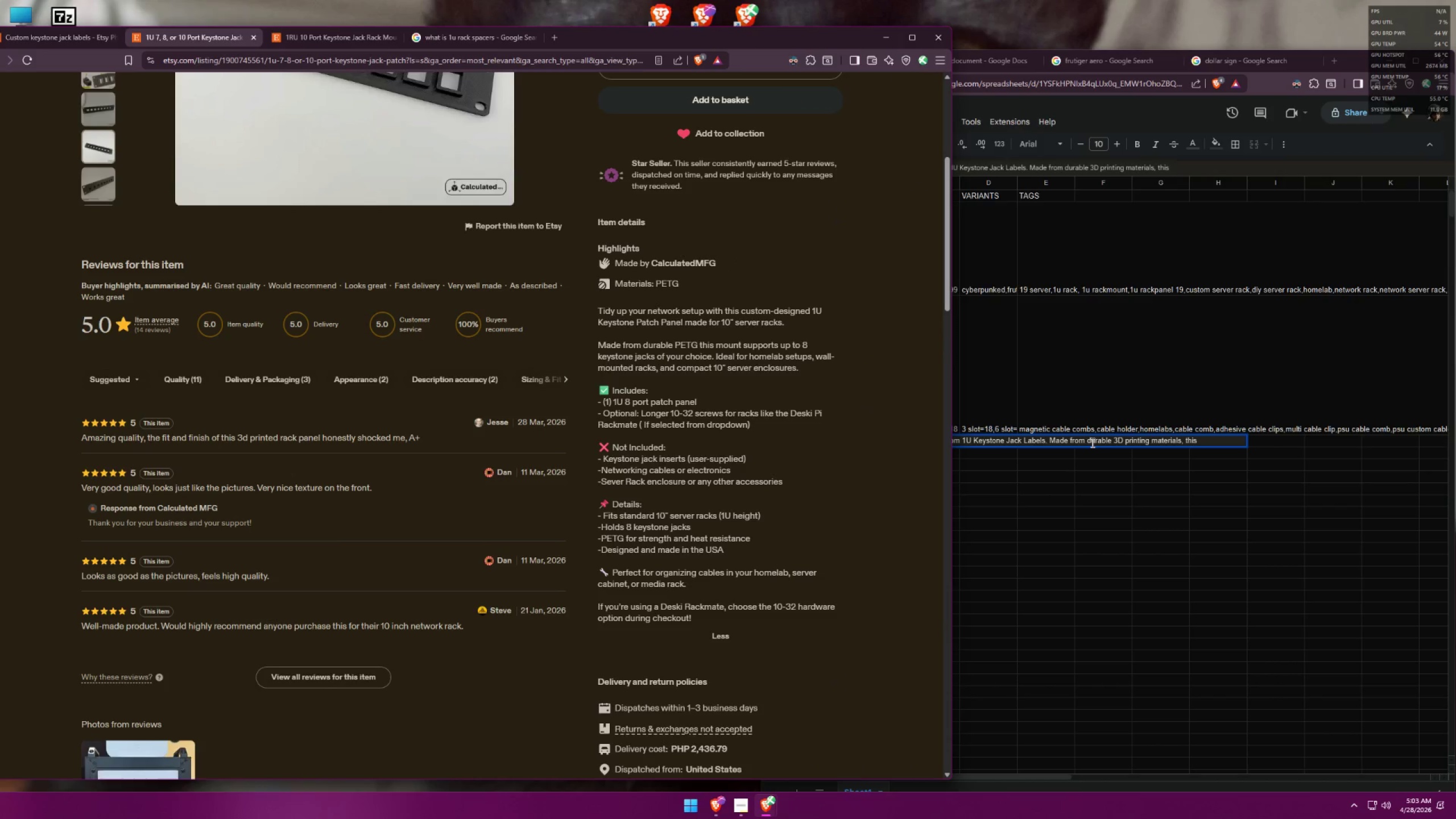 
key(Alt+AltLeft)
 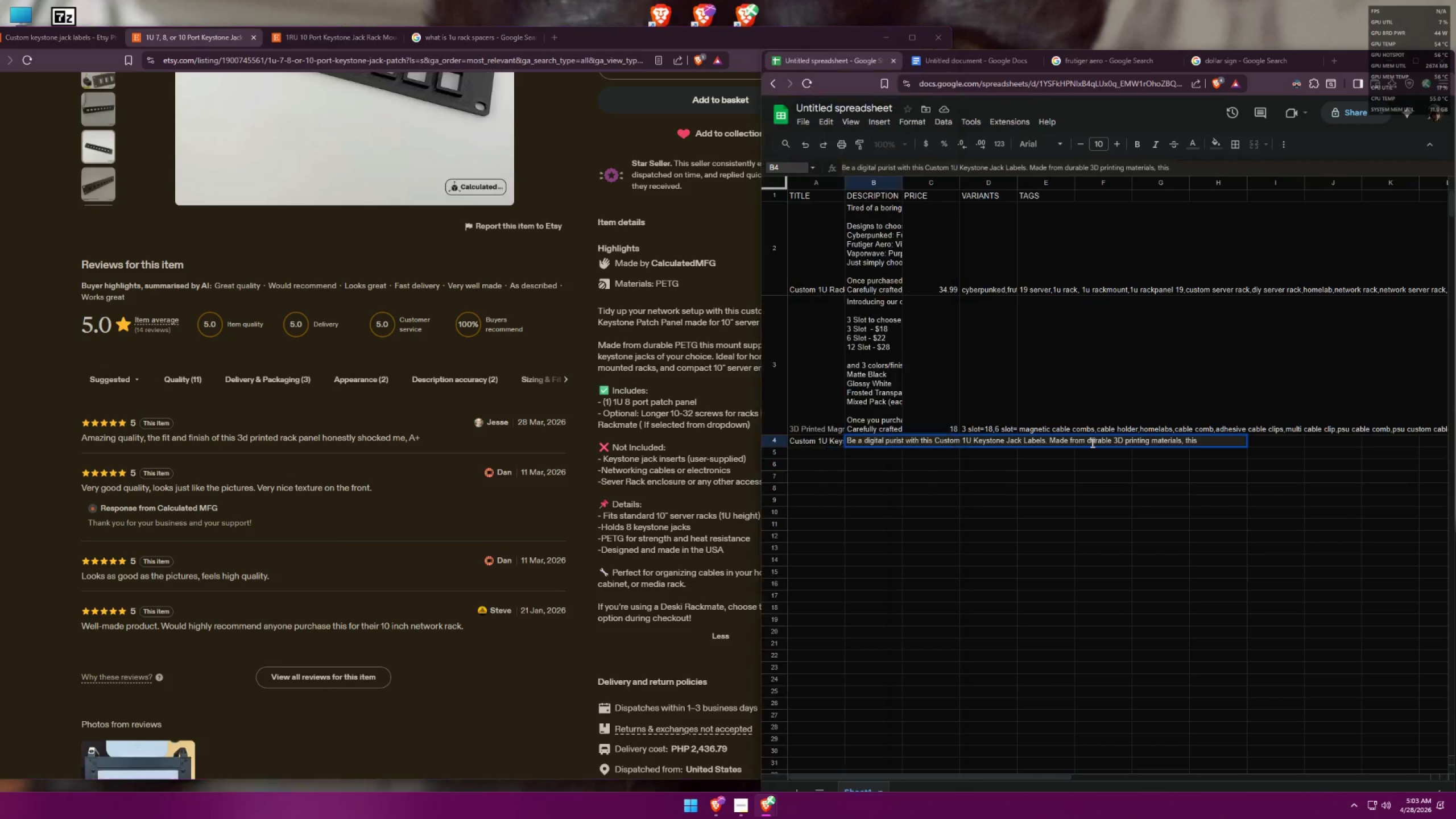 
key(Tab)
type([pa)
key(Backspace)
key(Backspace)
type(atch panel )
 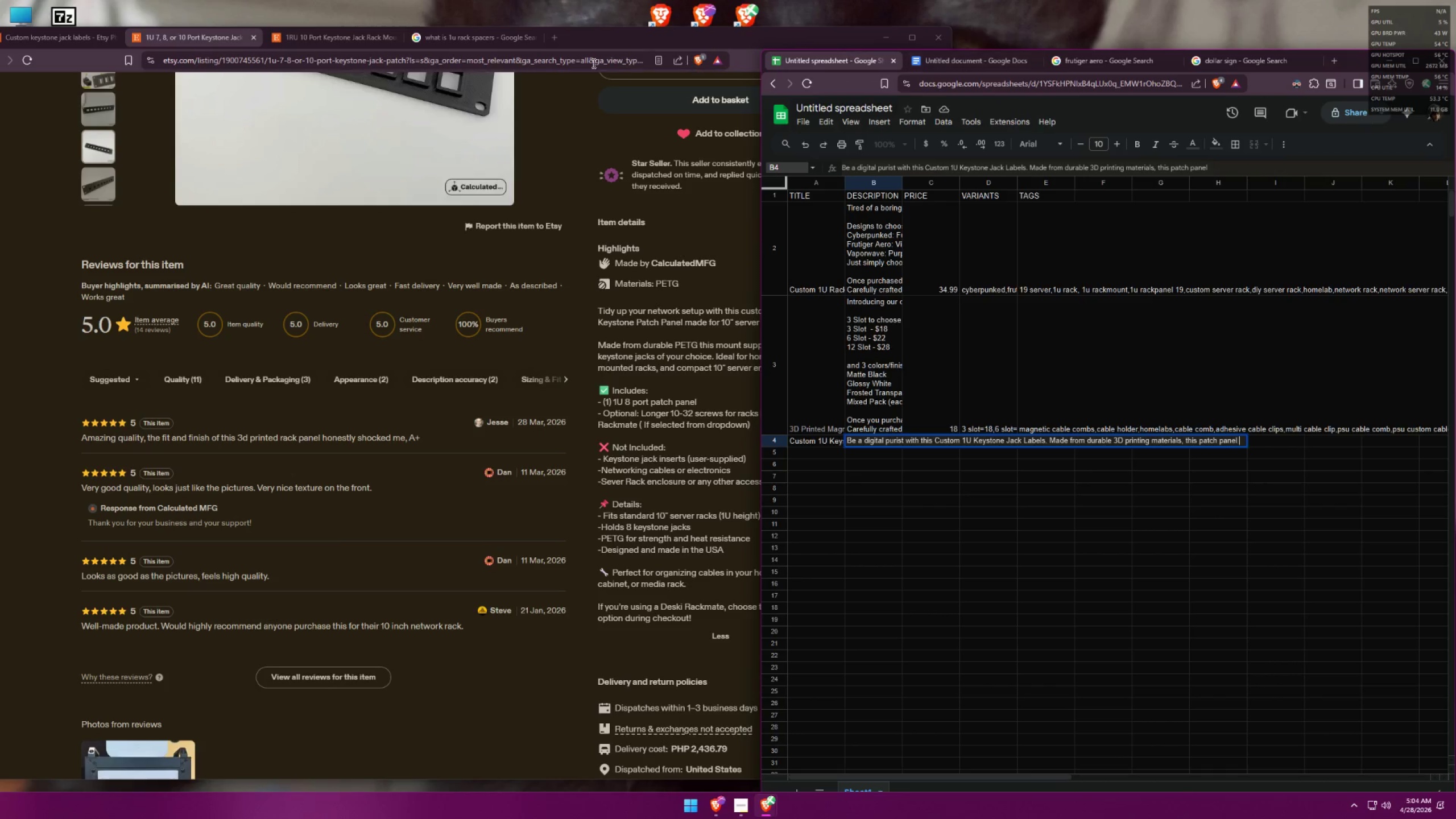 
left_click([325, 709])
 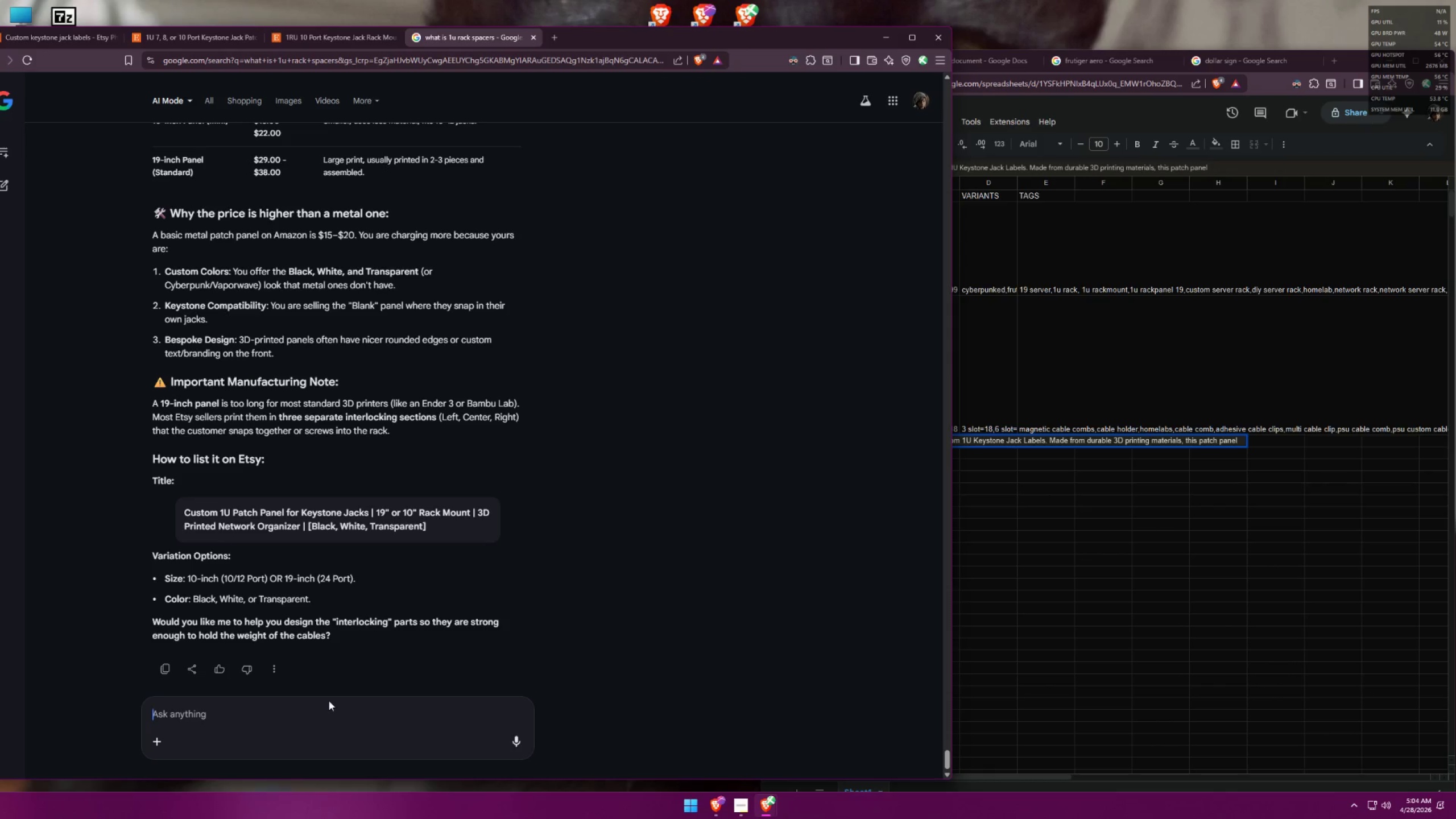 
type(how would u say this is labeled)
key(Backspace)
key(Backspace)
key(Backspace)
type(")
key(Backspace)
type(L)
 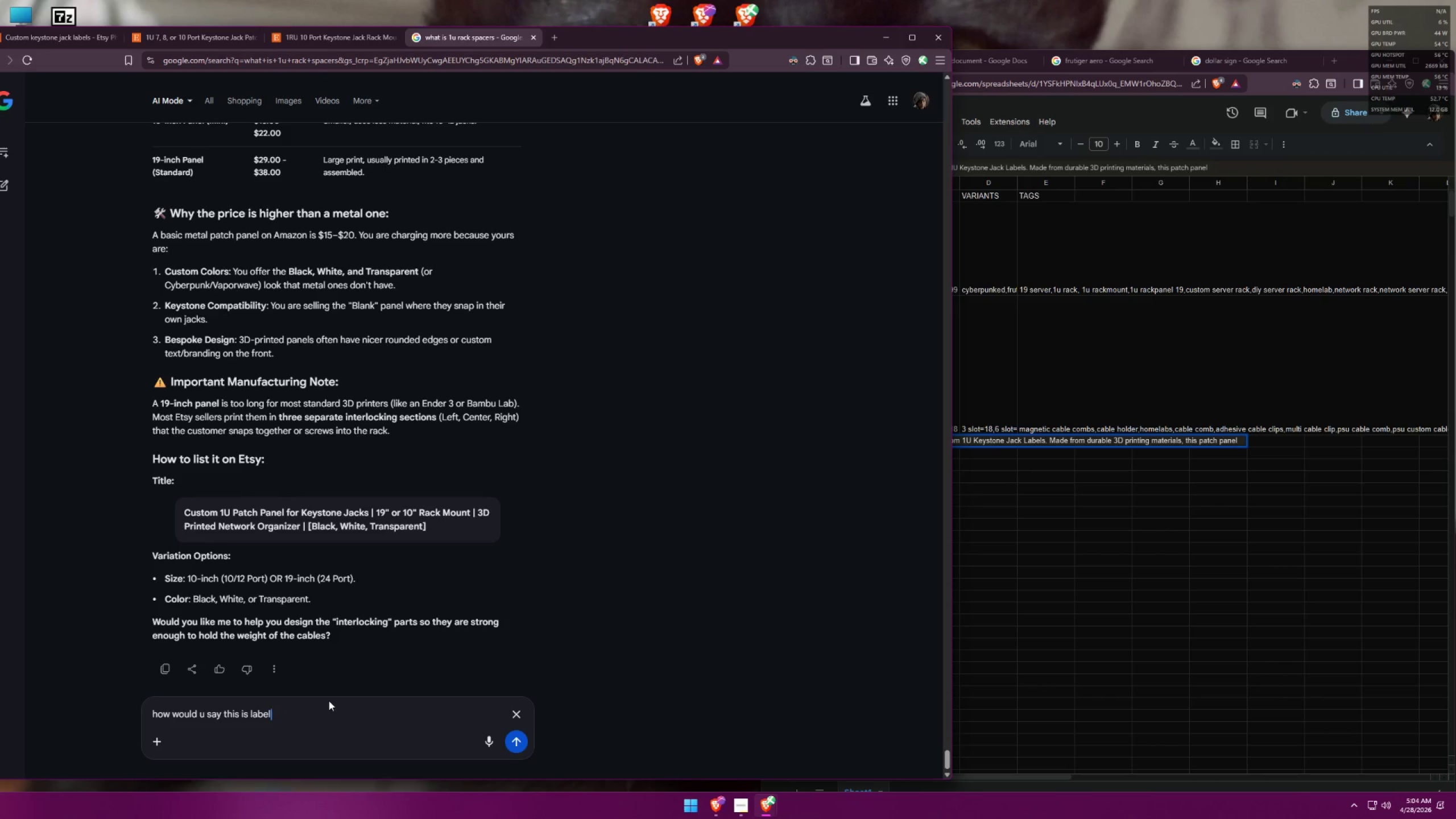 
key(Shift+Enter)
 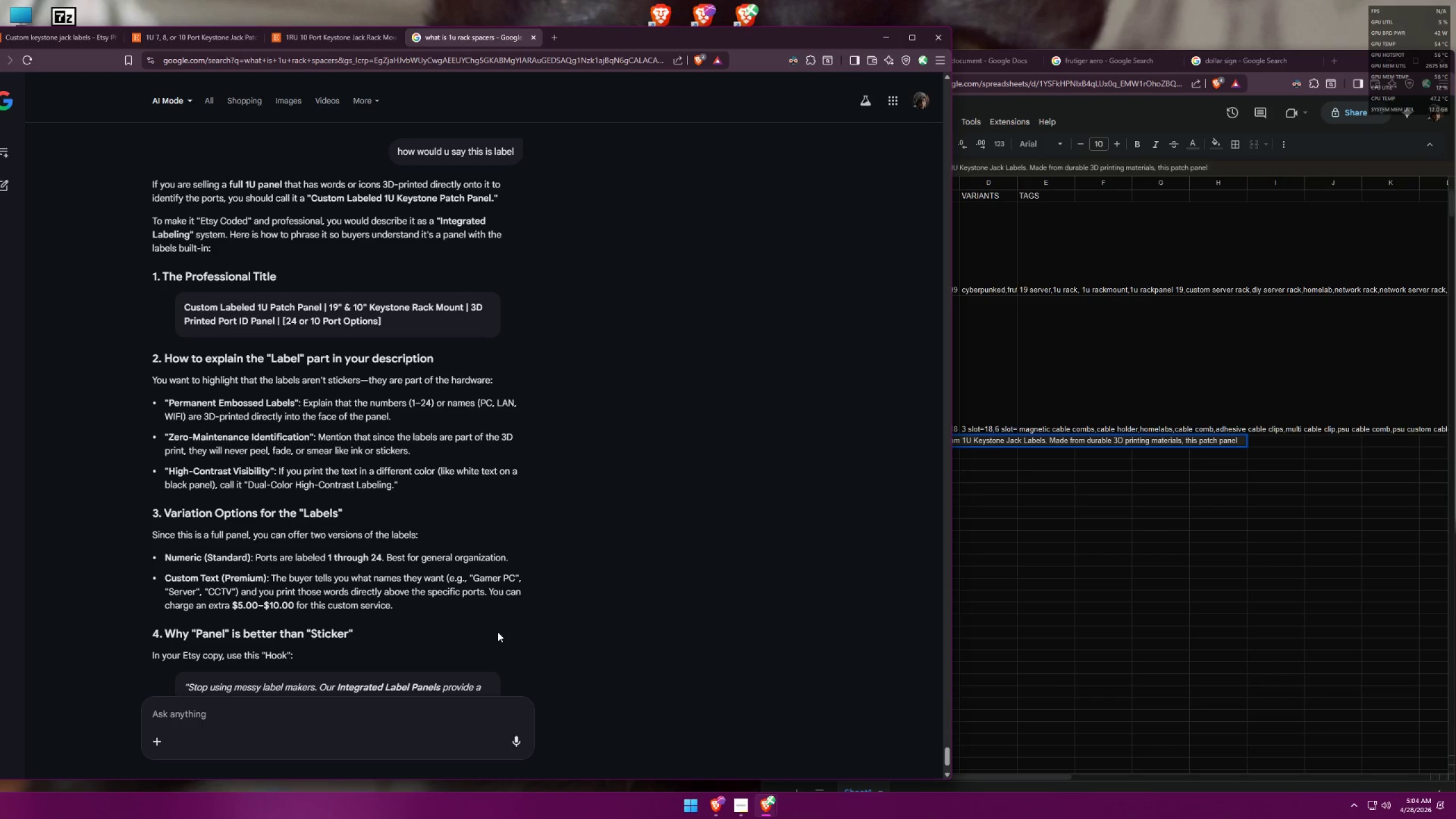 
wait(18.33)
 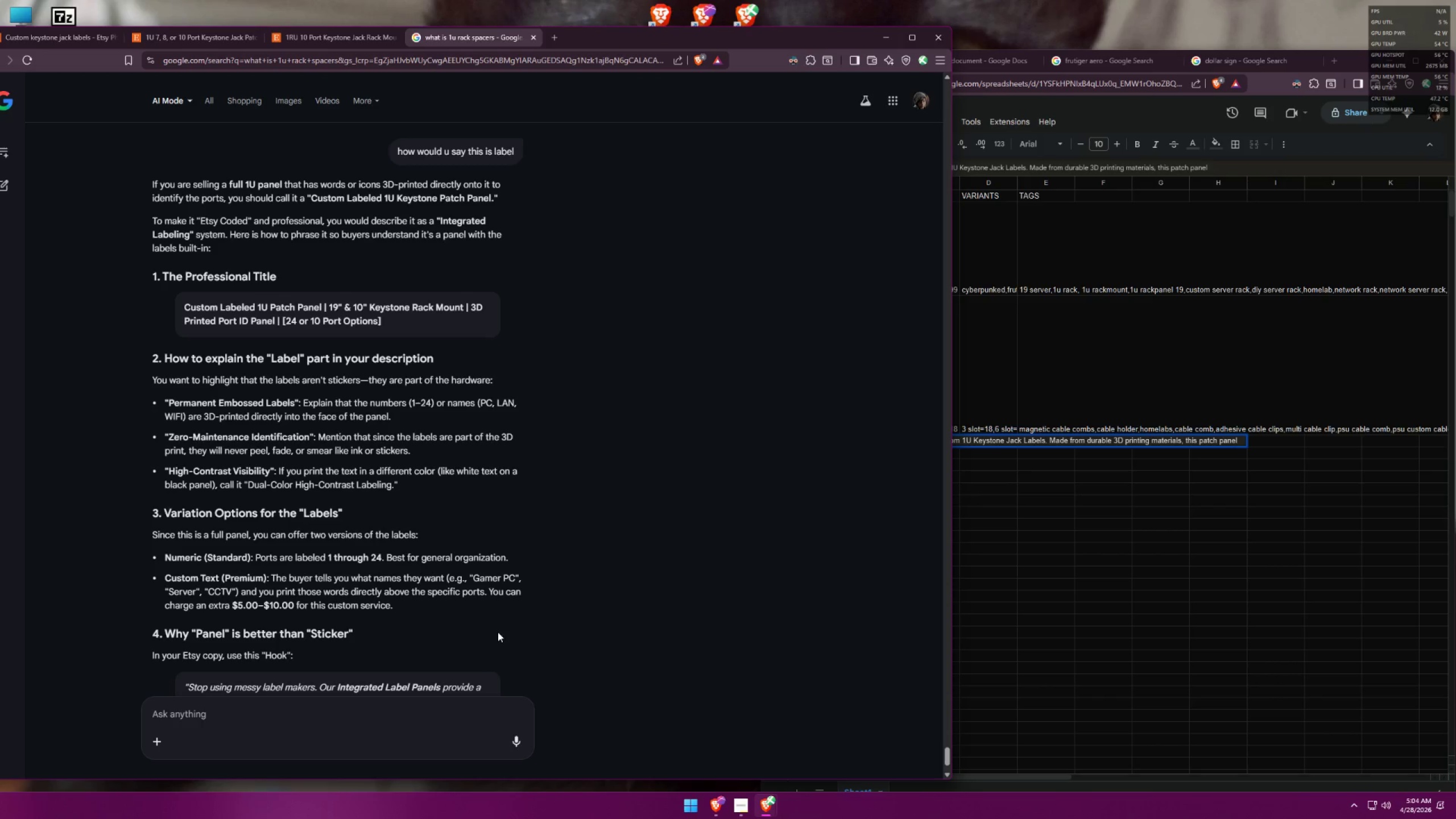 
scroll: coordinate [541, 577], scroll_direction: down, amount: 3.0
 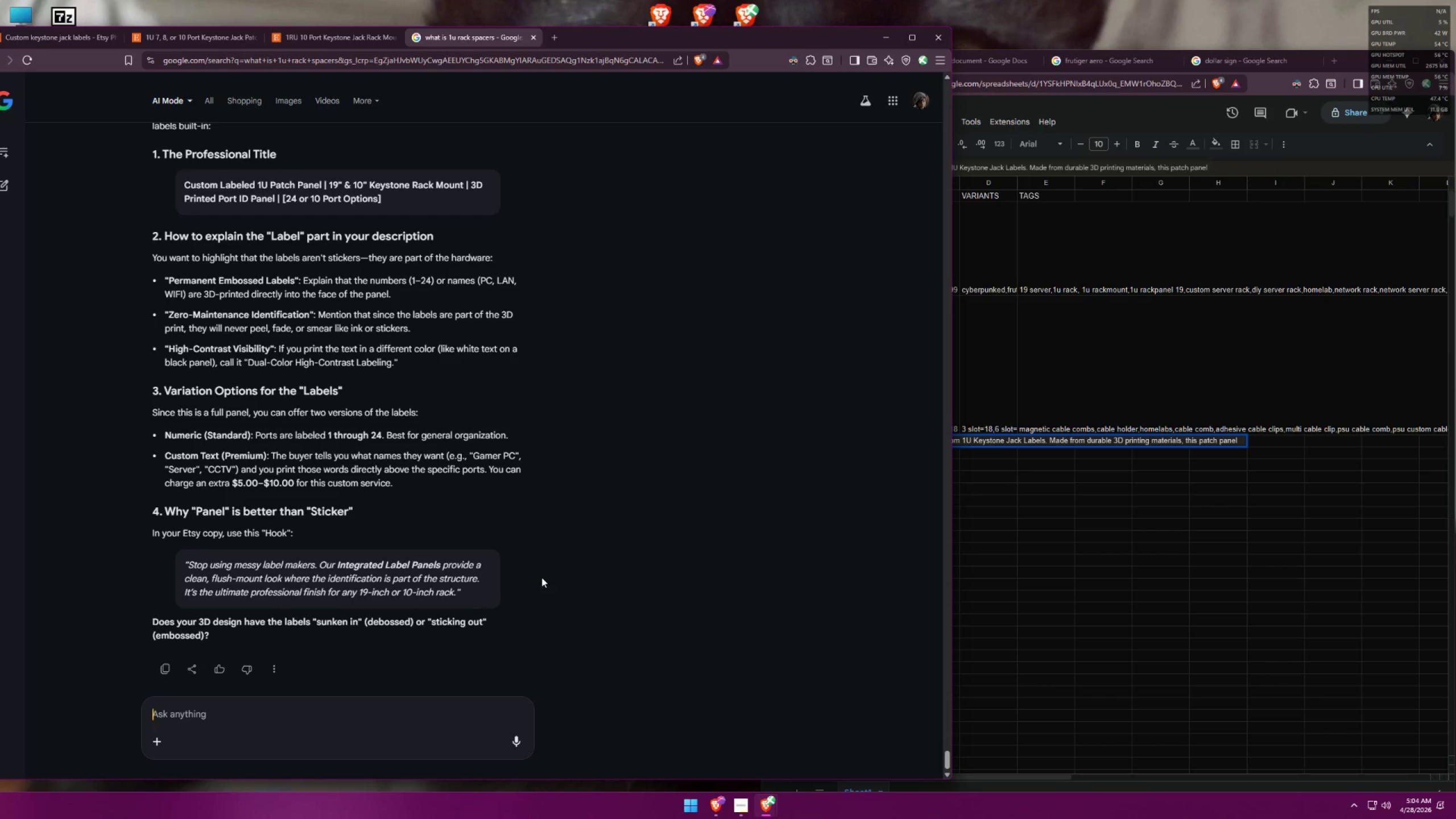 
wait(19.17)
 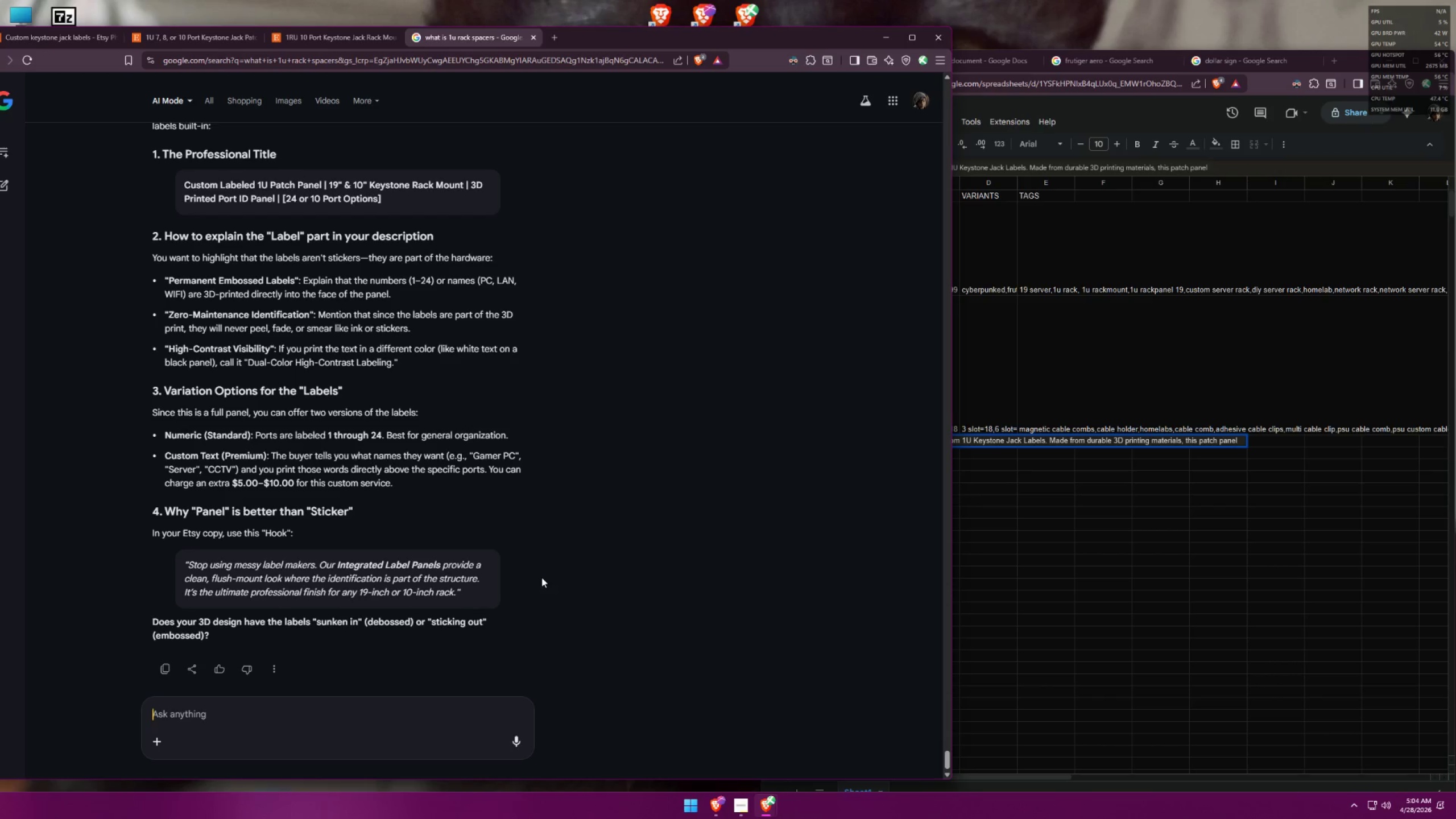 
left_click([324, 708])
 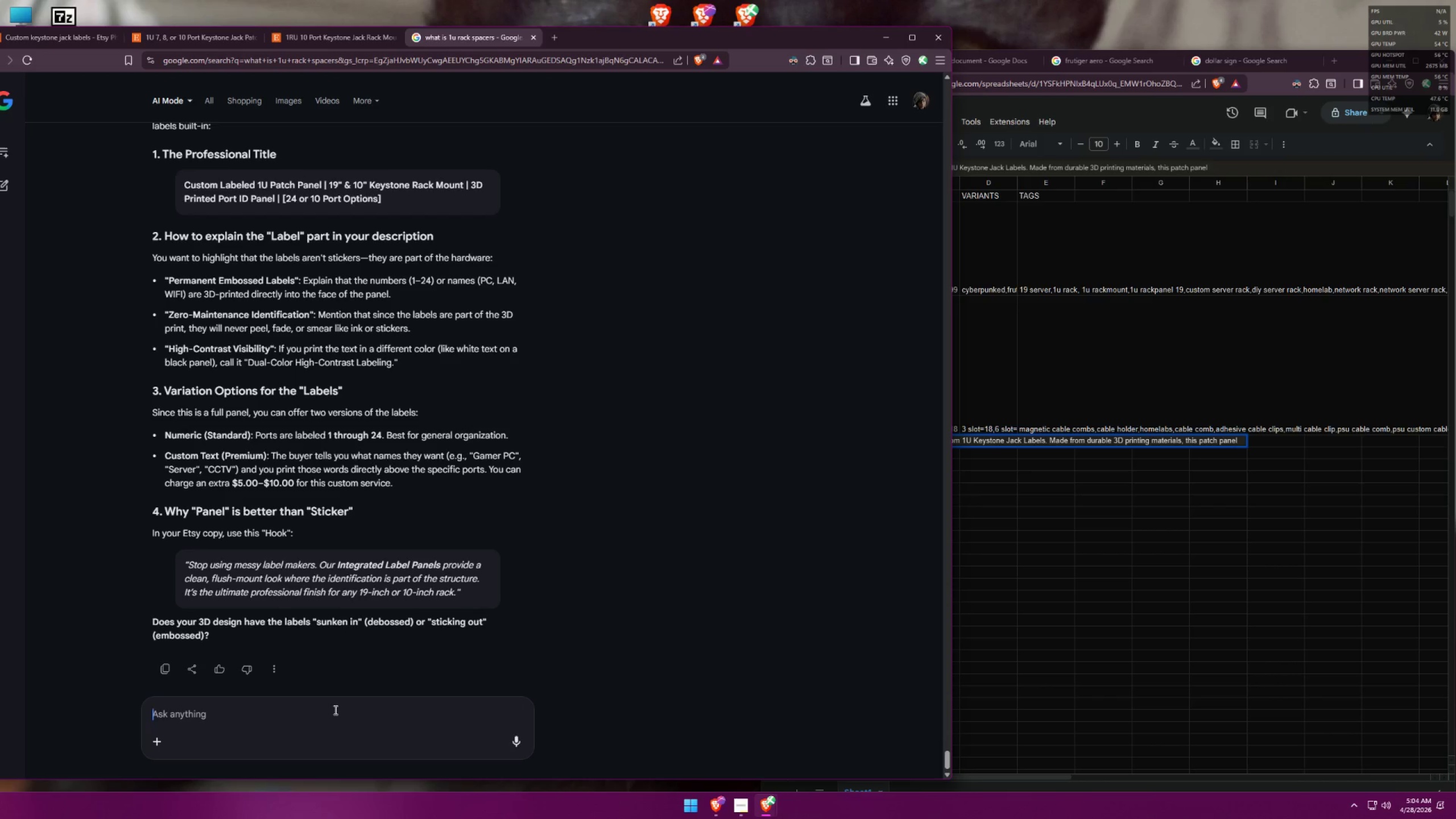 
type(for custom text, how much would that be for 10 and 19)
 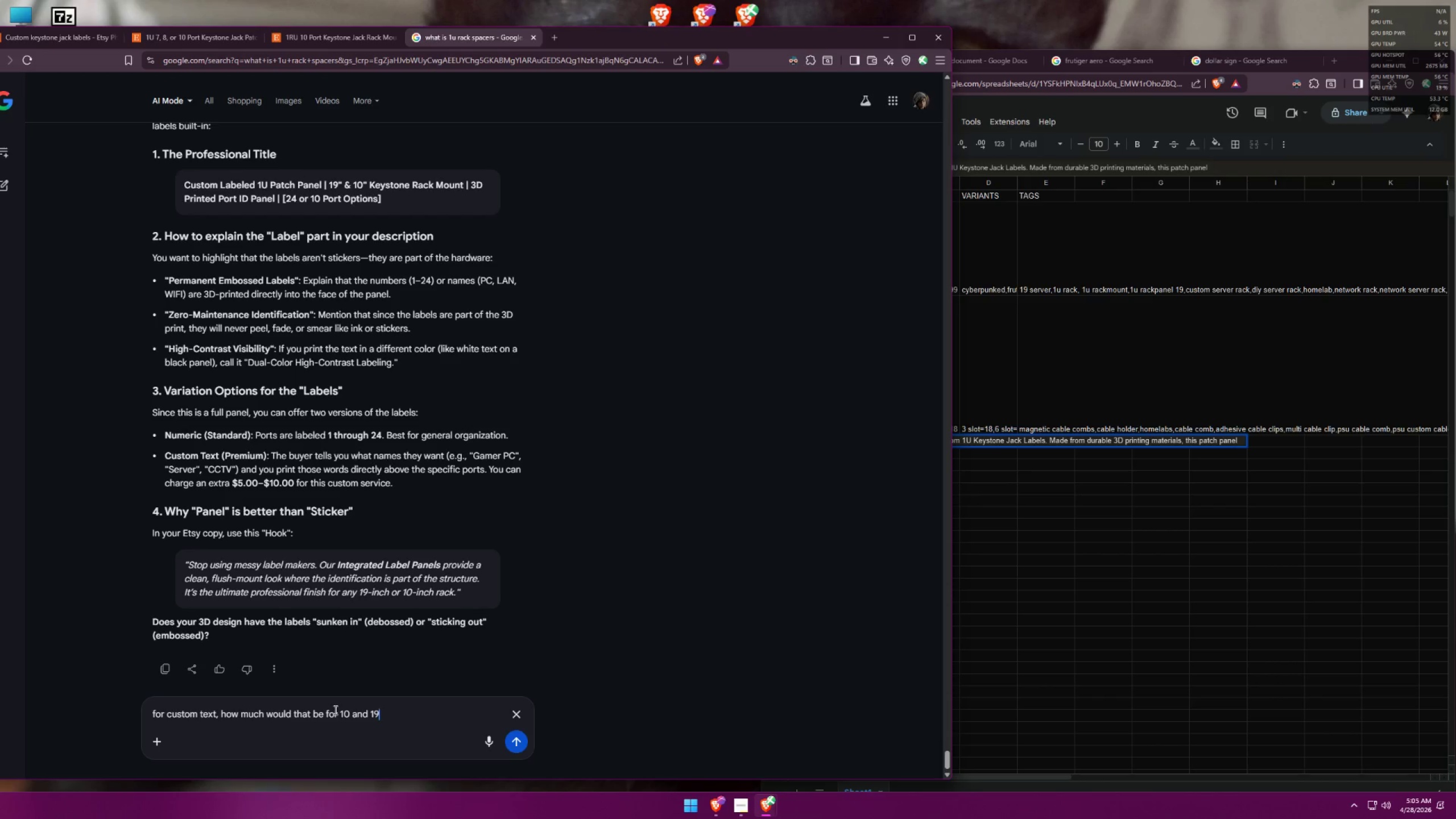 
key(Enter)
 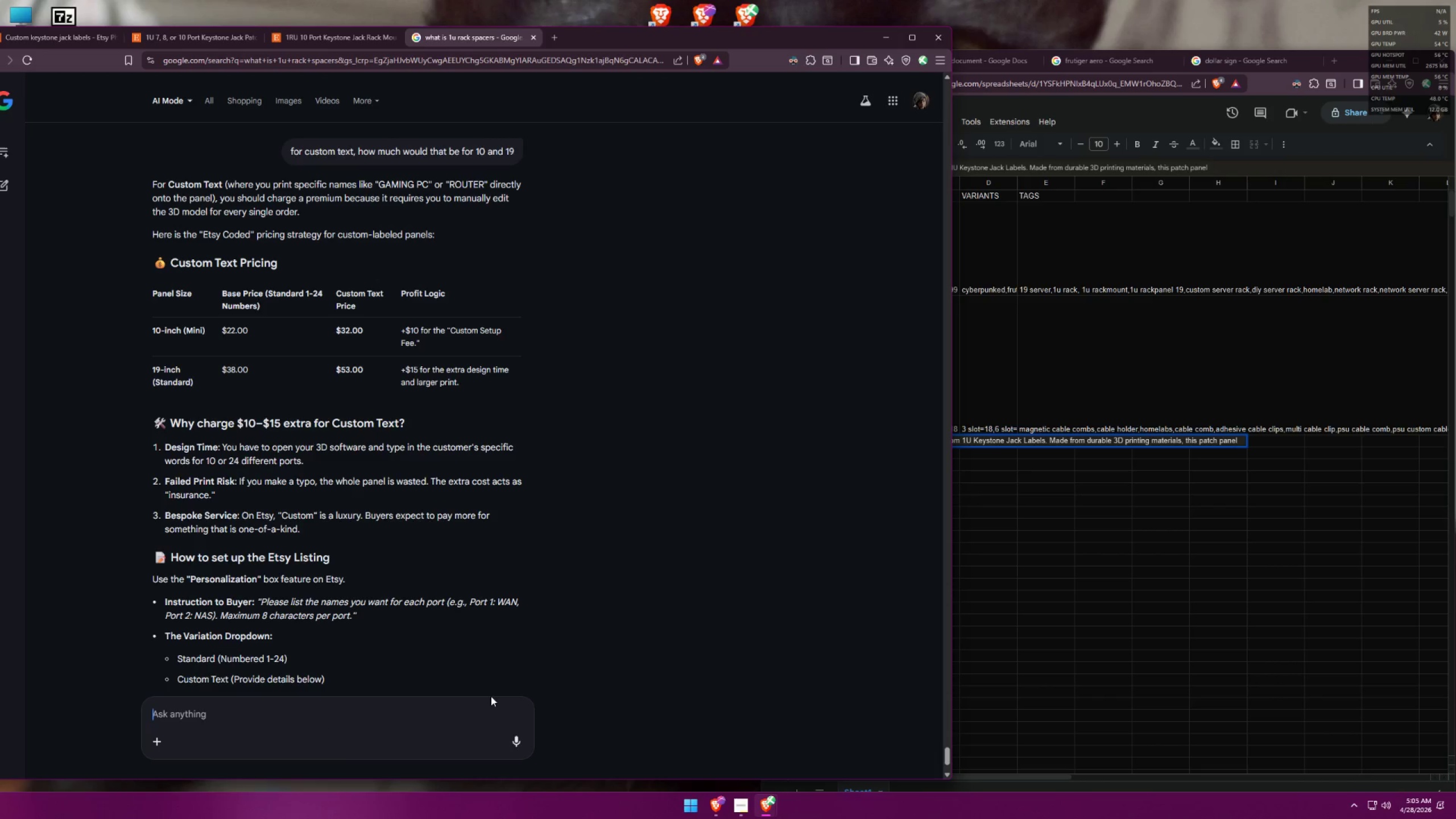 
wait(15.0)
 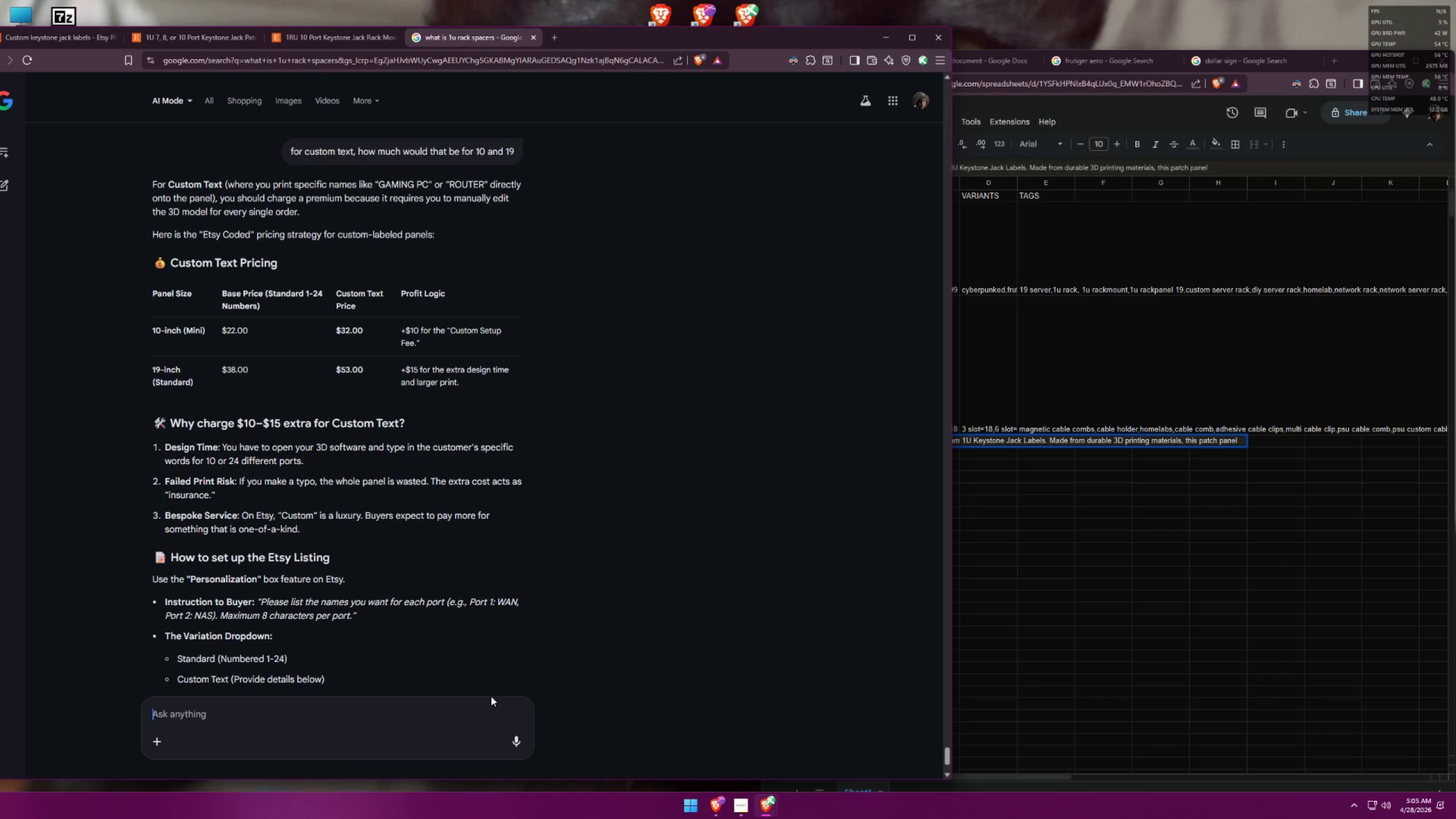 
scroll: coordinate [433, 627], scroll_direction: down, amount: 2.0
 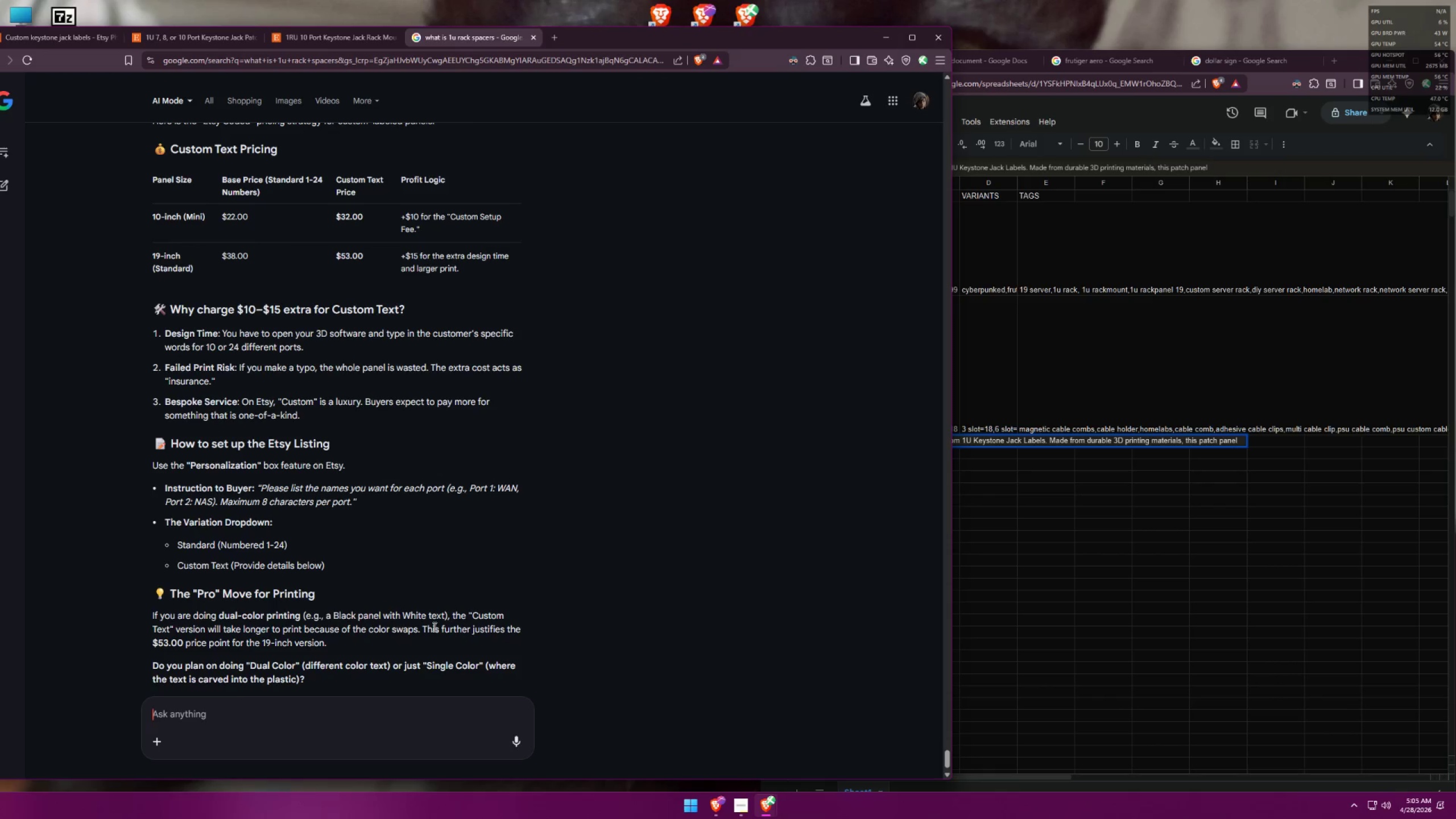 
scroll: coordinate [433, 627], scroll_direction: up, amount: 2.0
 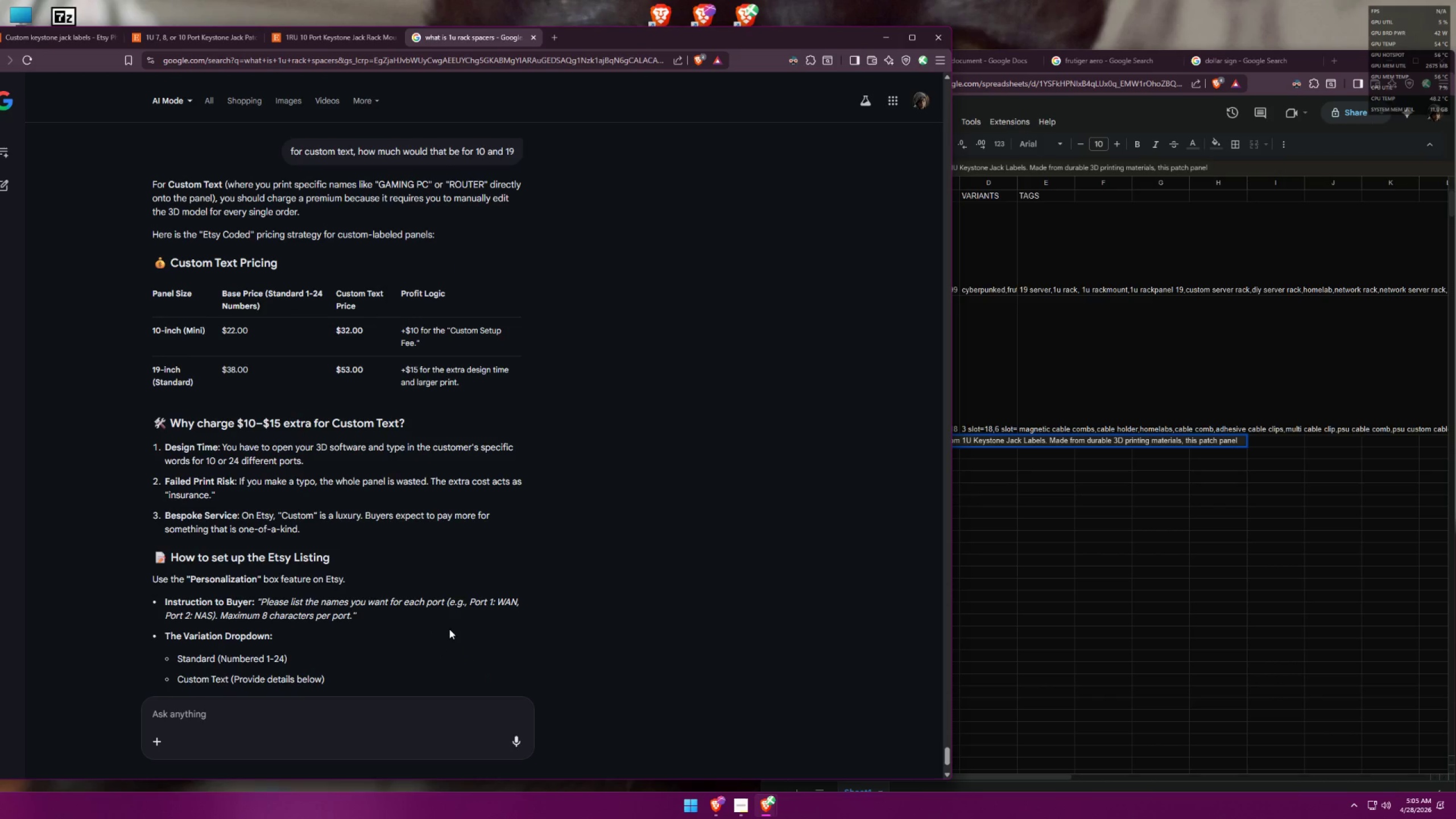 
wait(14.72)
 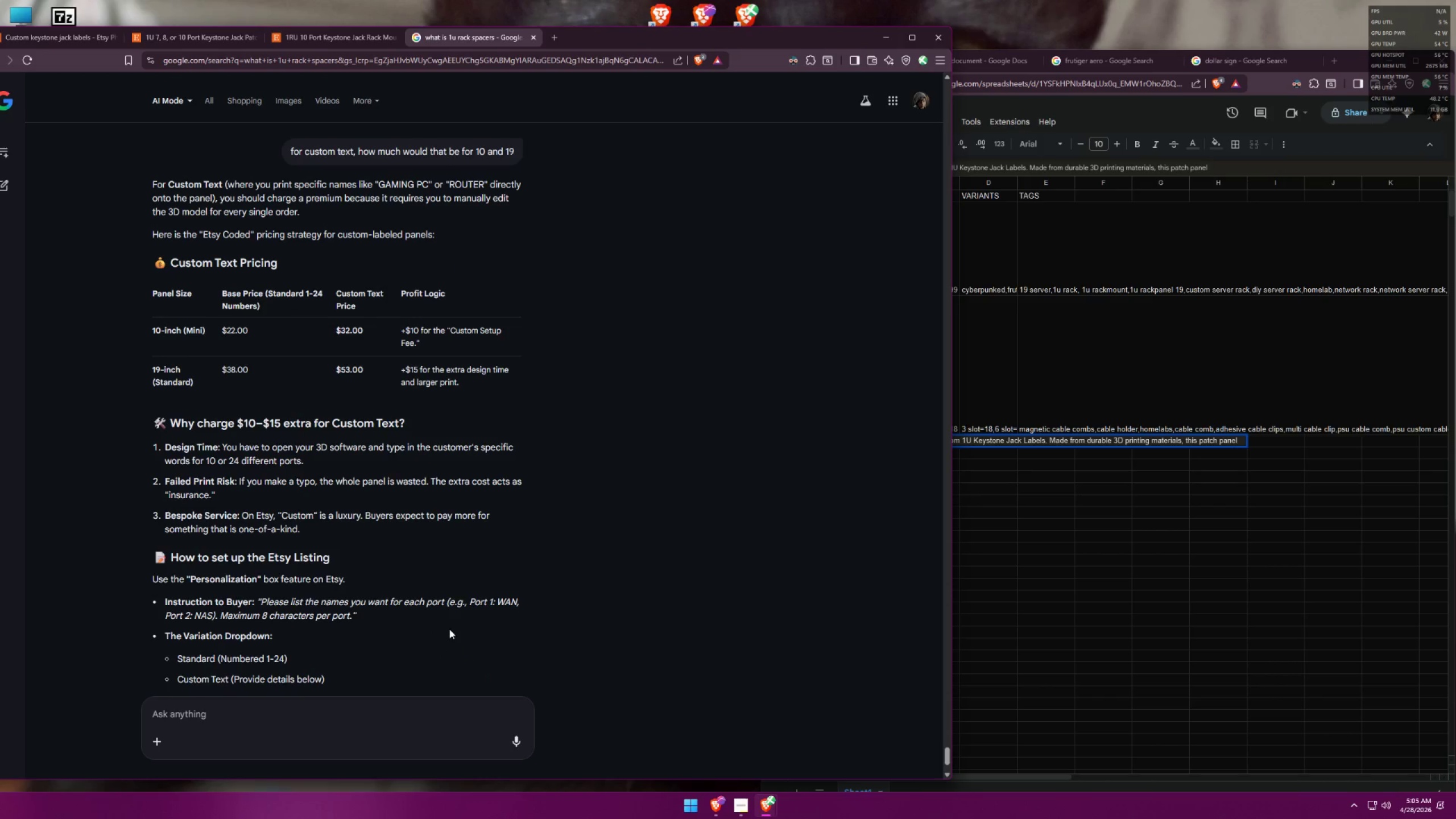 
left_click([1102, 442])
 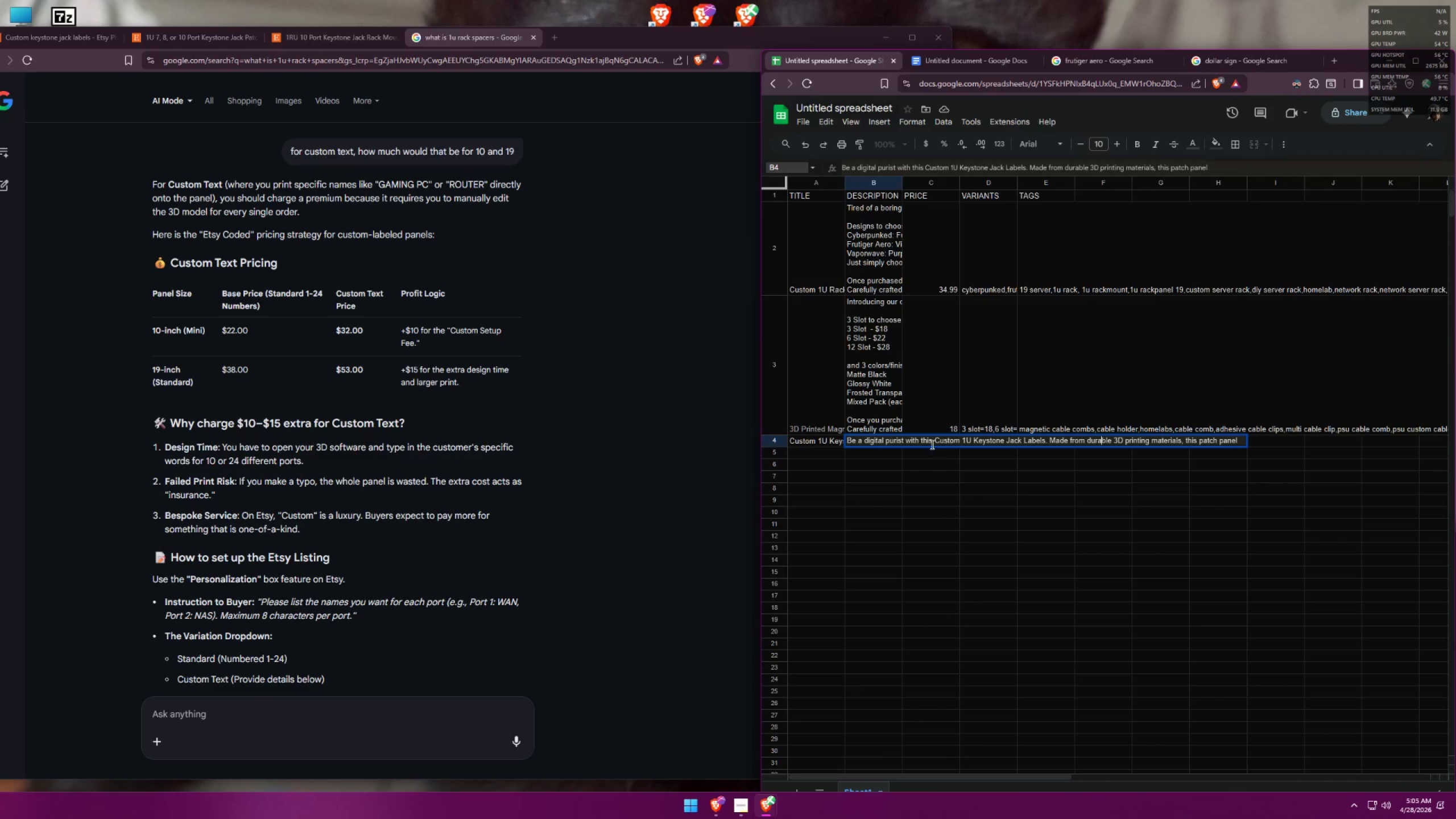 
wait(8.56)
 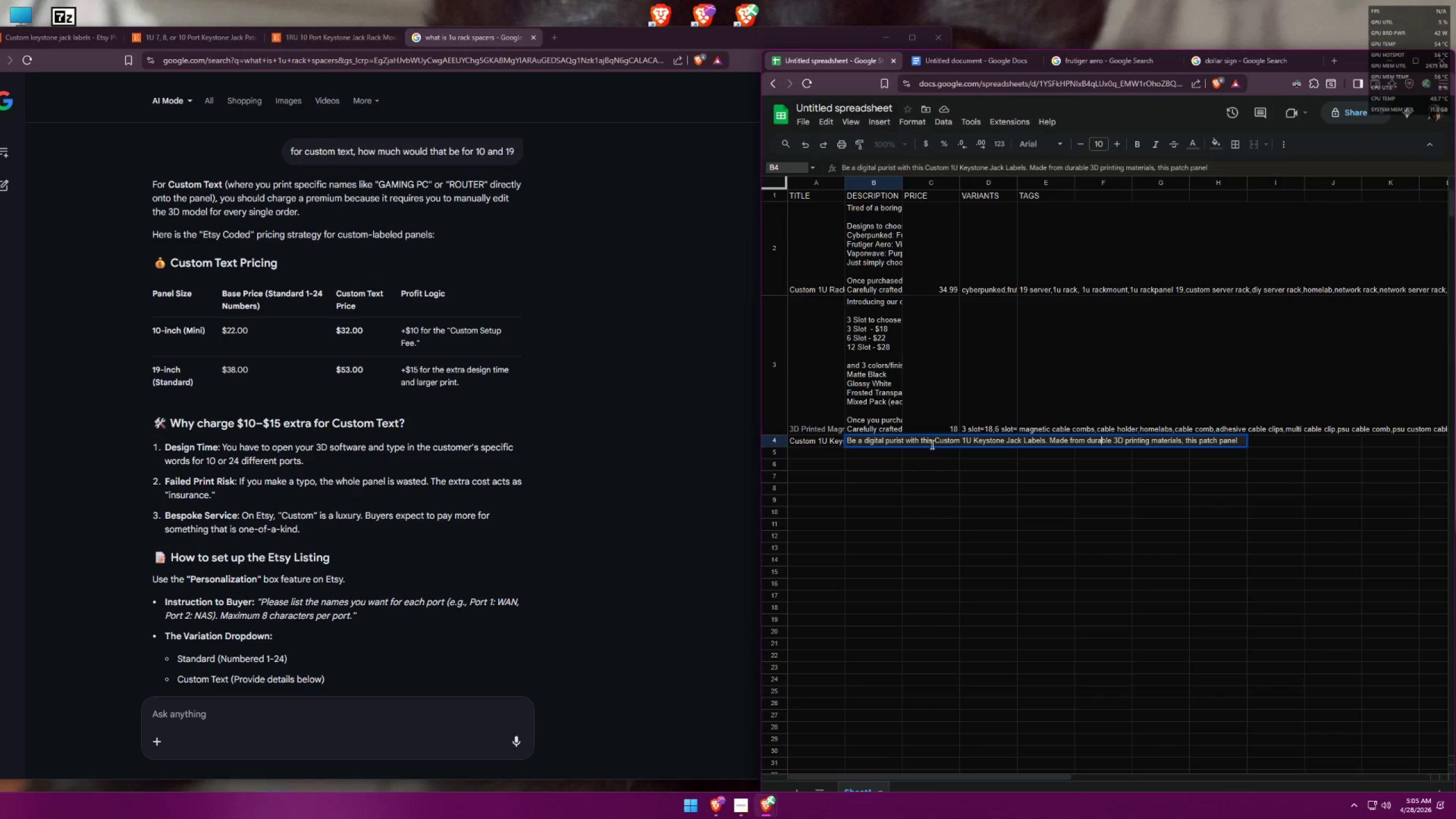 
left_click([1244, 444])
 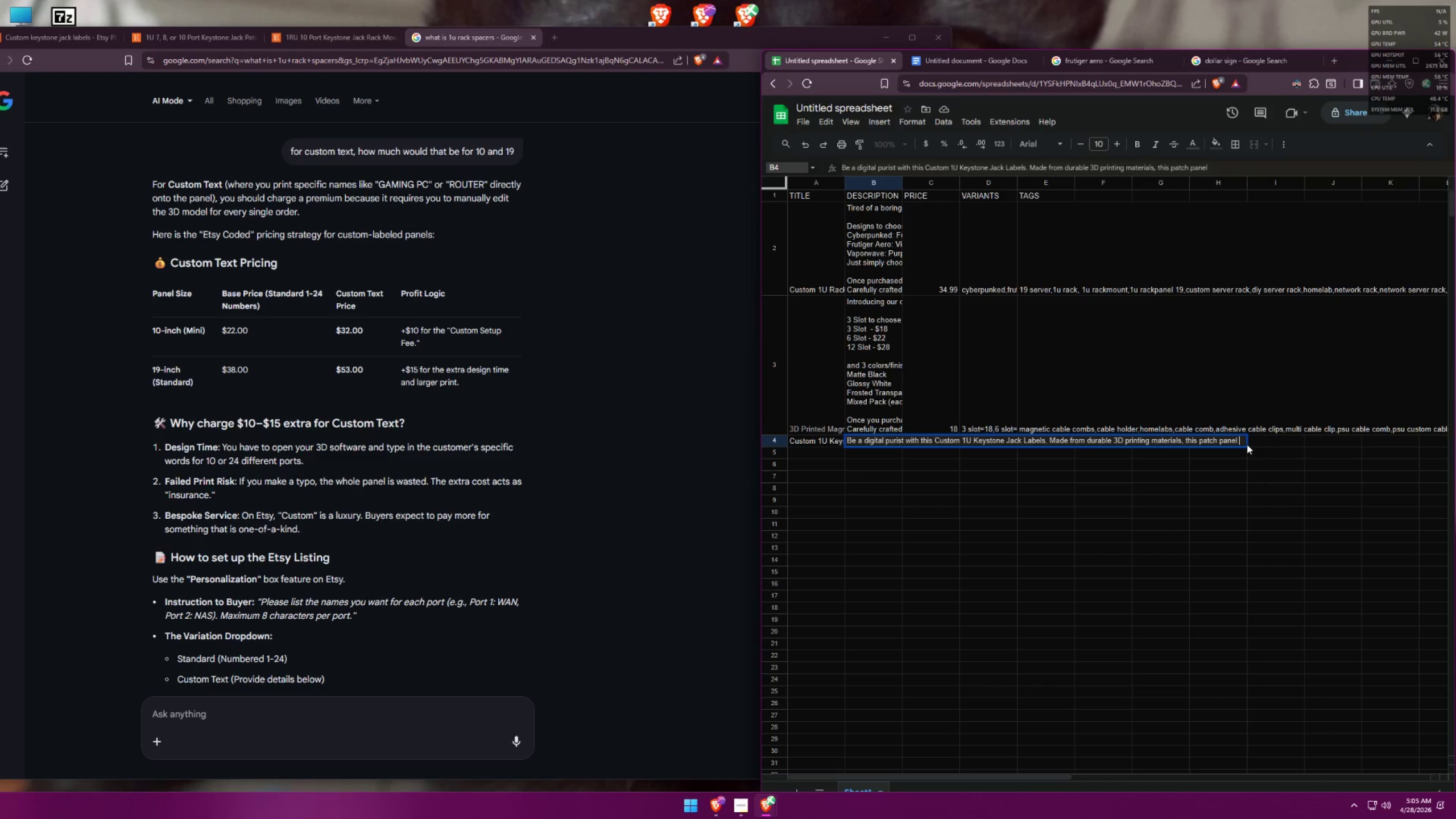 
type(not only will make your networking tidy, )
 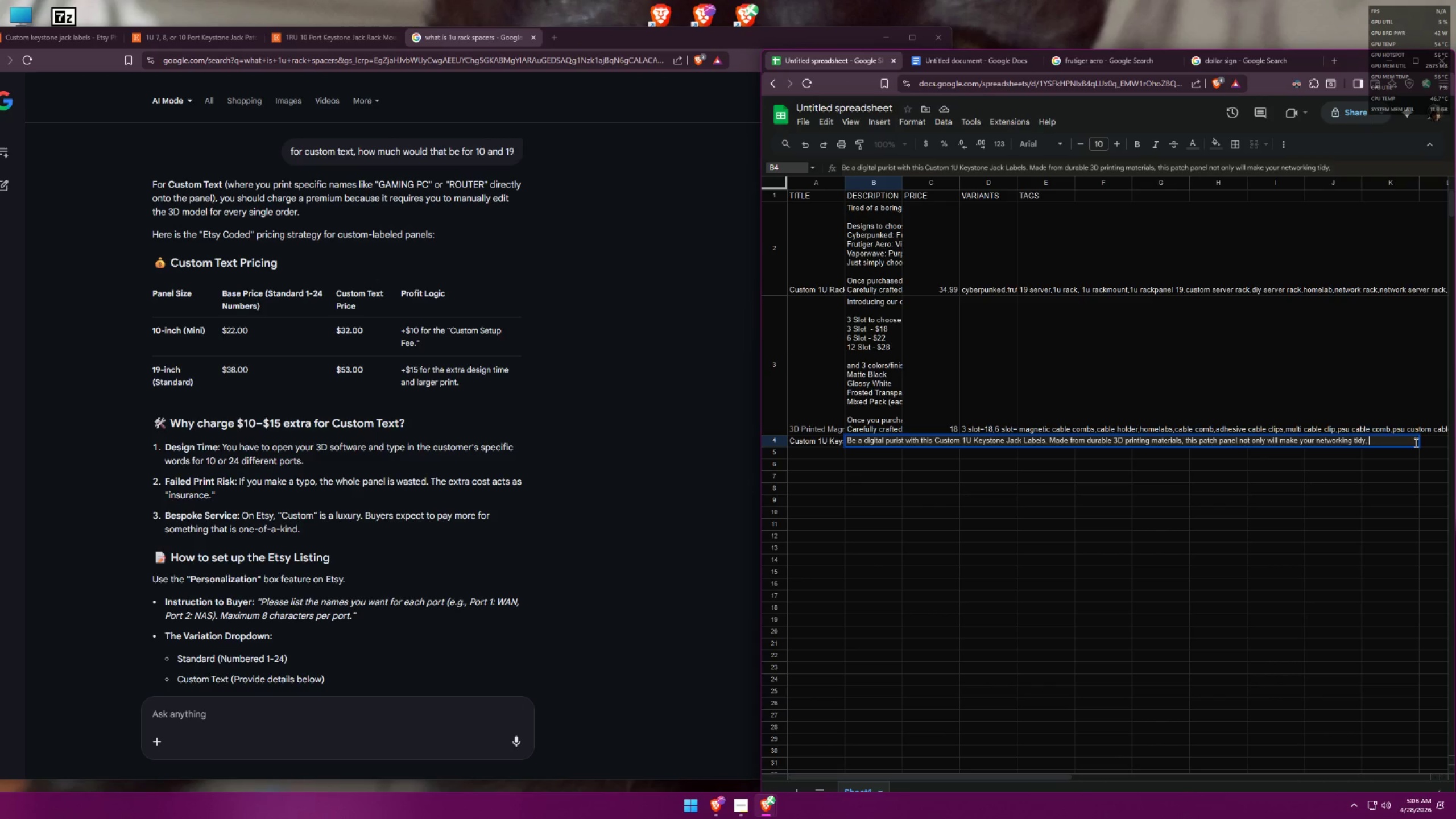 
wait(7.09)
 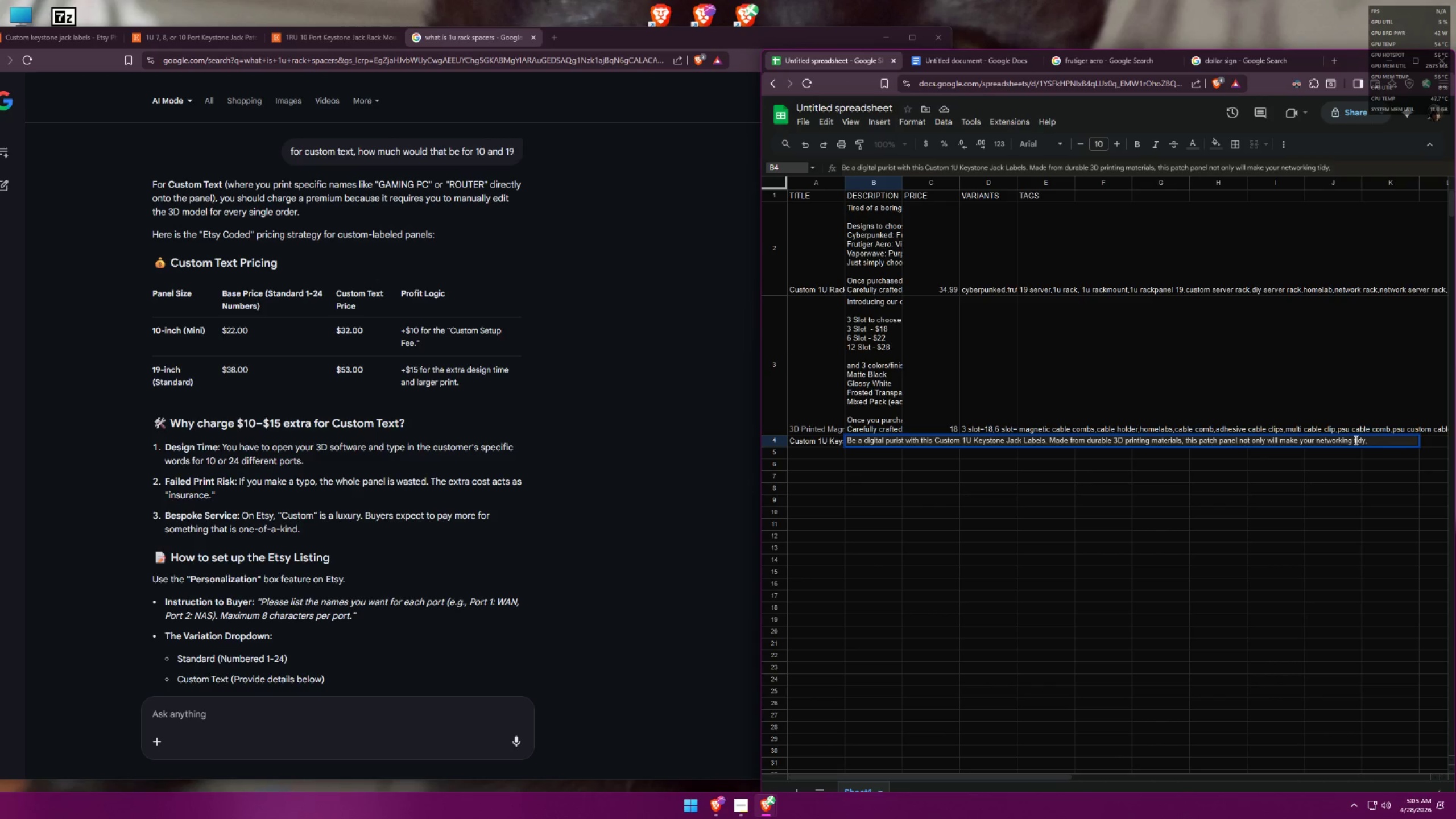 
type(it is fully customizeb)
key(Backspace)
key(Backspace)
type(able that you can choose what color/finish and what texts you want for your own labels!. )
key(Backspace)
key(Backspace)
type( )
 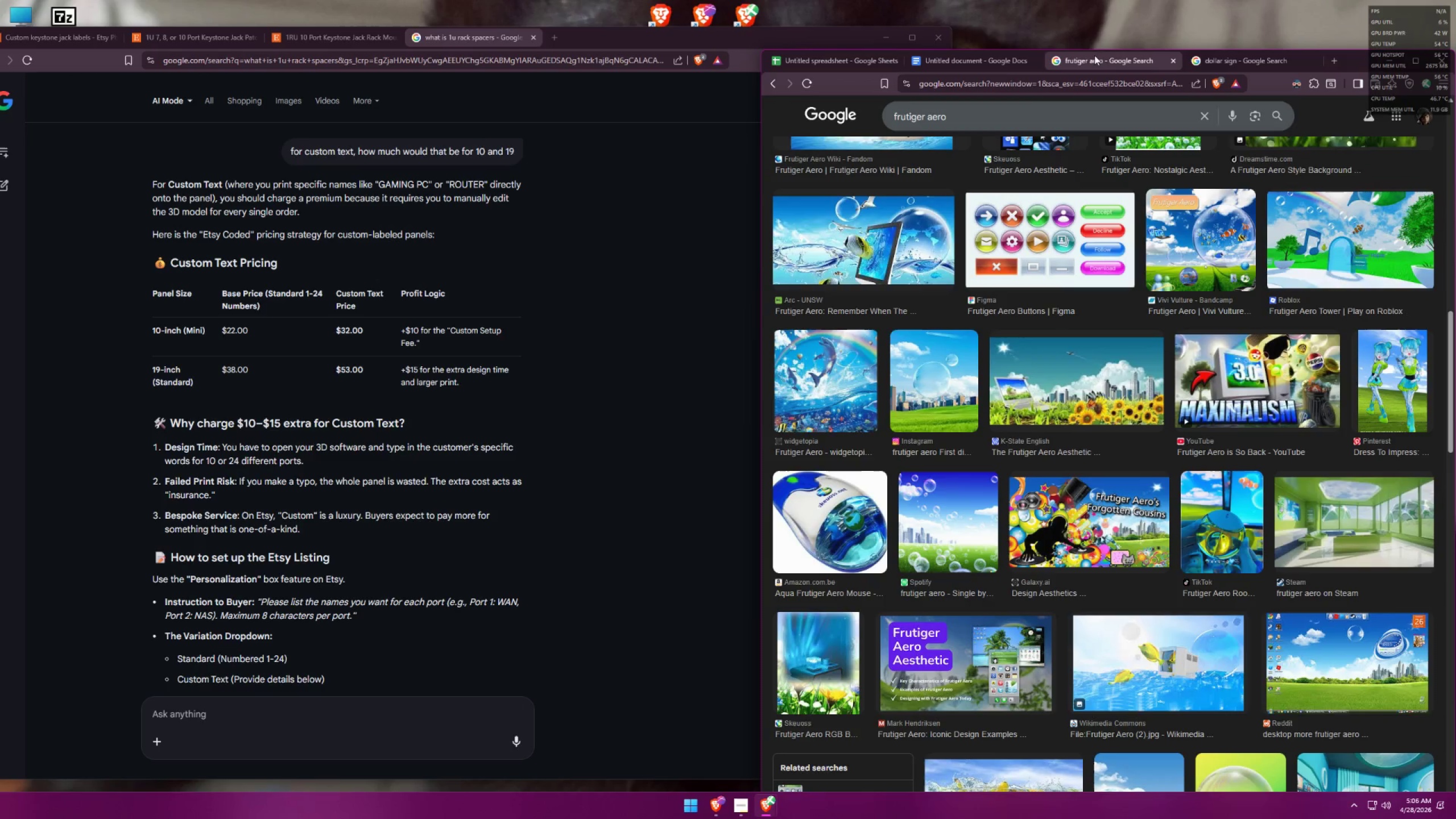 
left_click_drag(start_coordinate=[1010, 116], to_coordinate=[737, 90])
 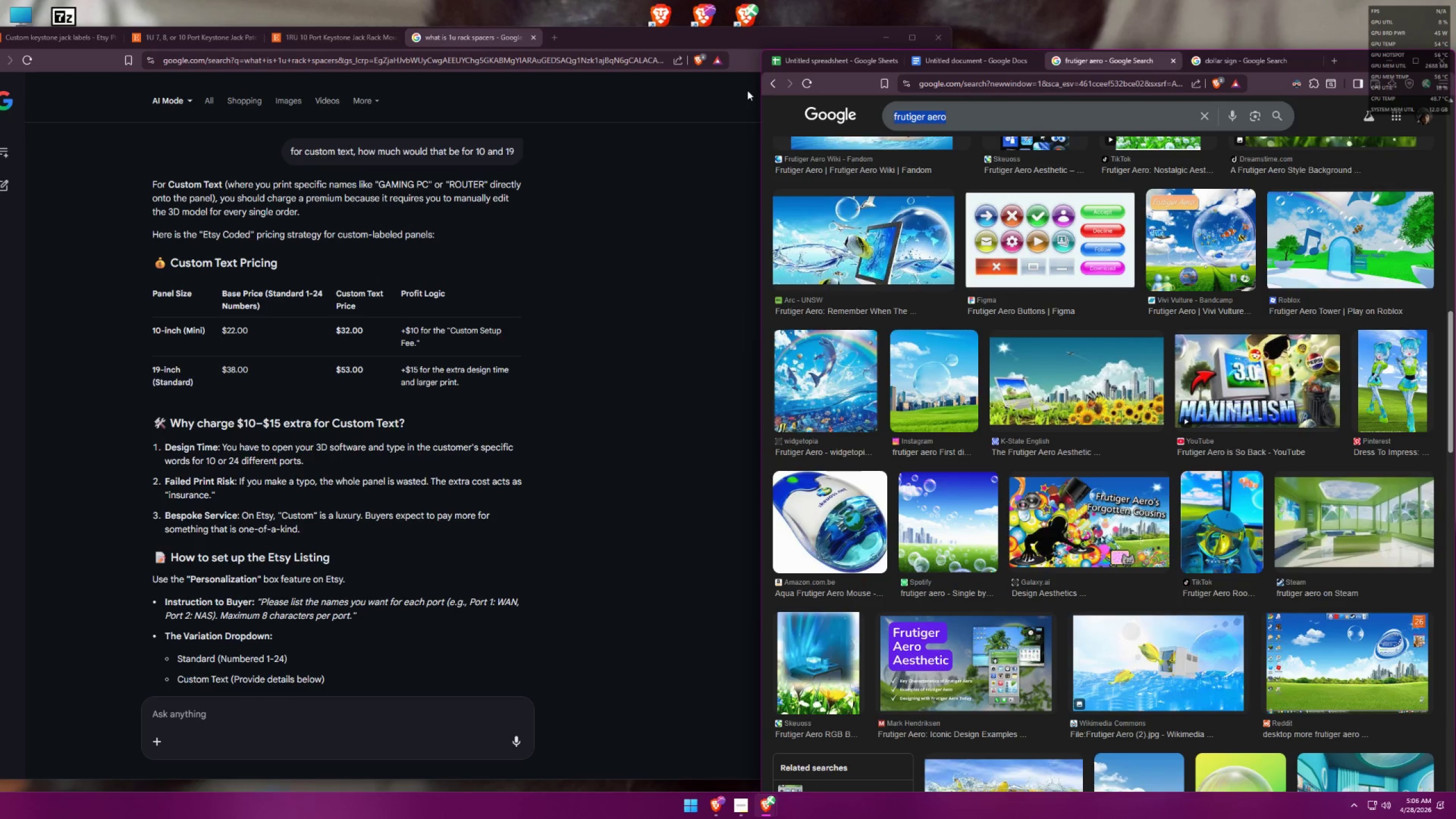 
left_click([841, 112])
 